 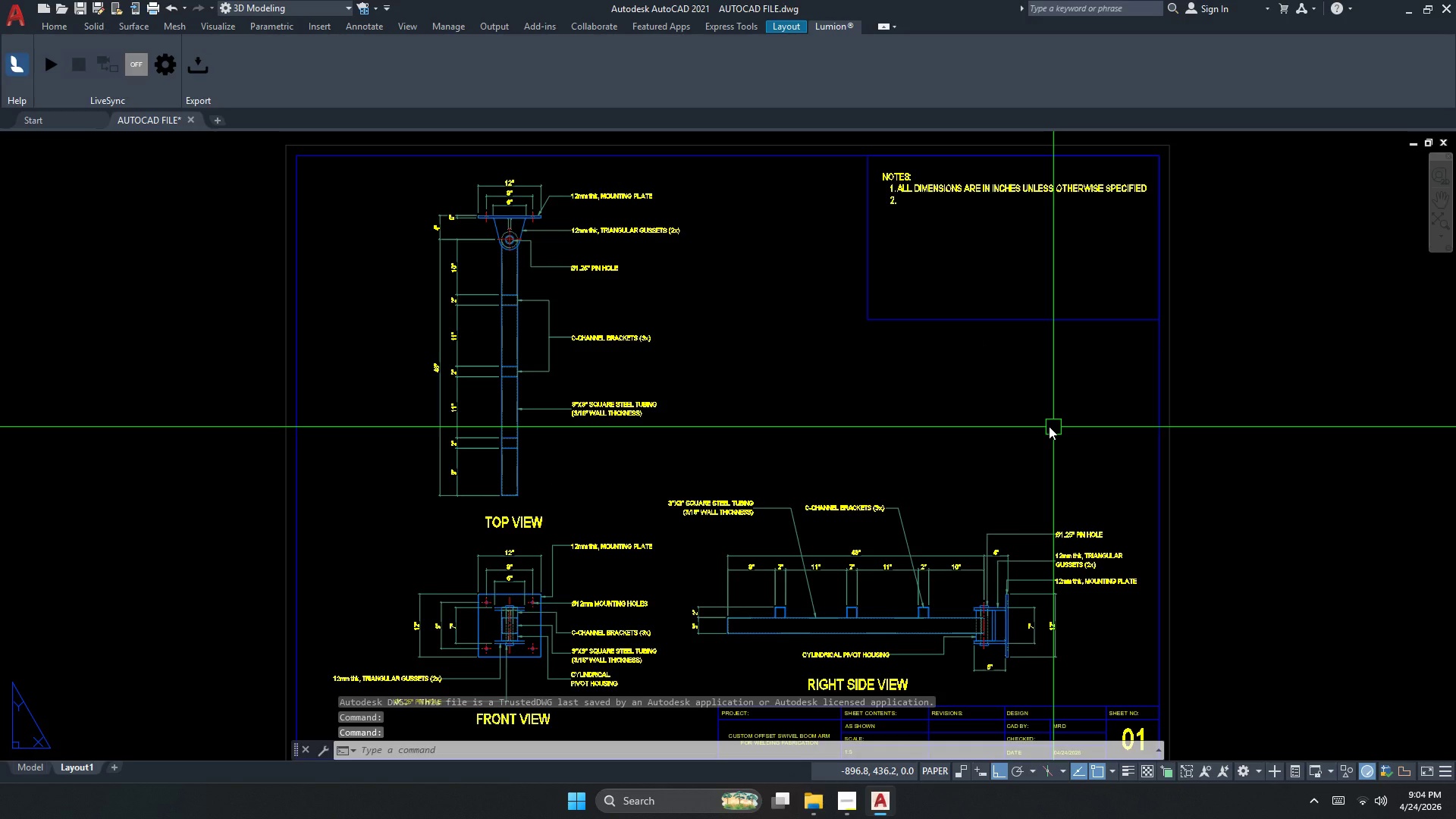 
key(O)
 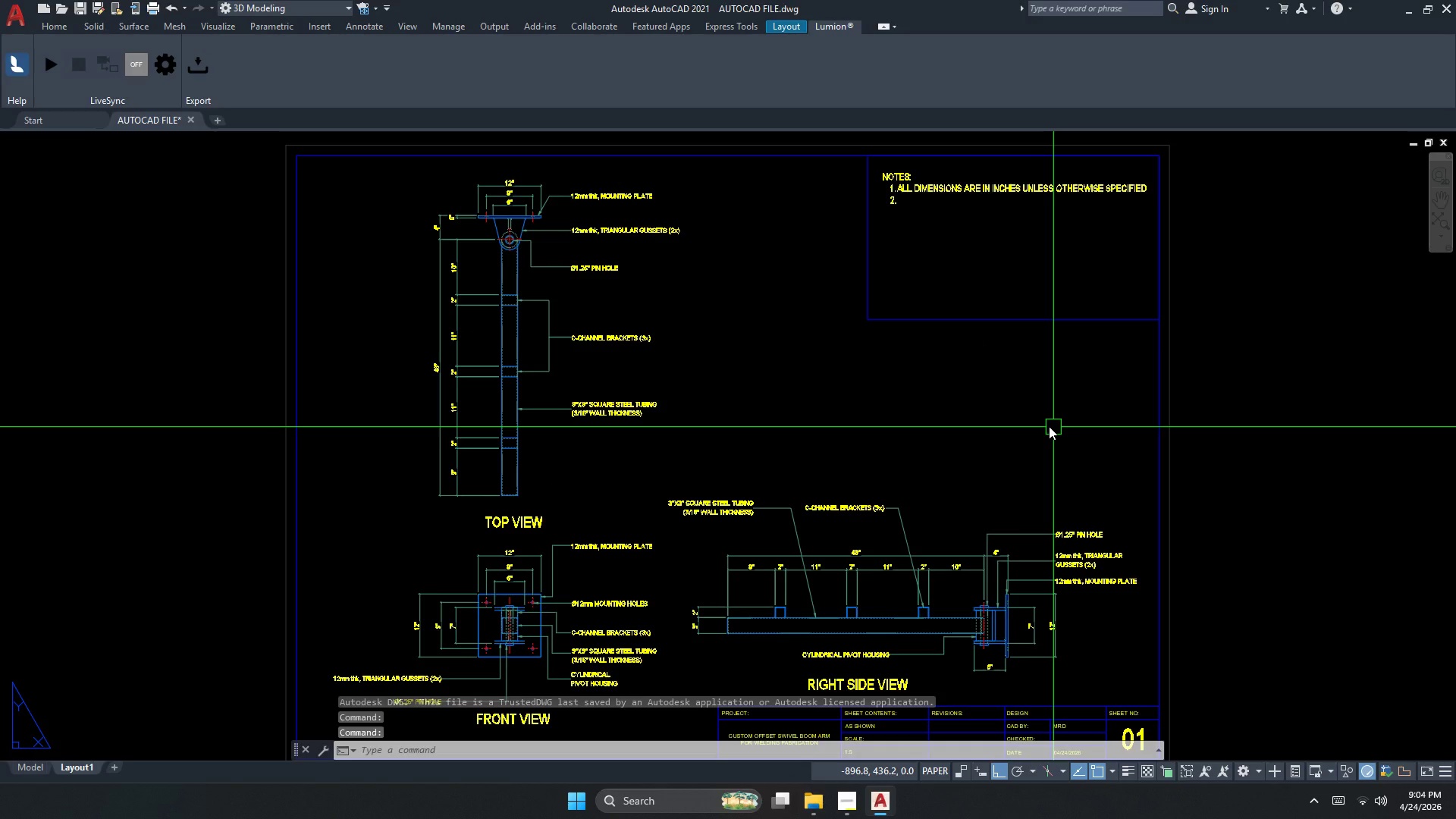 
key(Space)
 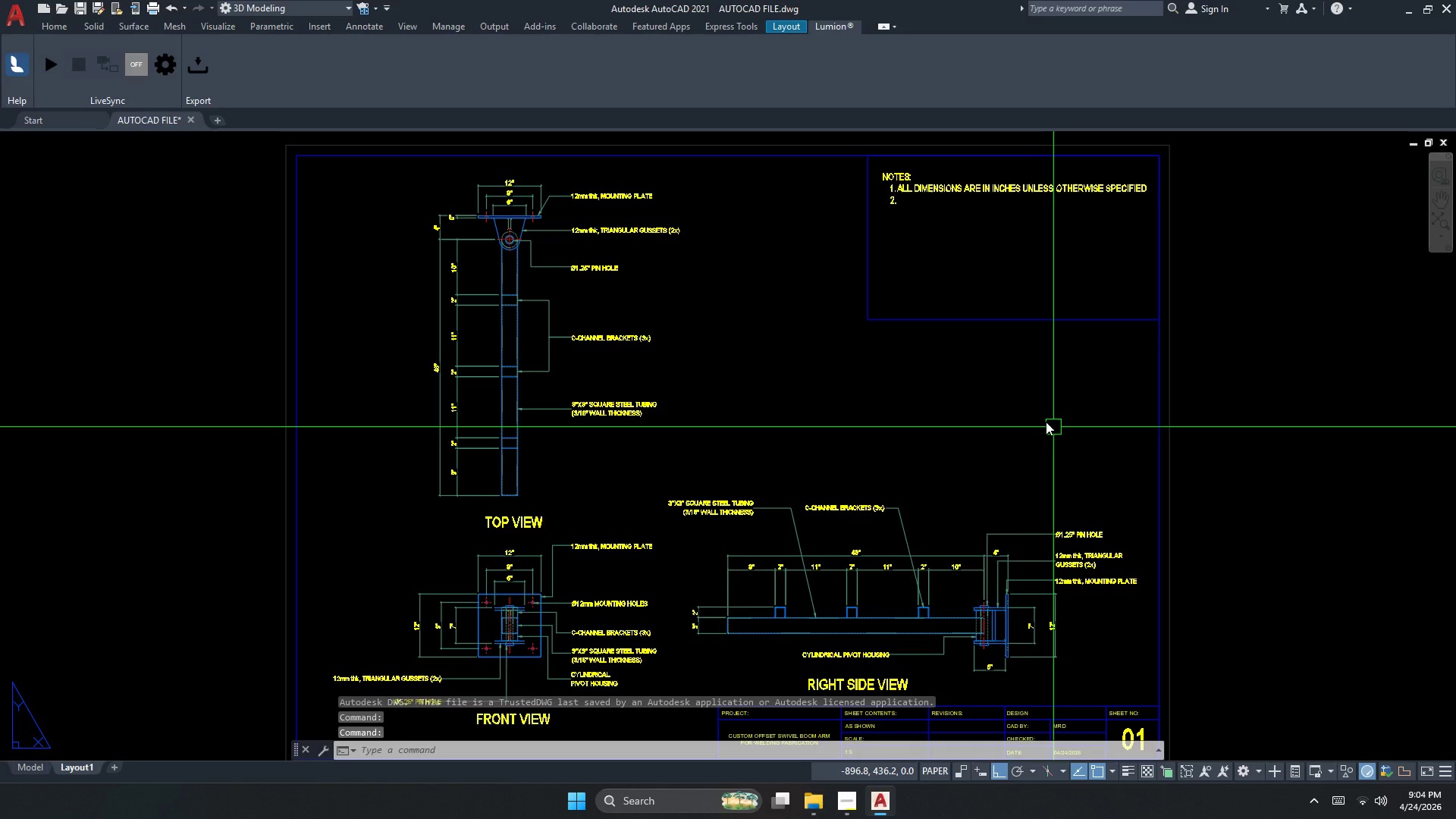 
key(Numpad1)
 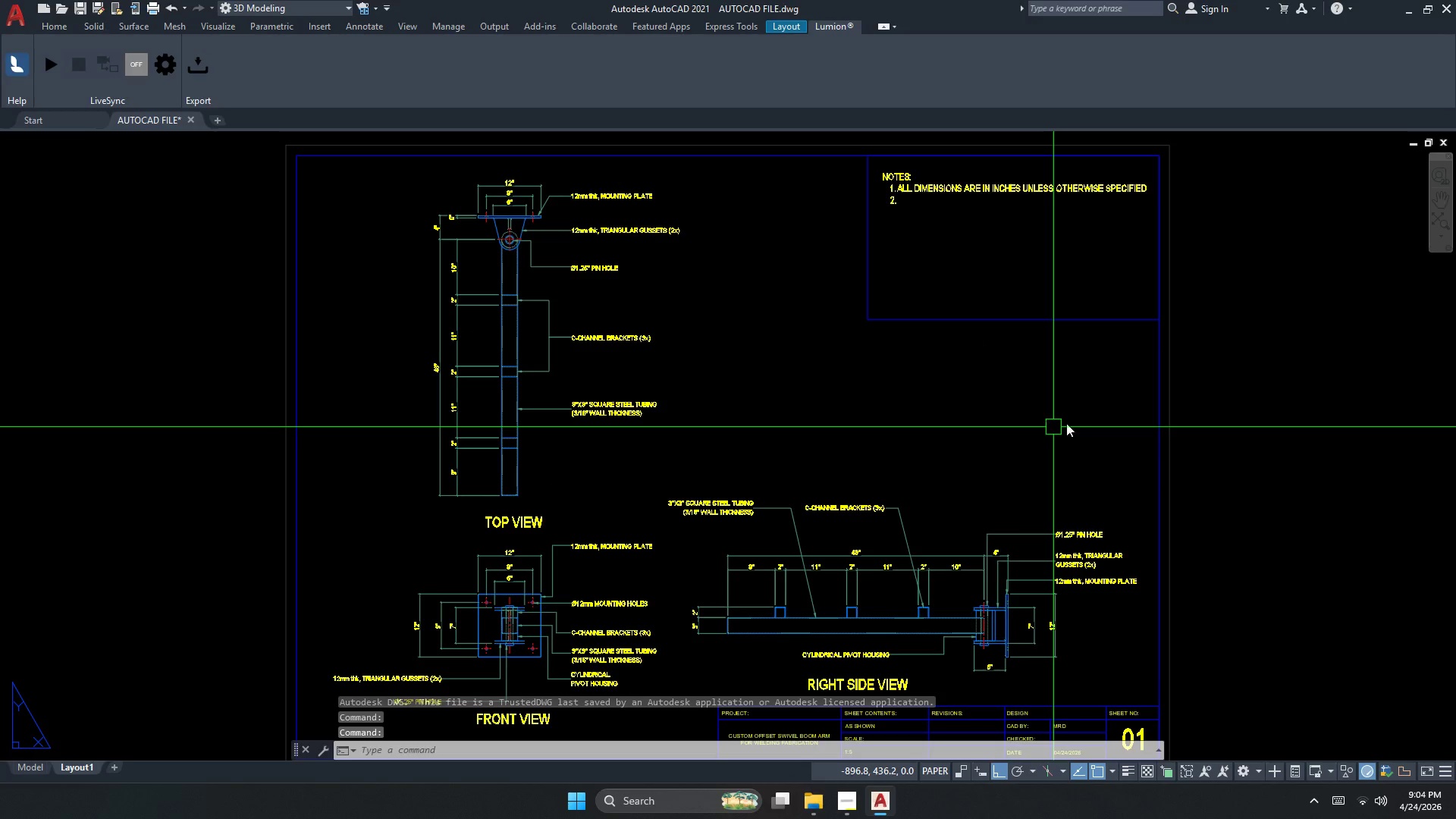 
key(Numpad0)
 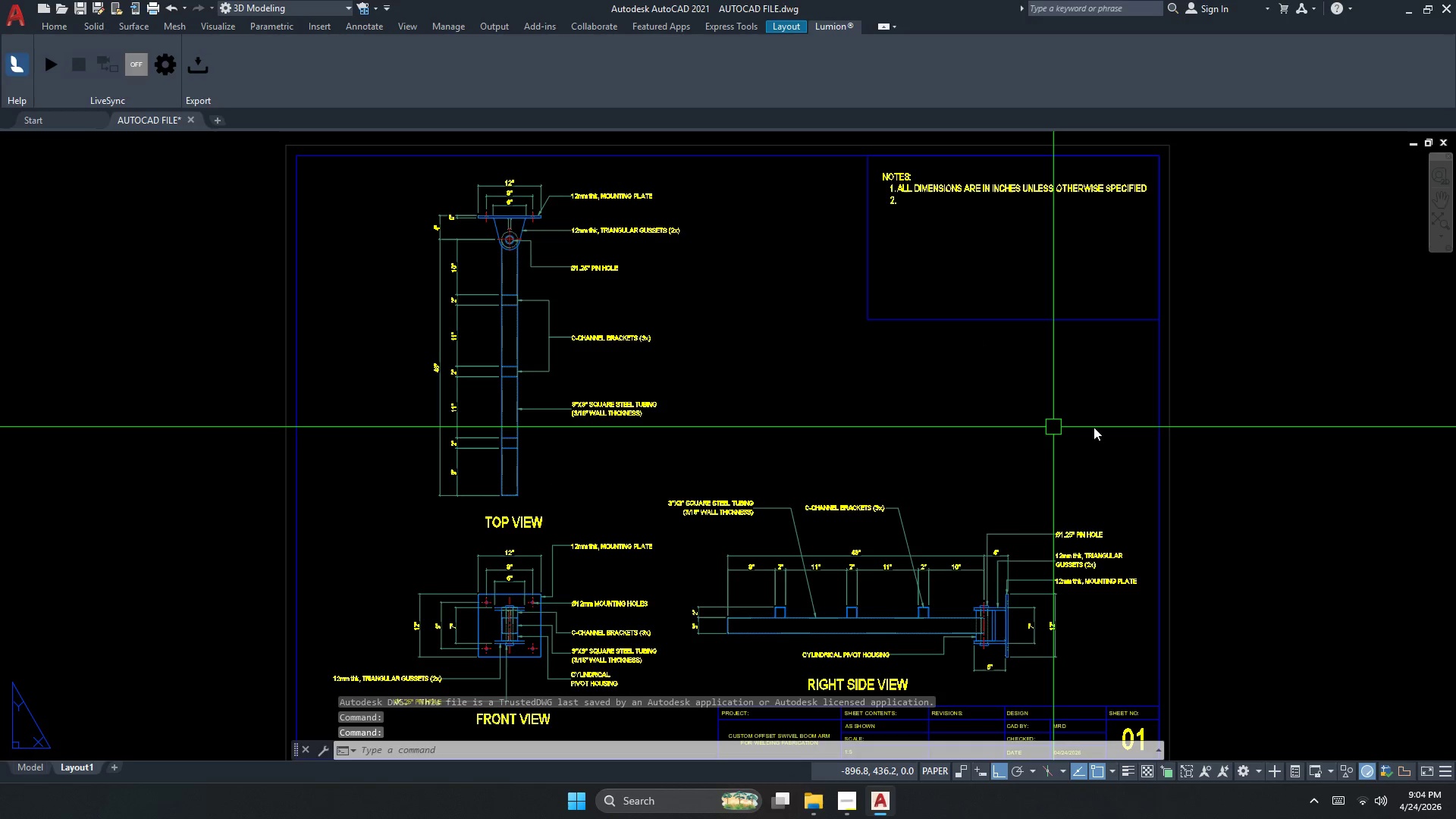 
key(NumpadEnter)
 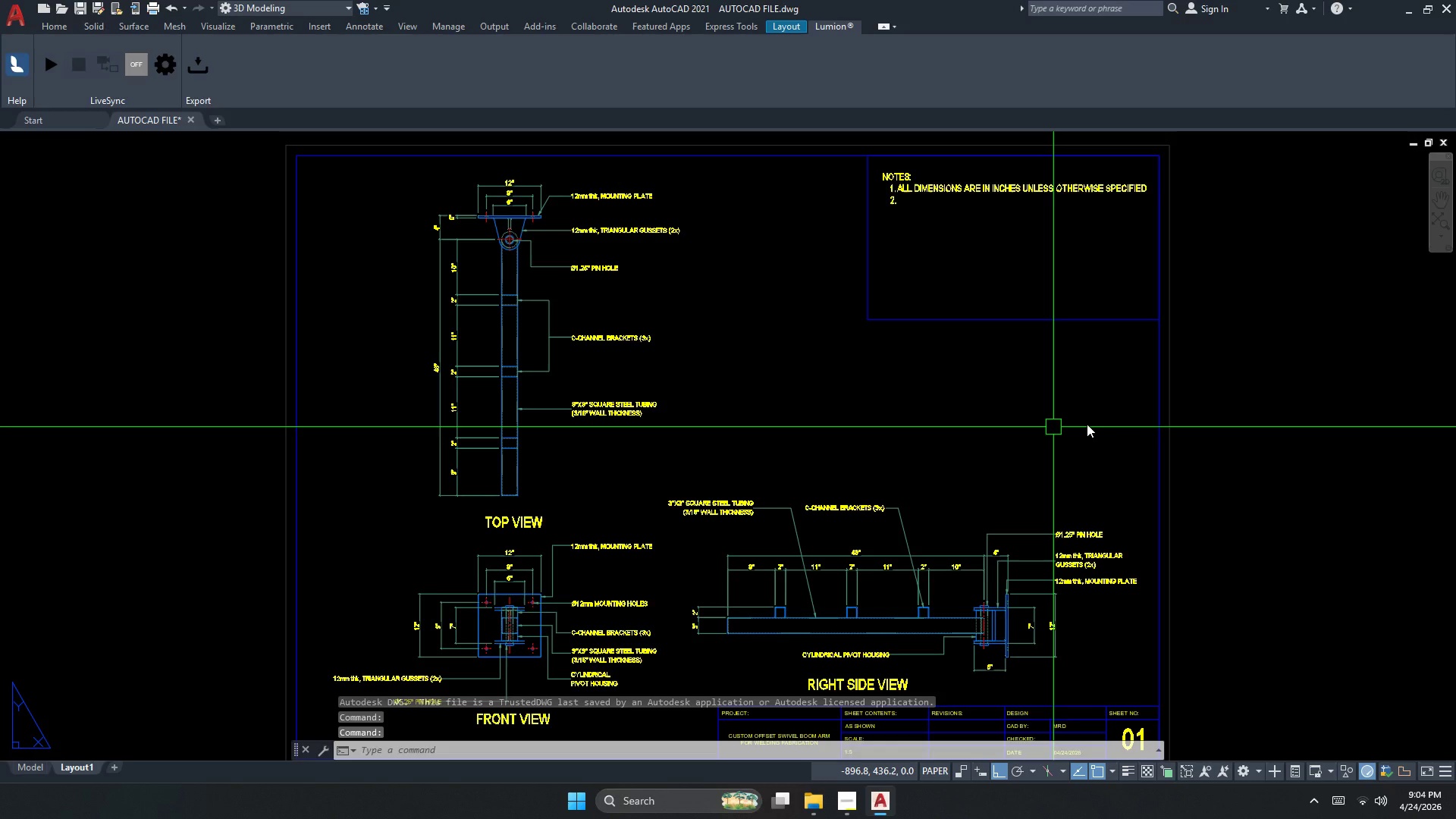 
left_click([1064, 424])
 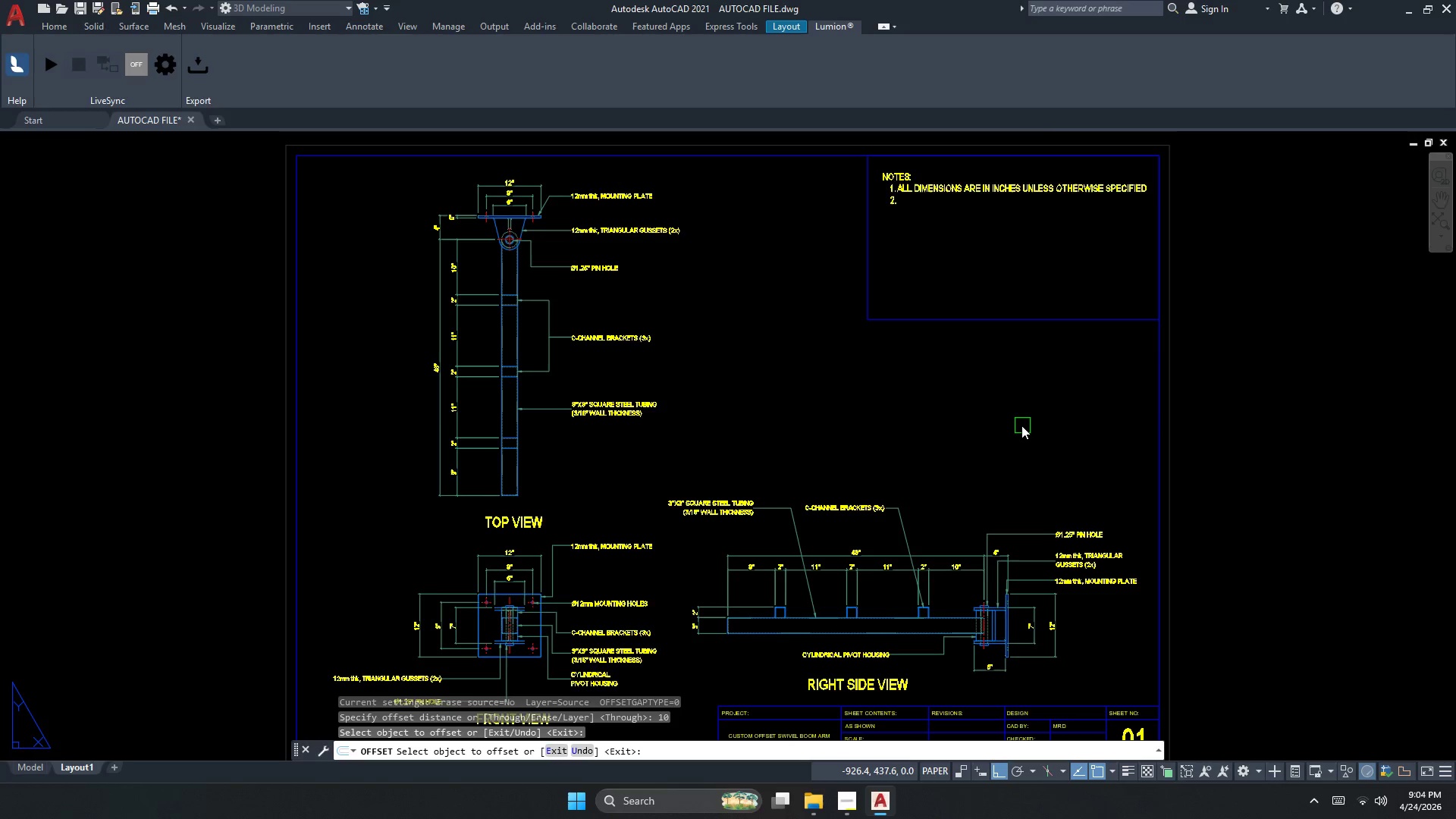 
left_click([828, 403])
 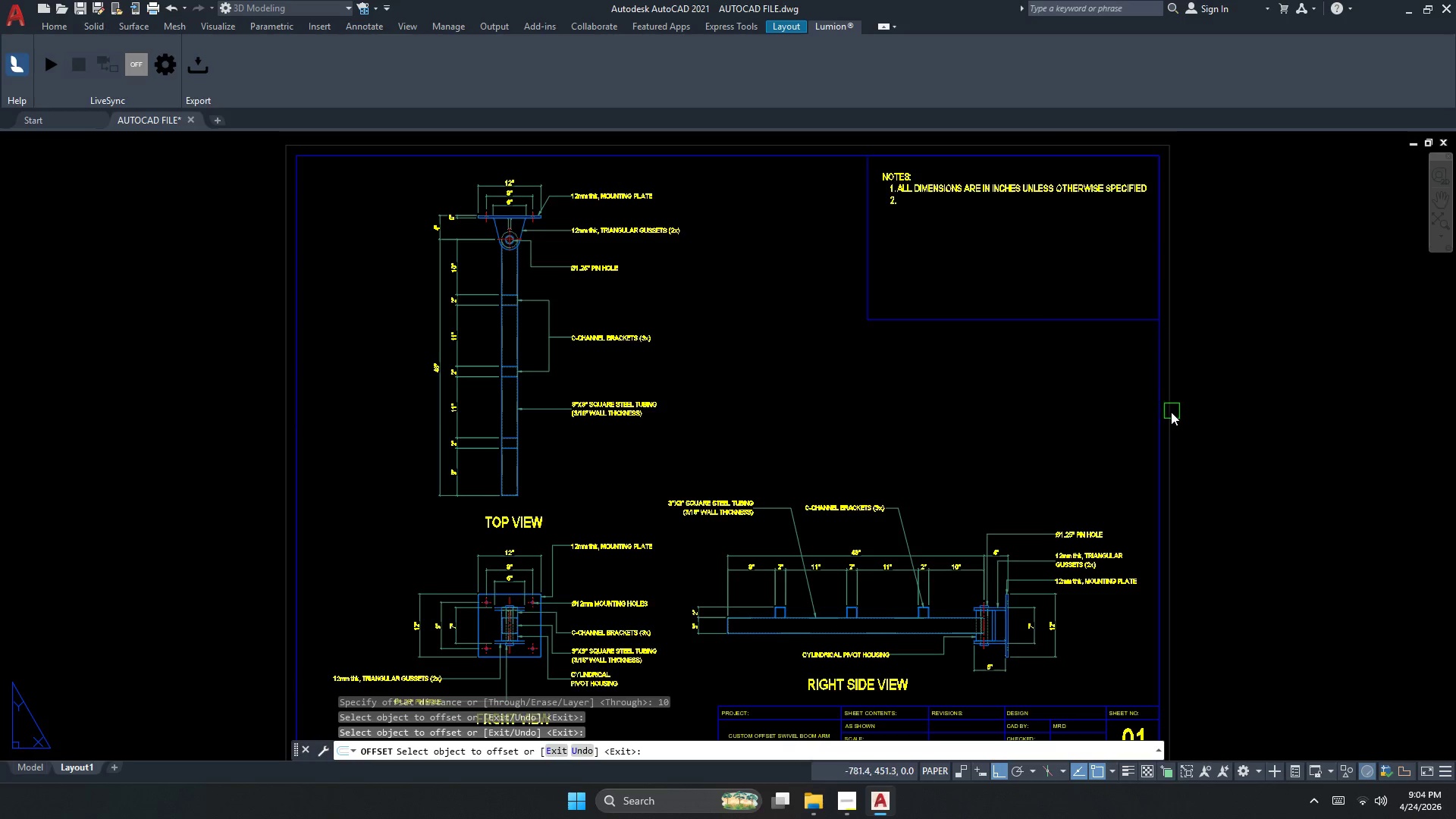 
left_click_drag(start_coordinate=[1159, 415], to_coordinate=[1122, 422])
 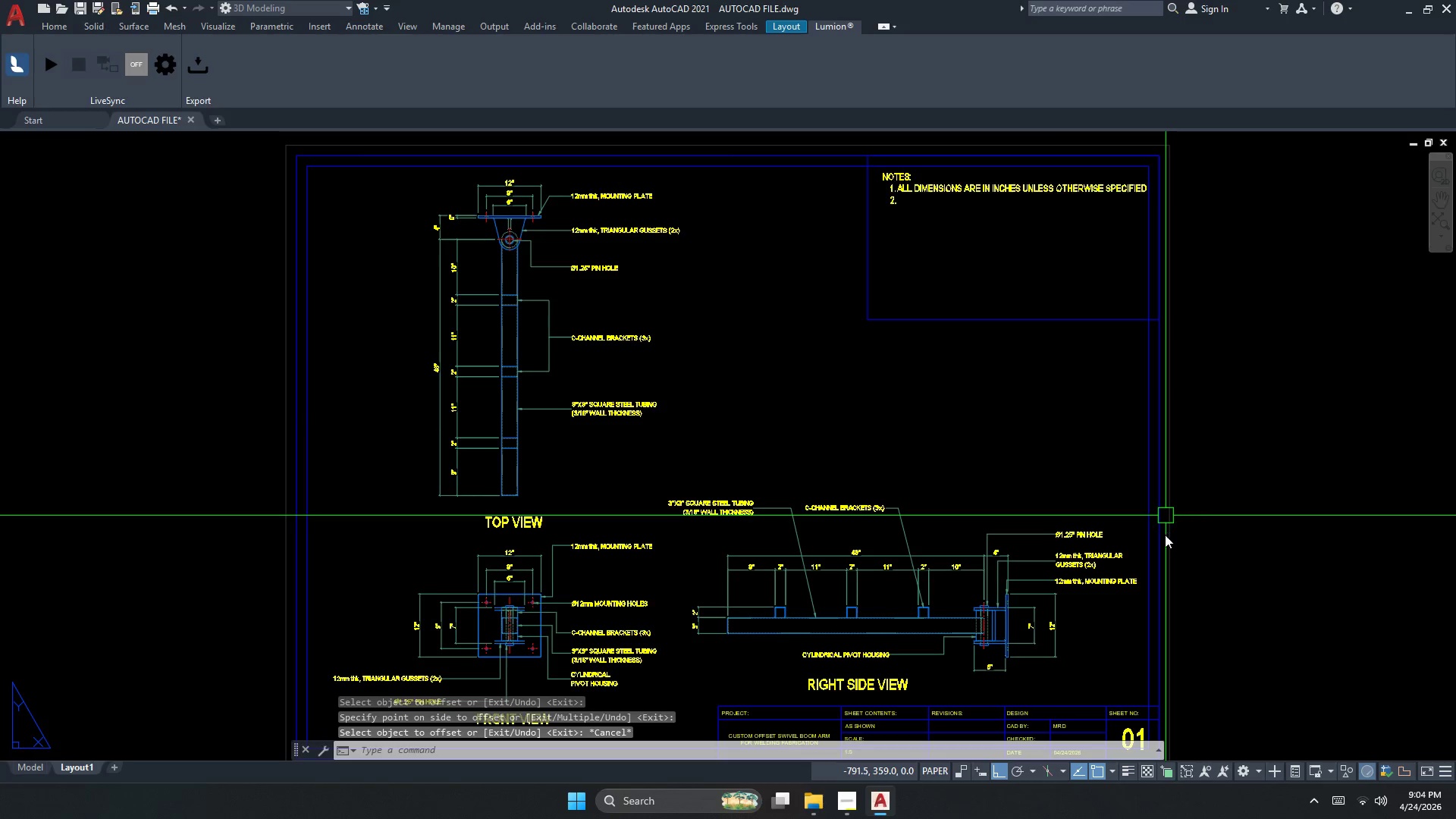 
left_click([1122, 422])
 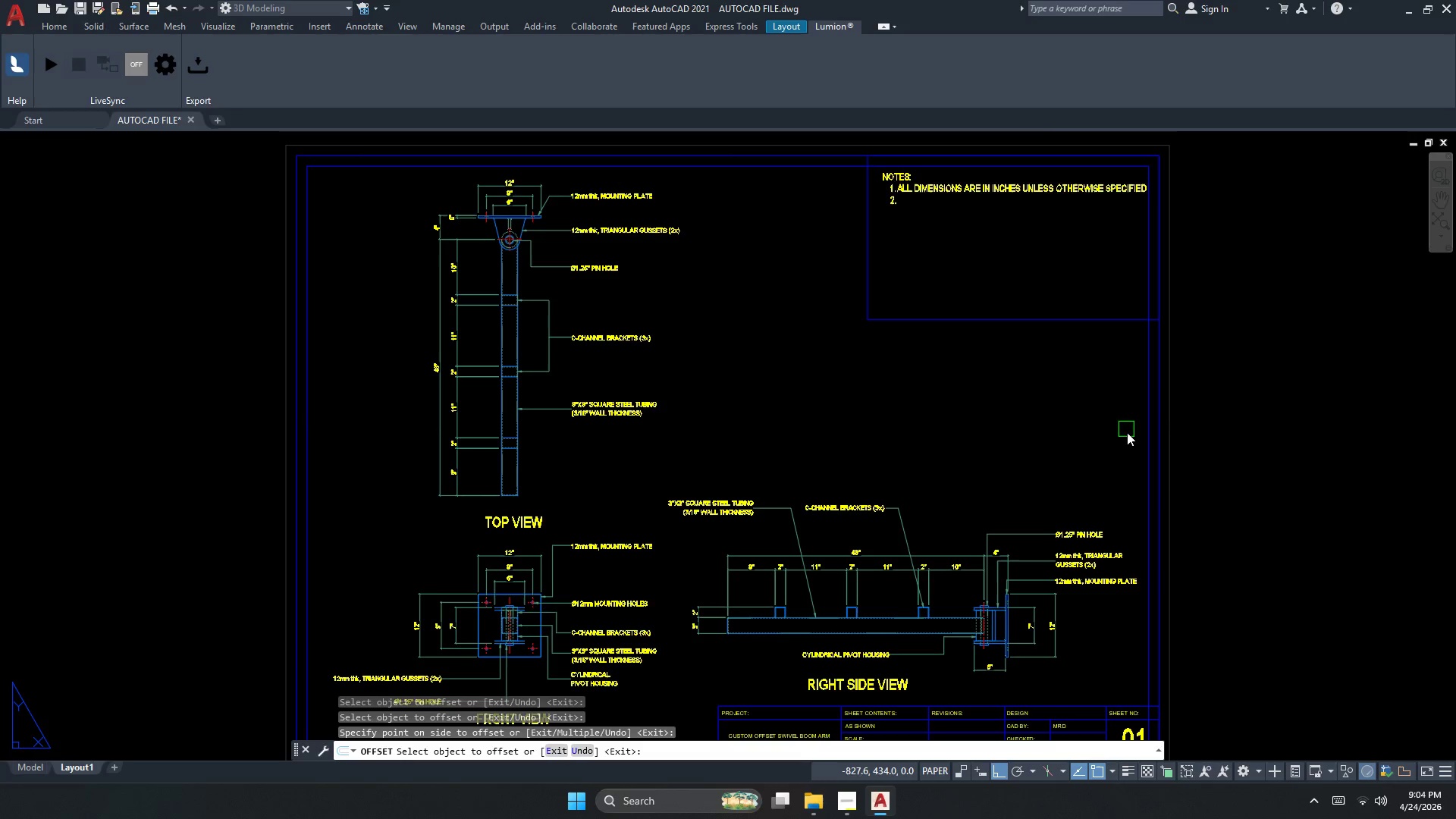 
key(Escape)
 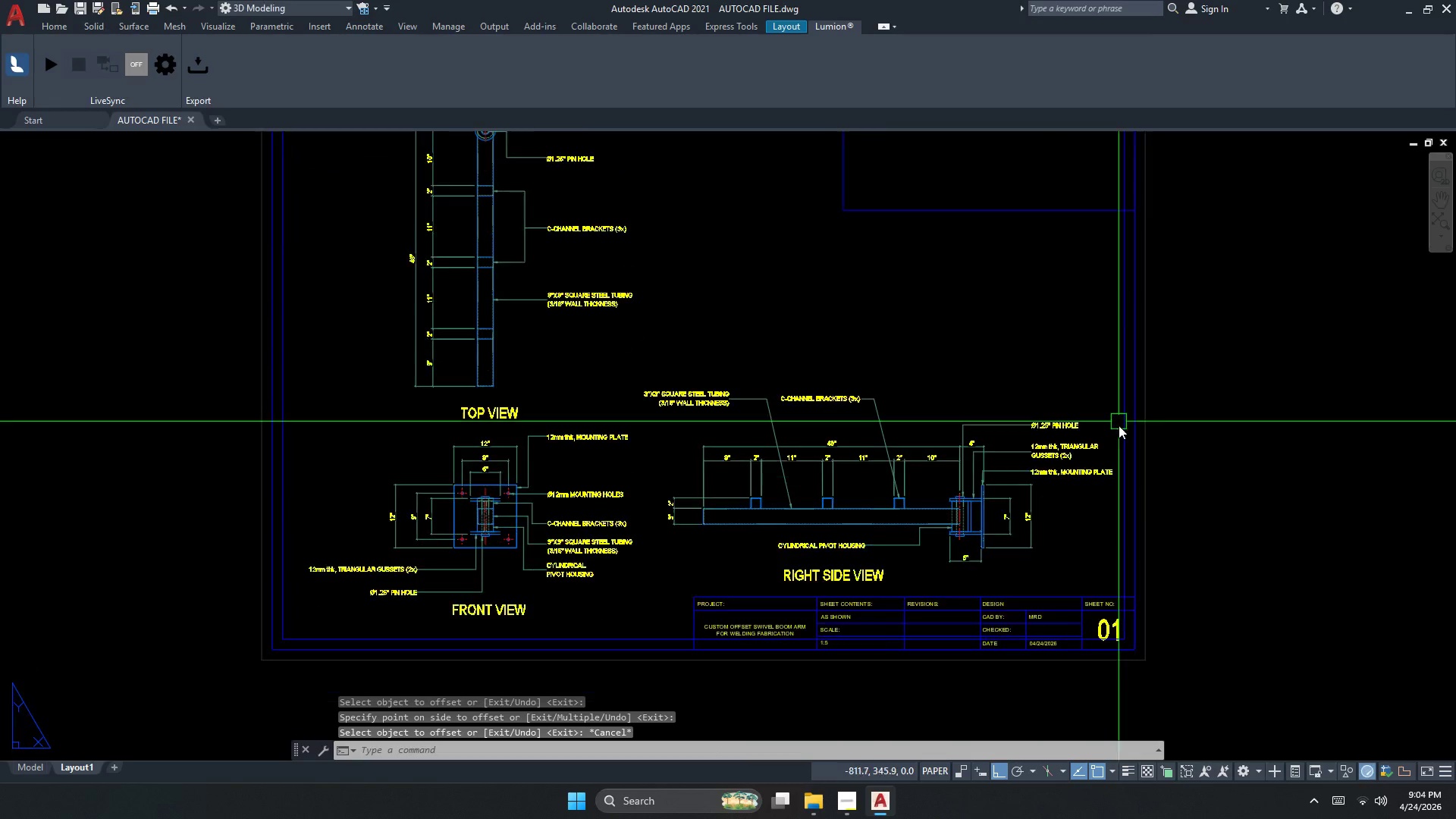 
scroll: coordinate [1128, 513], scroll_direction: up, amount: 1.0
 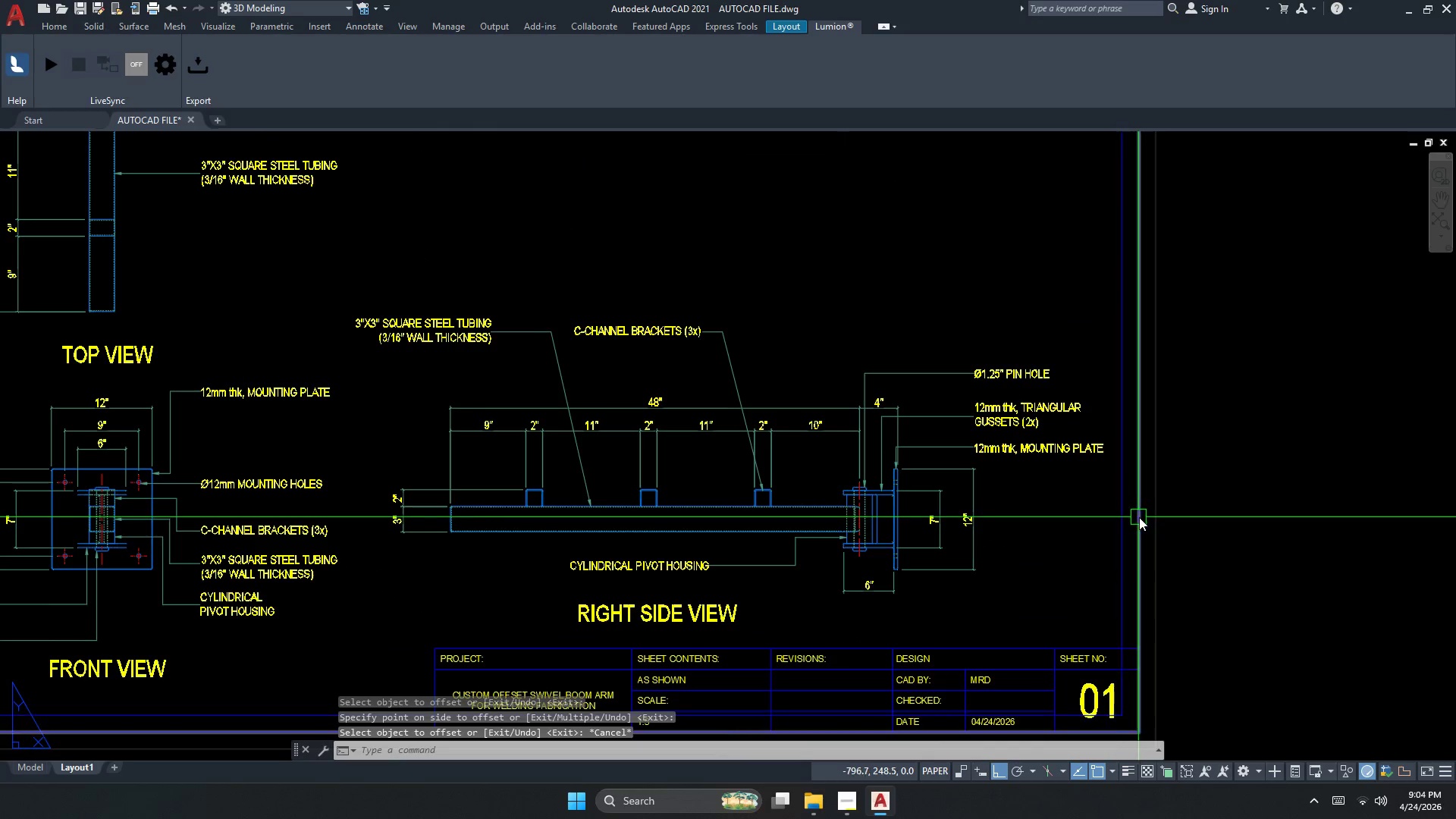 
left_click([1141, 517])
 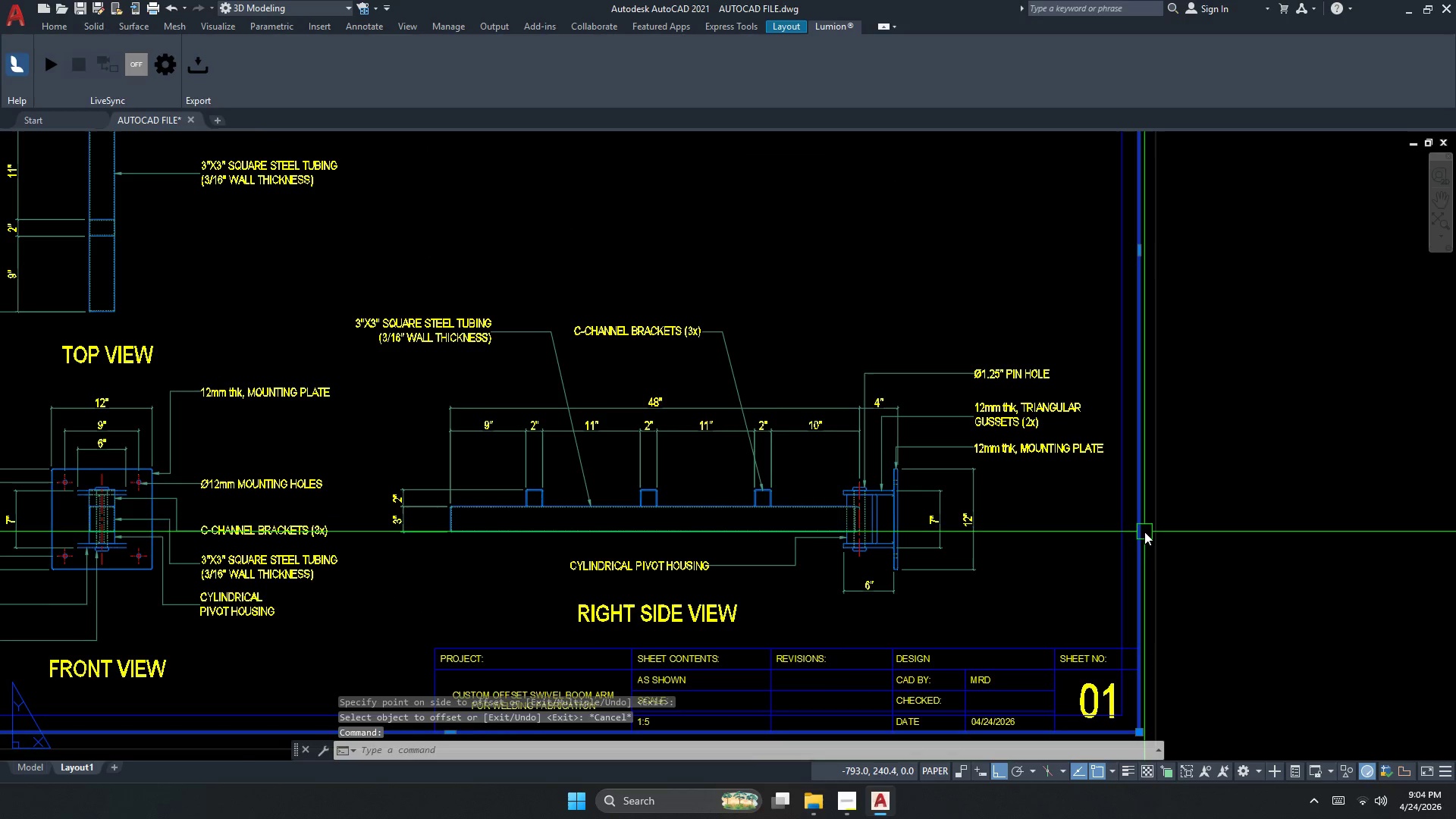 
key(Space)
 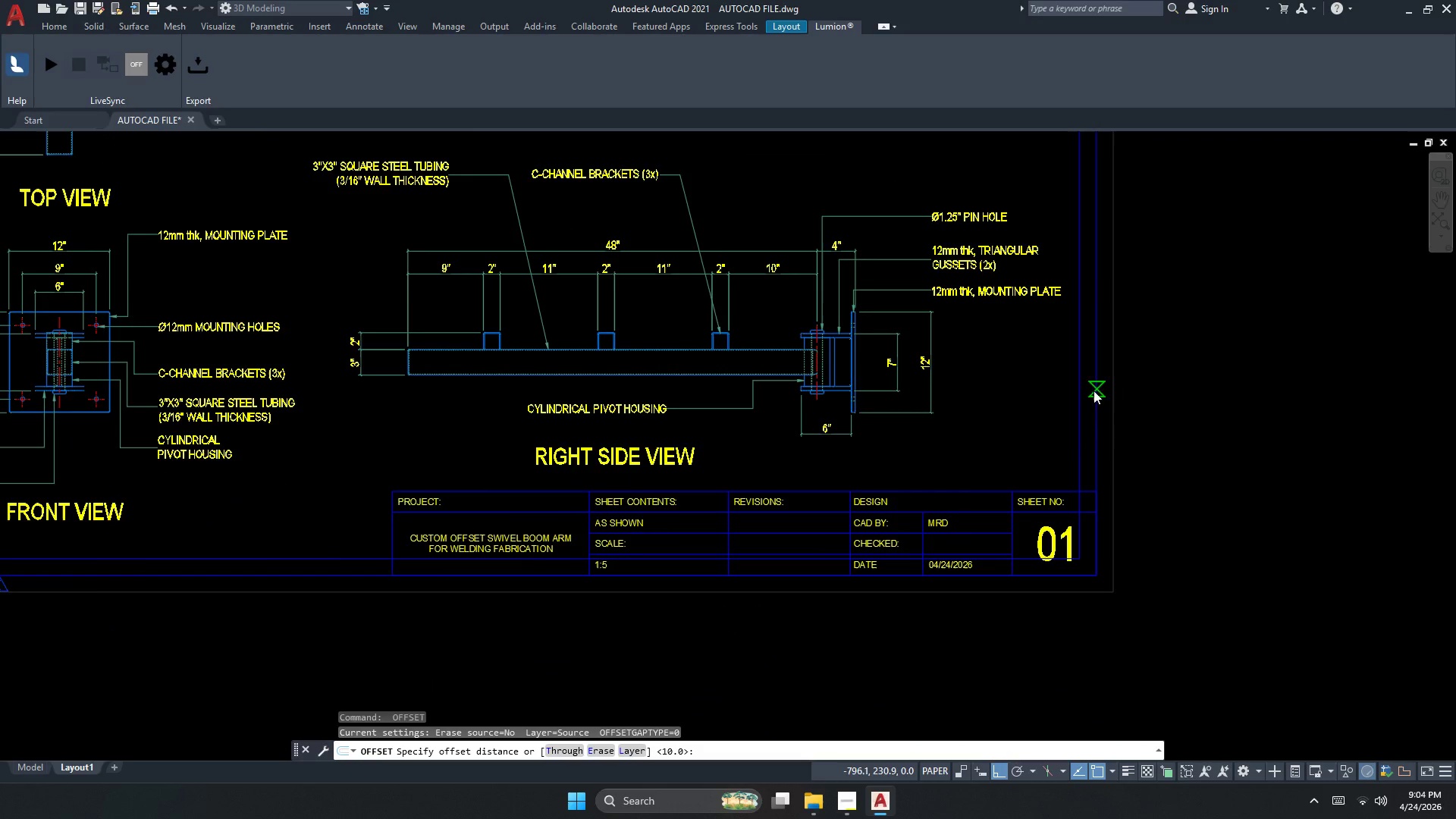 
key(Escape)
 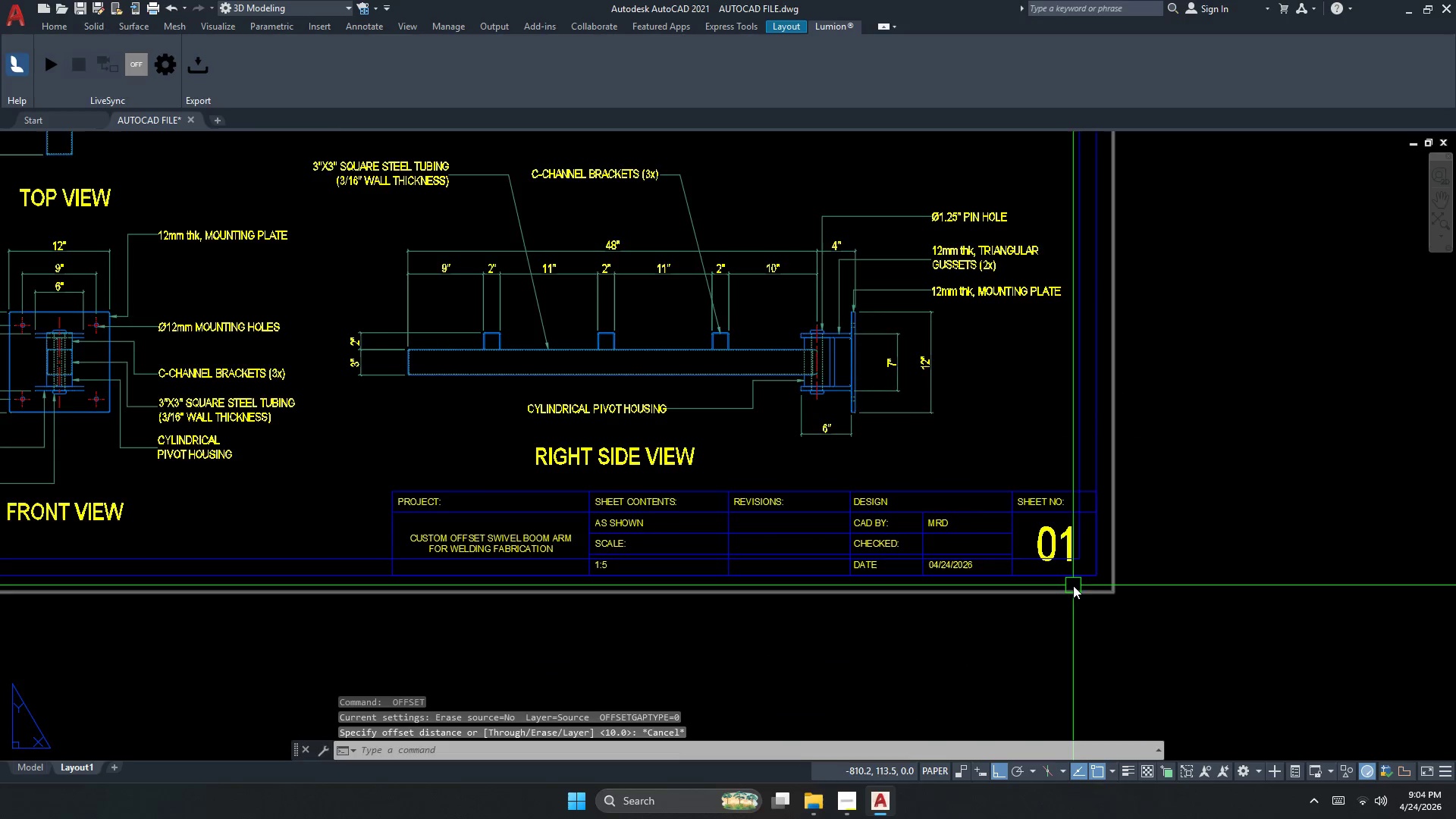 
left_click([1078, 576])
 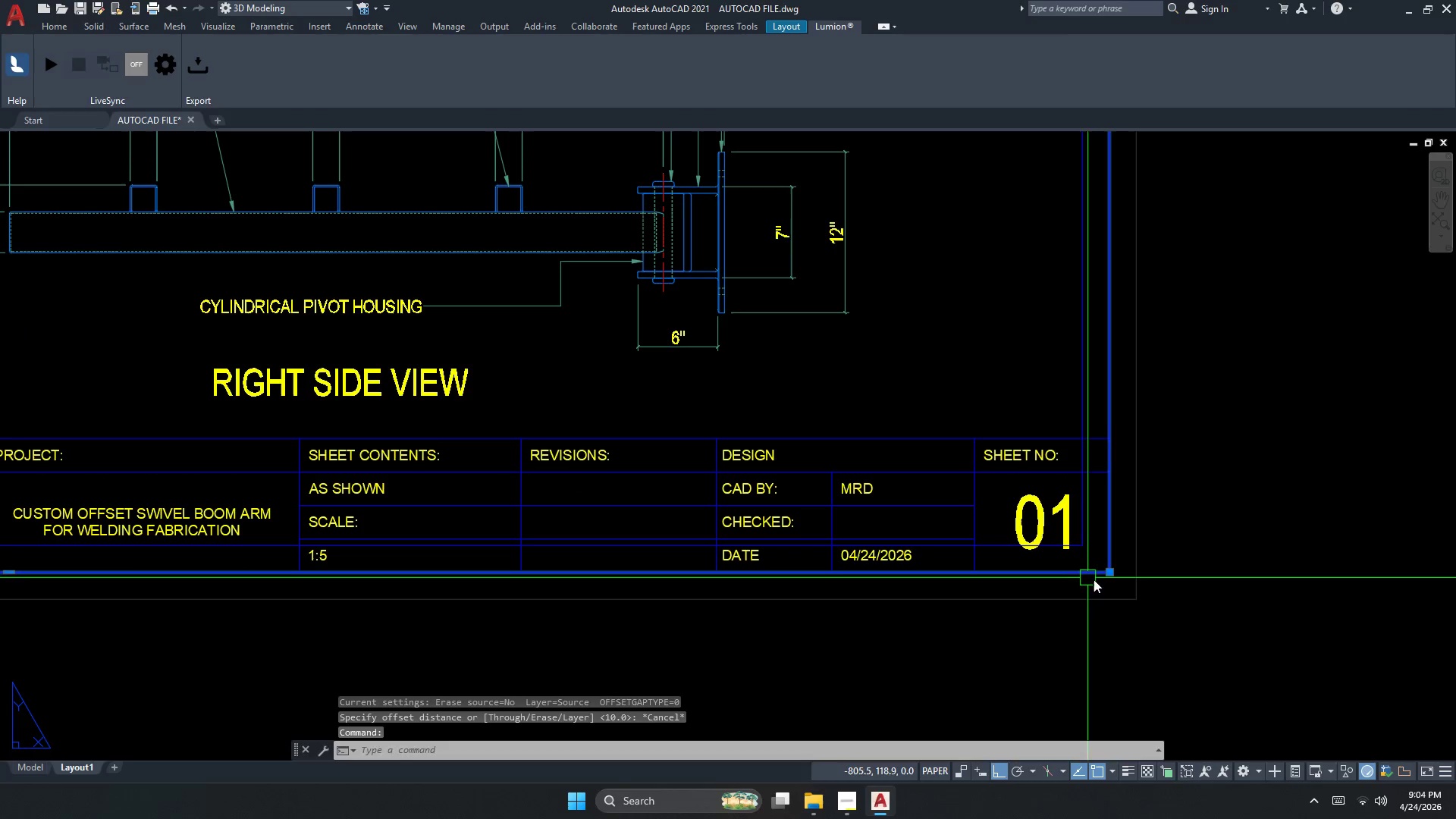 
scroll: coordinate [1074, 582], scroll_direction: up, amount: 1.0
 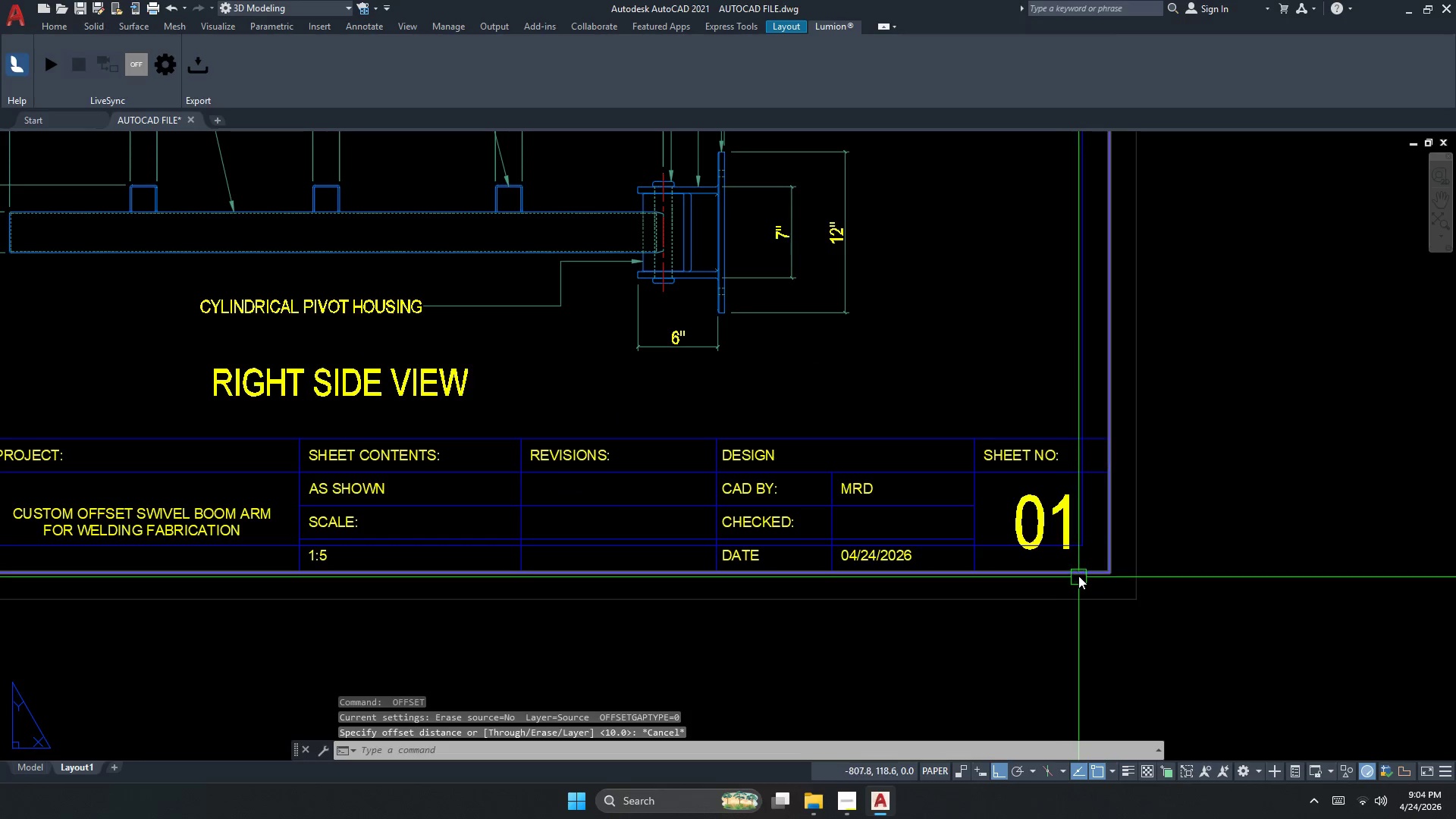 
key(M)
 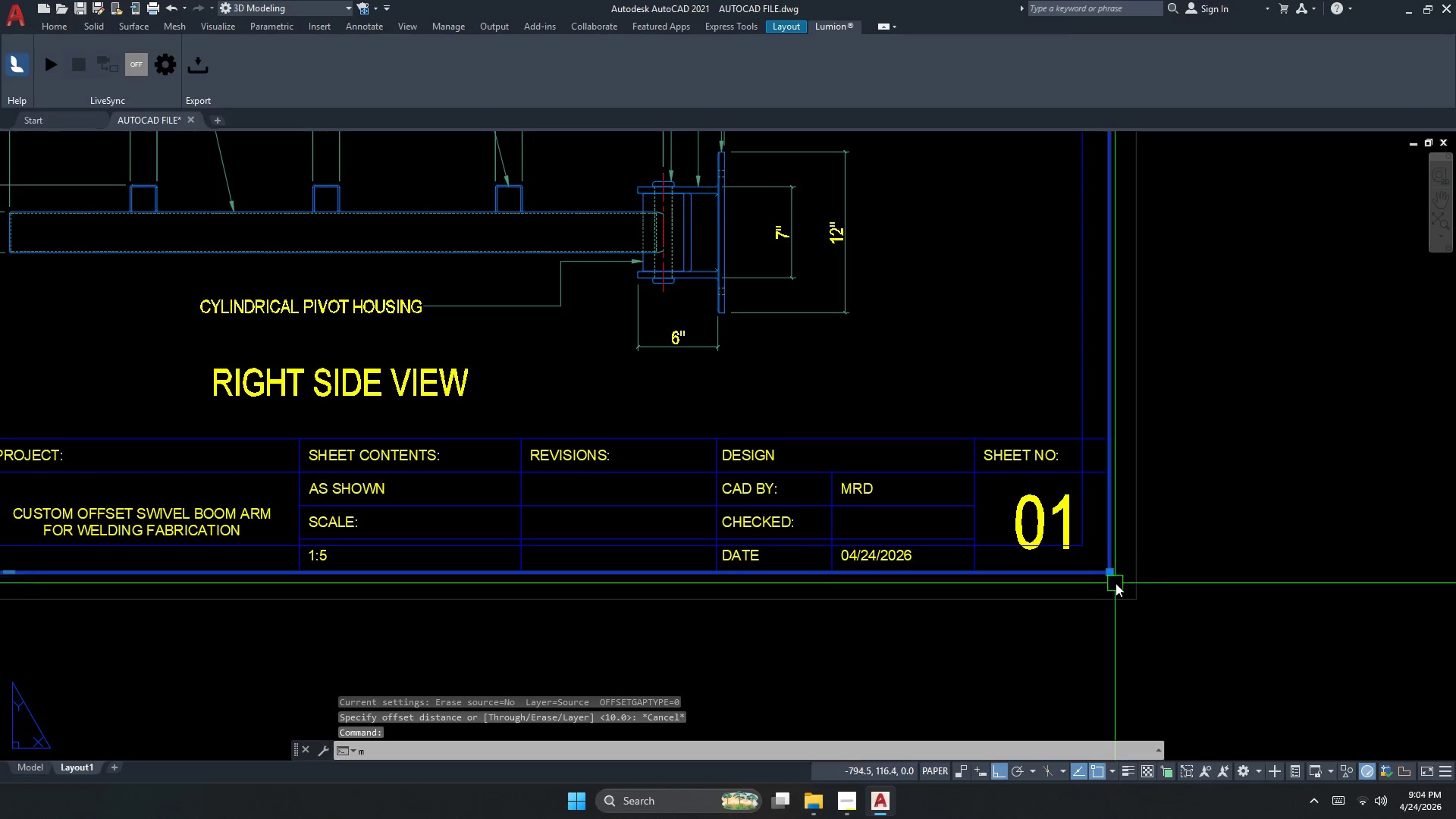 
key(Space)
 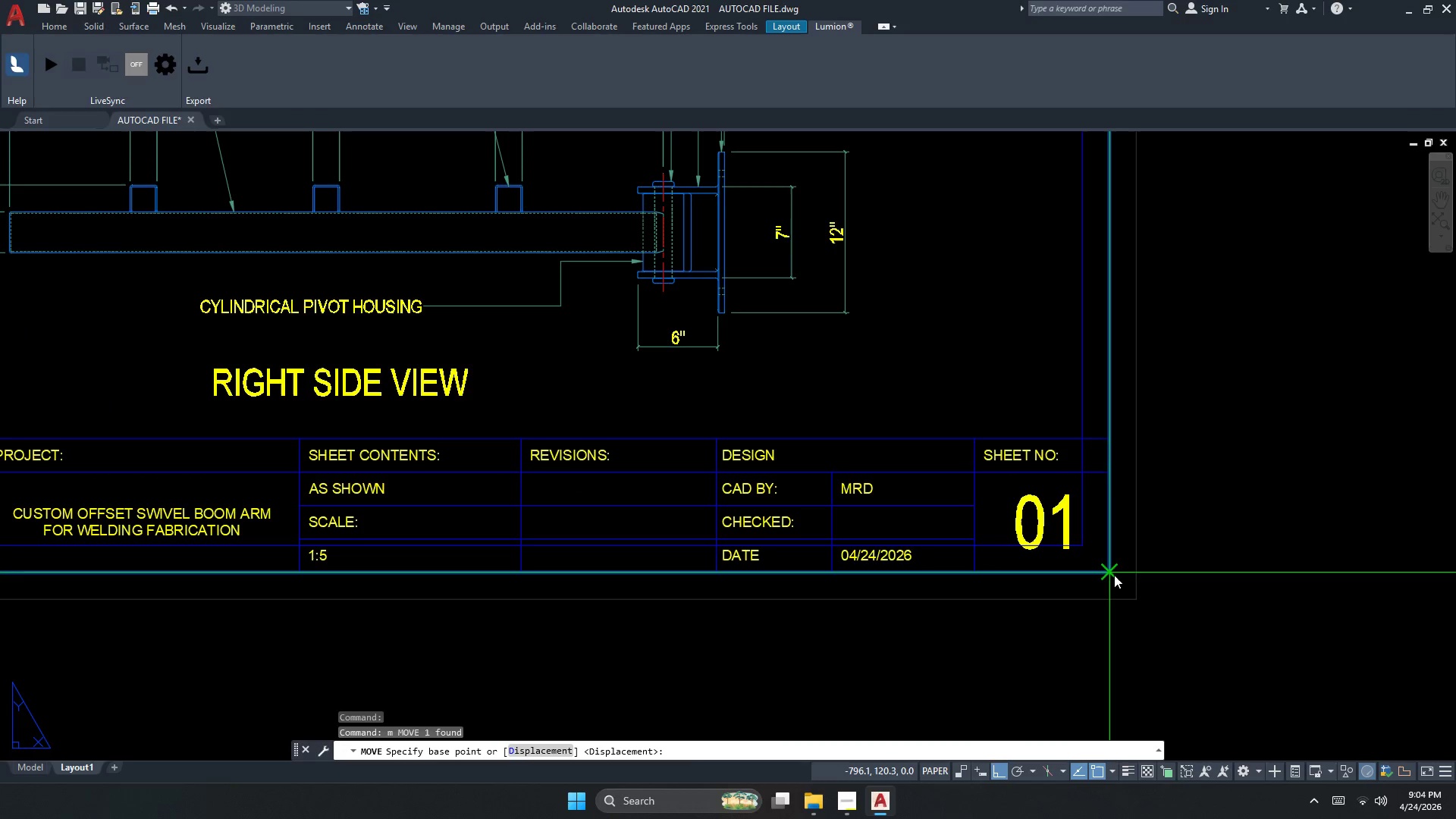 
left_click_drag(start_coordinate=[1114, 575], to_coordinate=[1096, 563])
 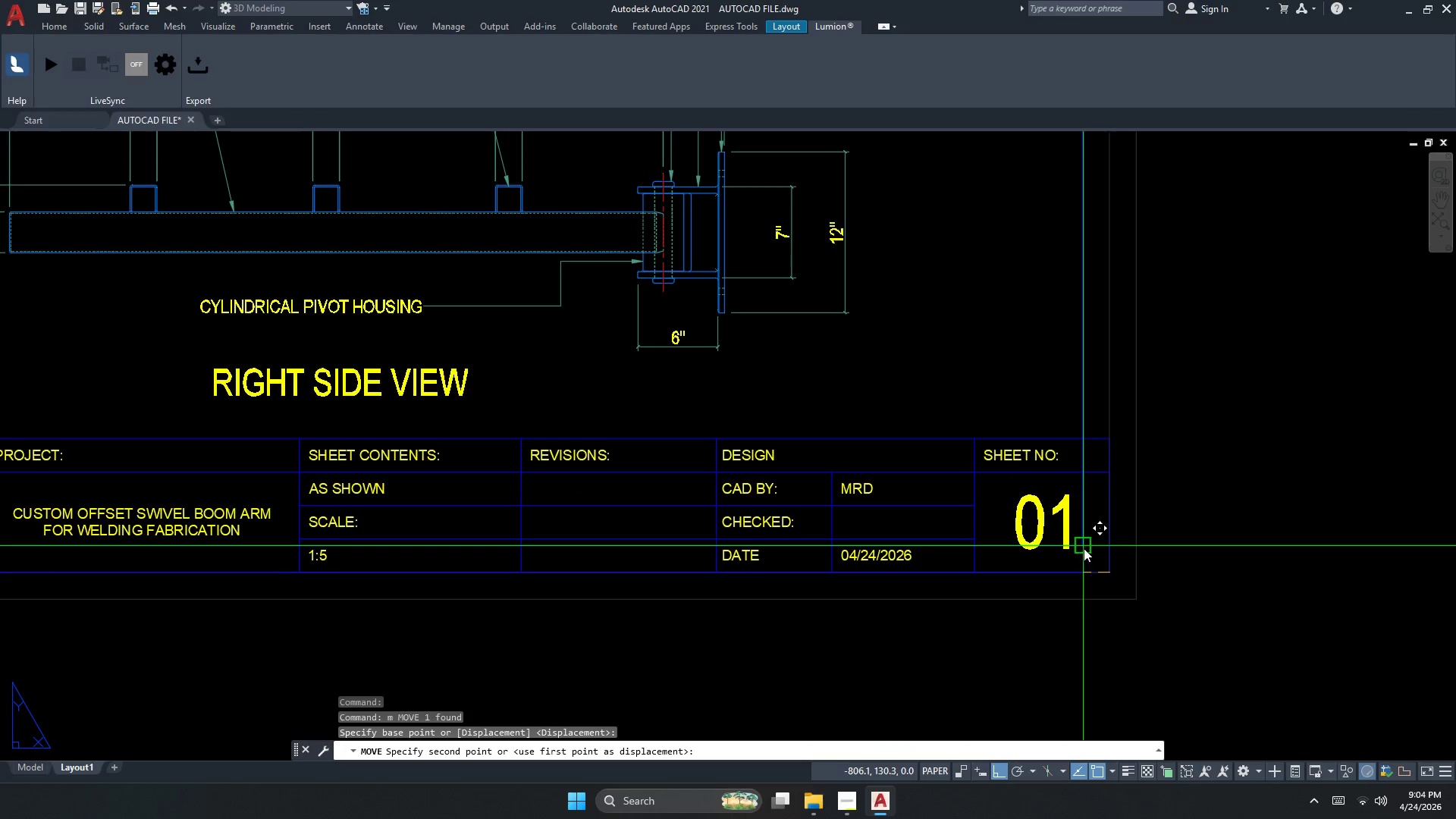 
left_click([1084, 548])
 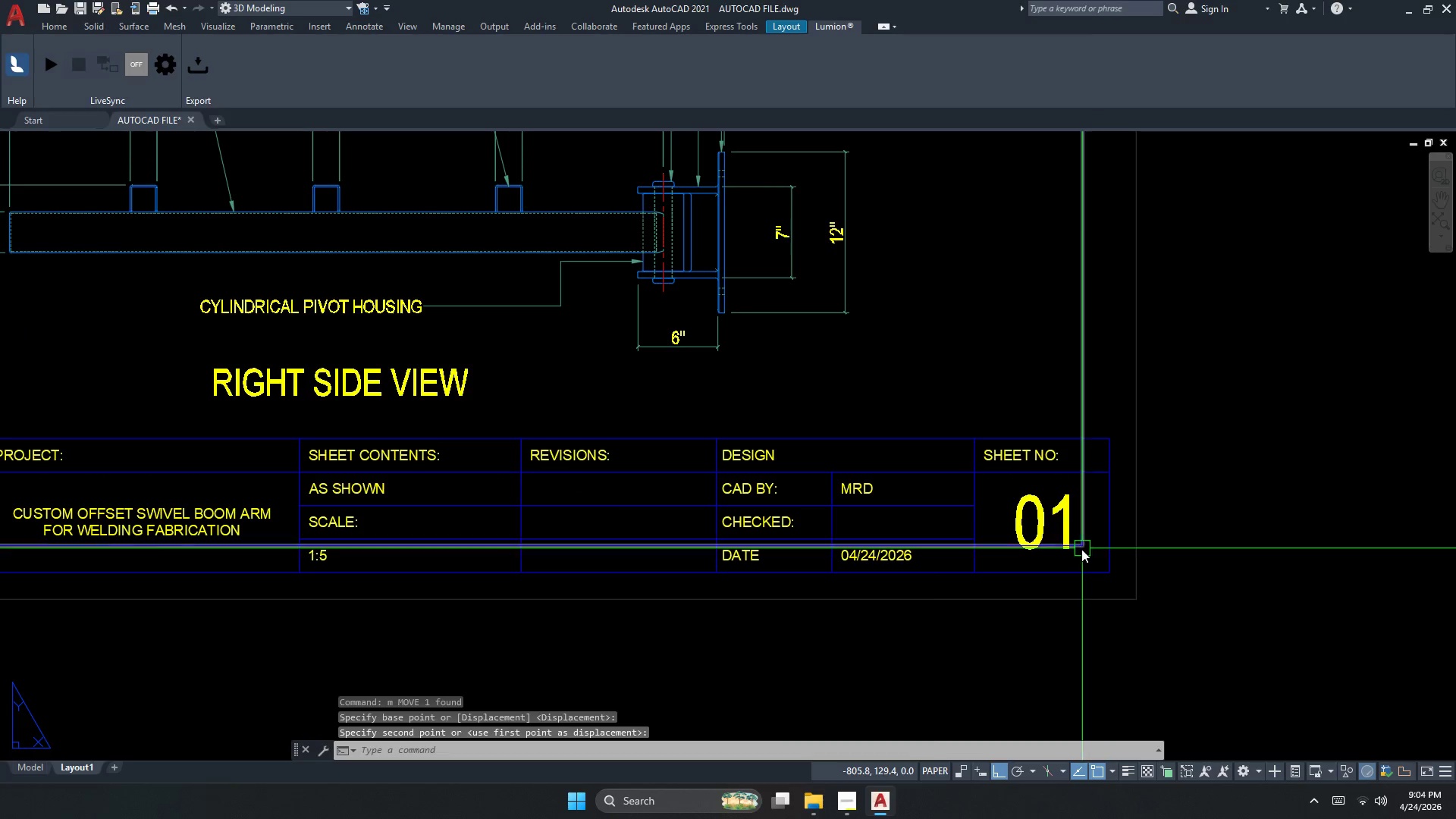 
key(Escape)
 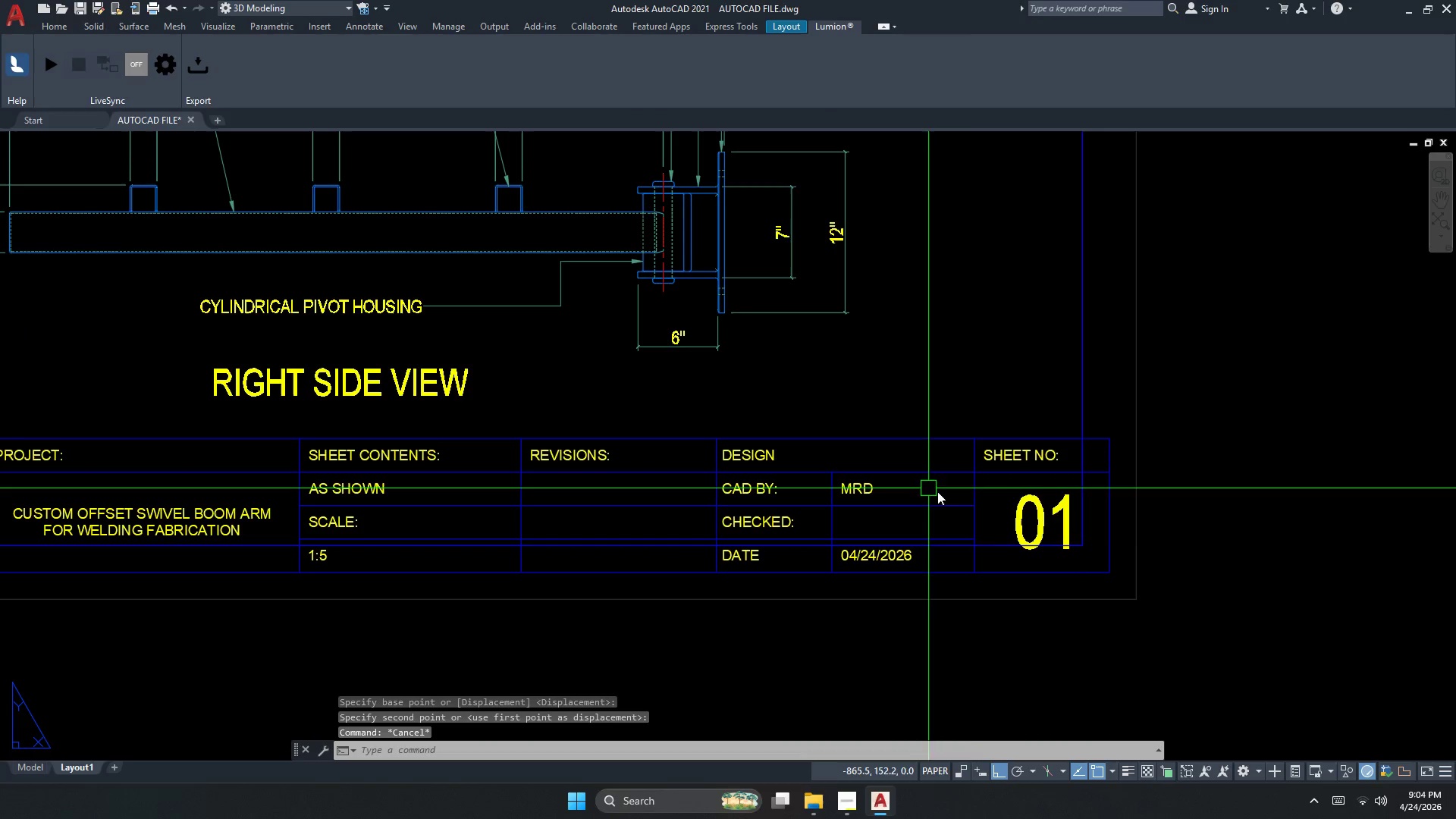 
key(Escape)
 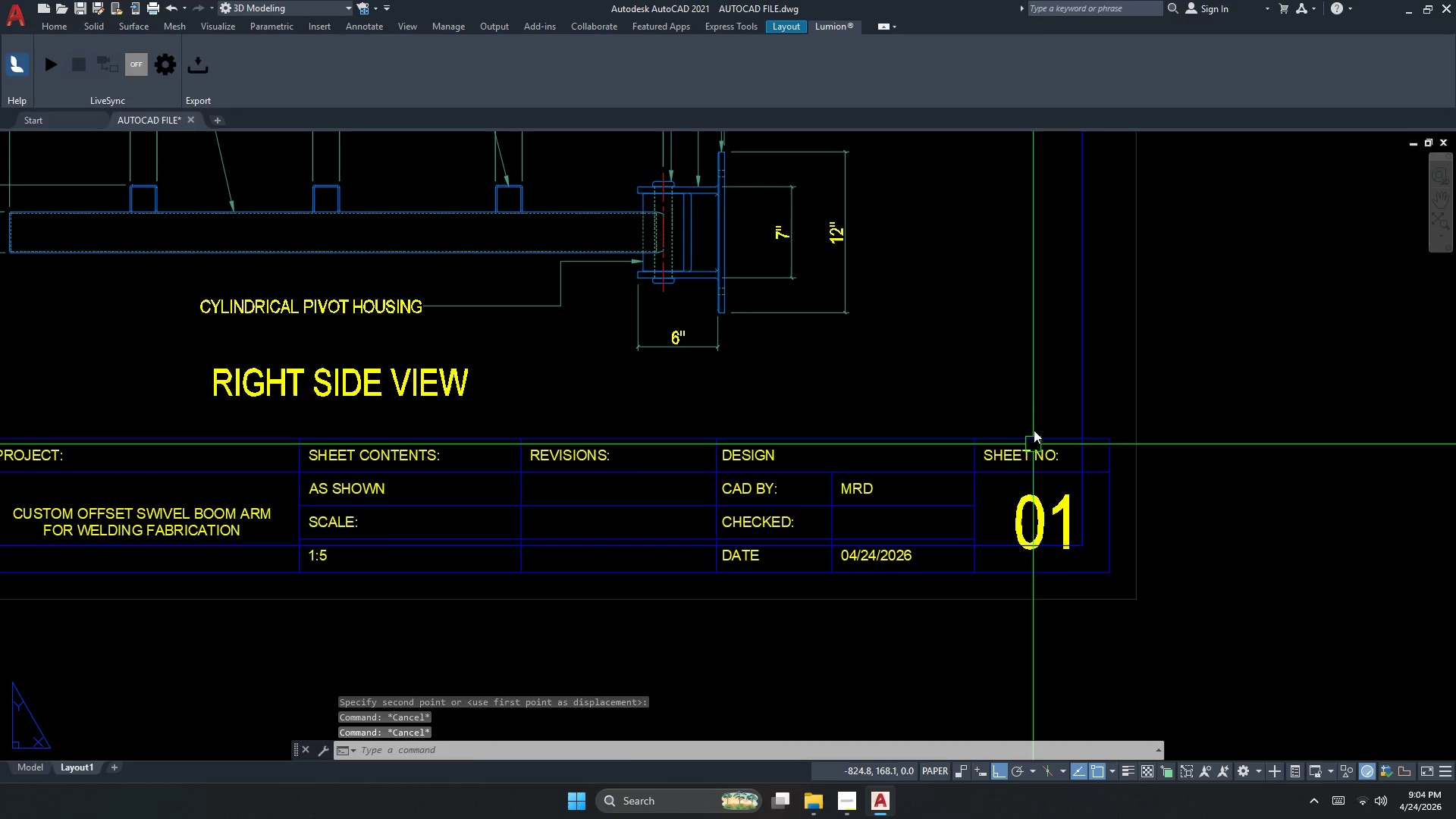 
left_click_drag(start_coordinate=[1037, 418], to_coordinate=[1035, 425])
 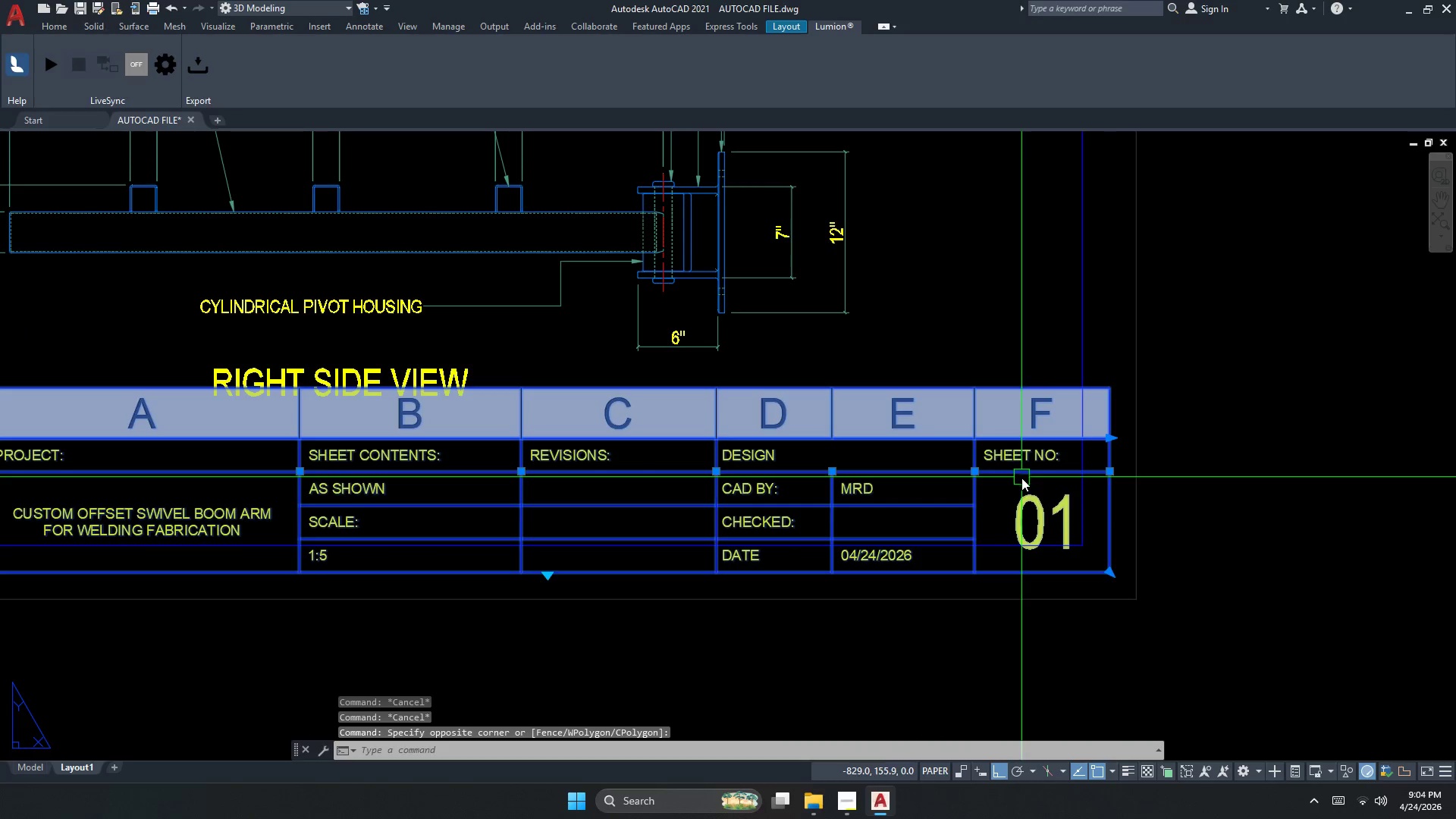 
key(M)
 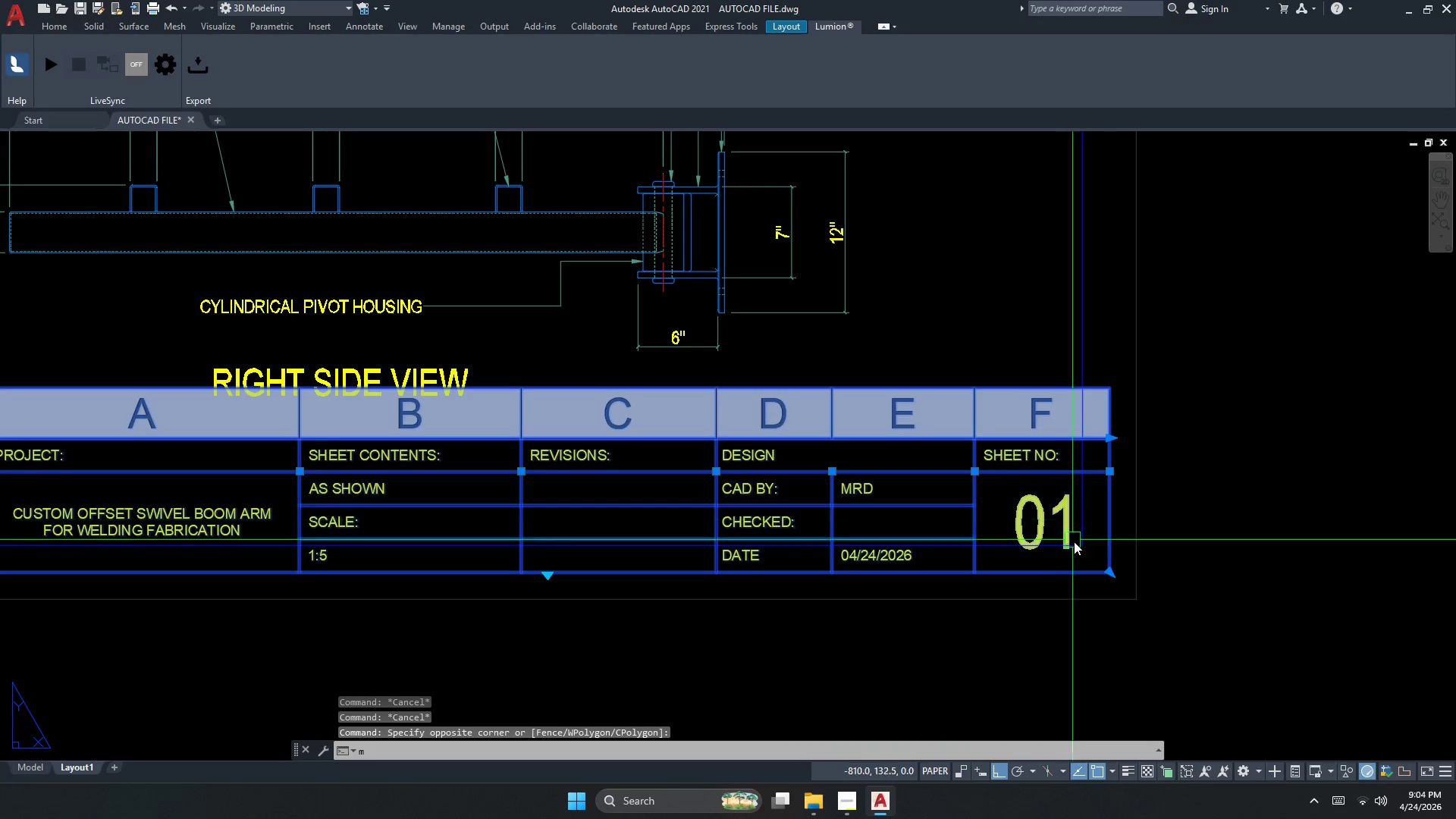 
key(Space)
 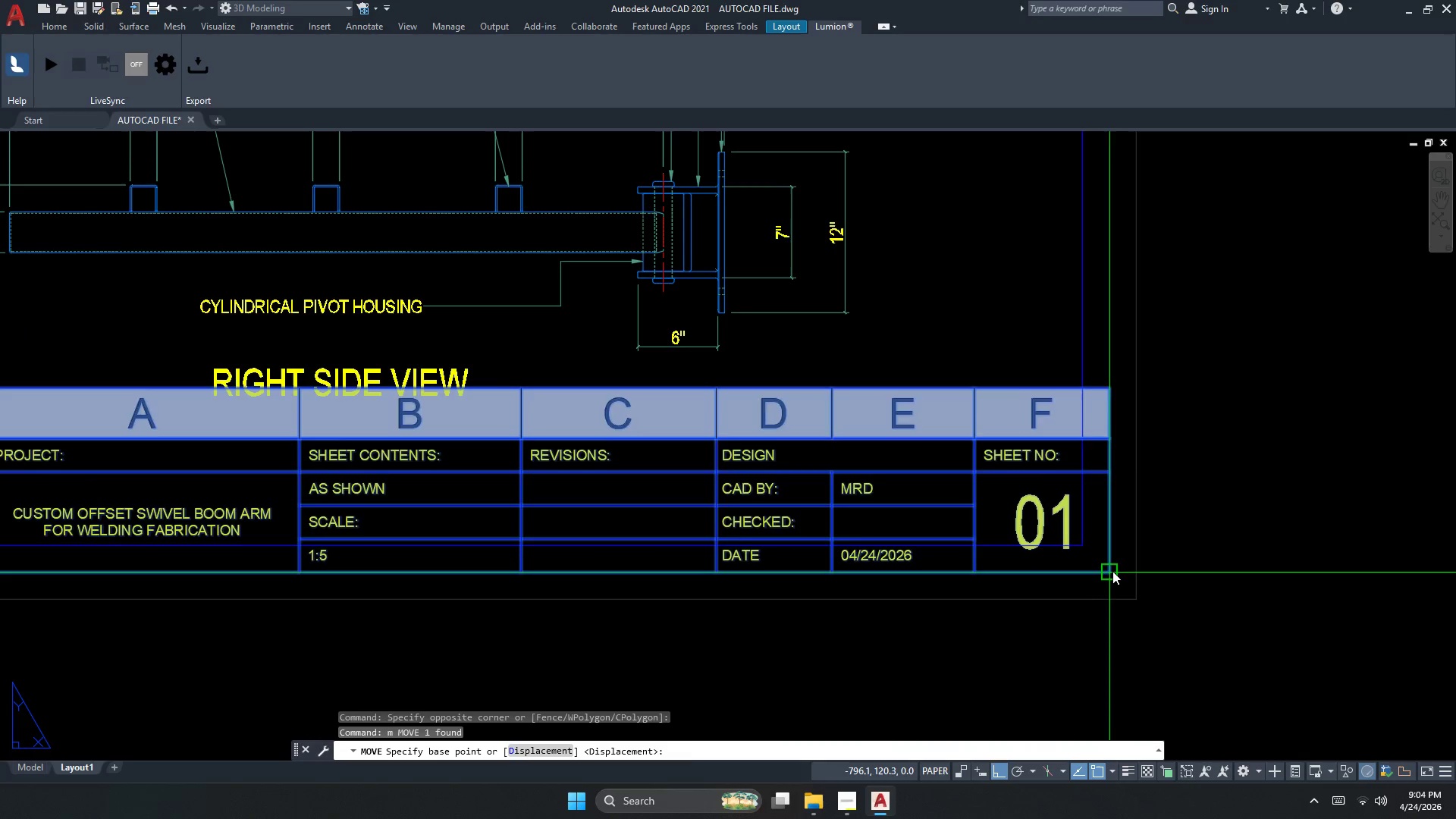 
left_click_drag(start_coordinate=[1112, 571], to_coordinate=[1108, 565])
 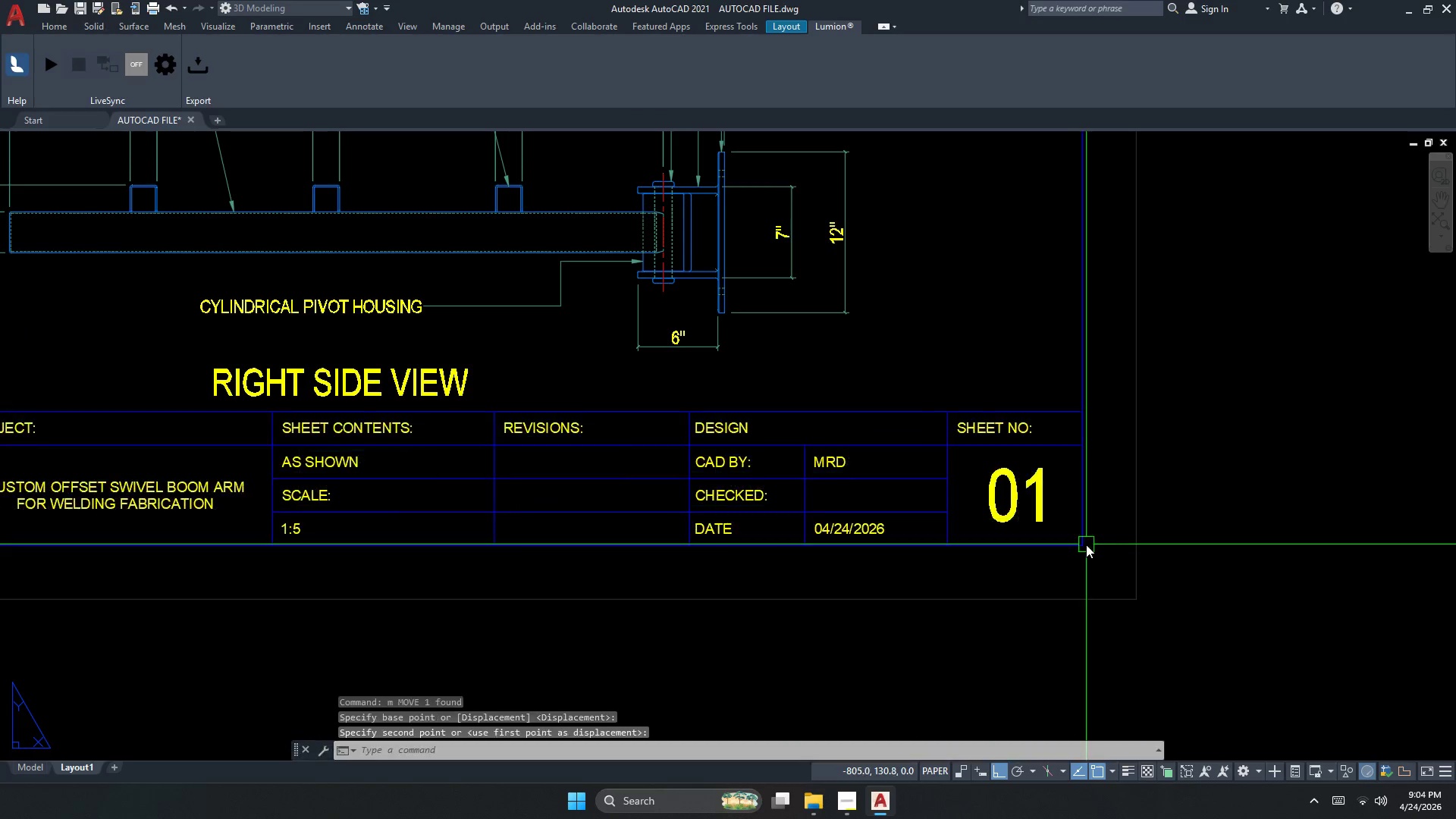 
key(Escape)
 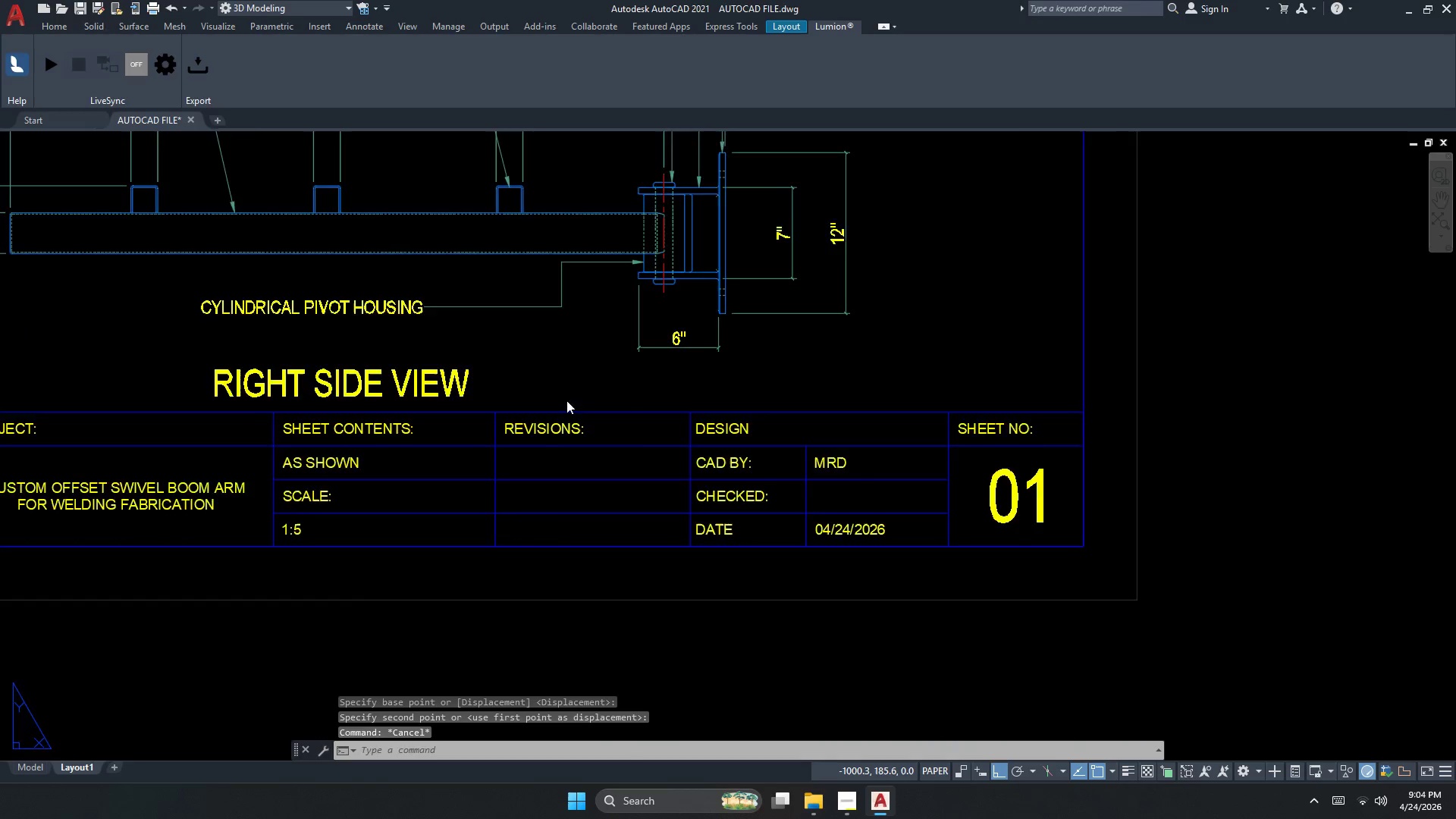 
key(Escape)
 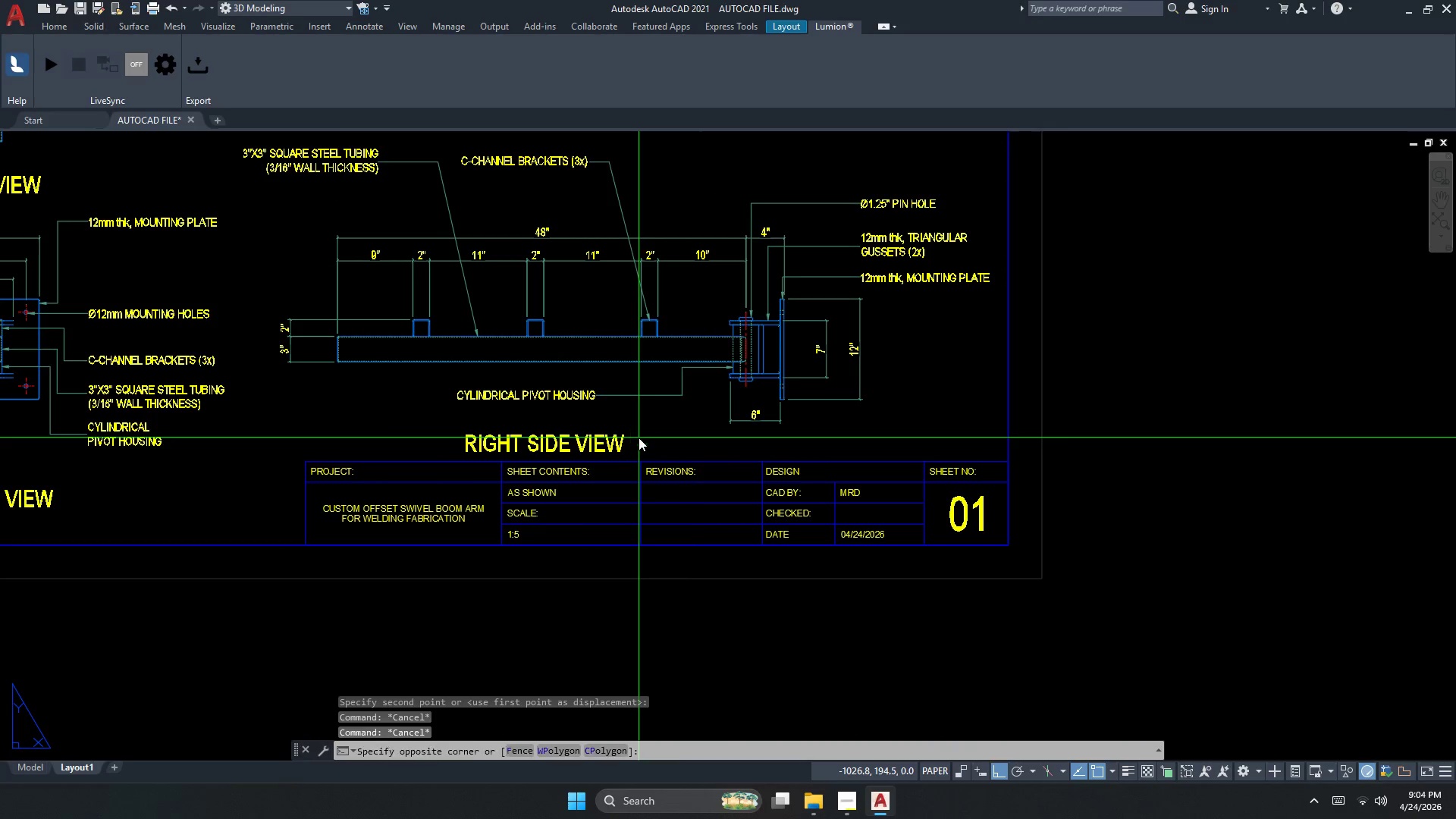 
scroll: coordinate [682, 453], scroll_direction: down, amount: 1.0
 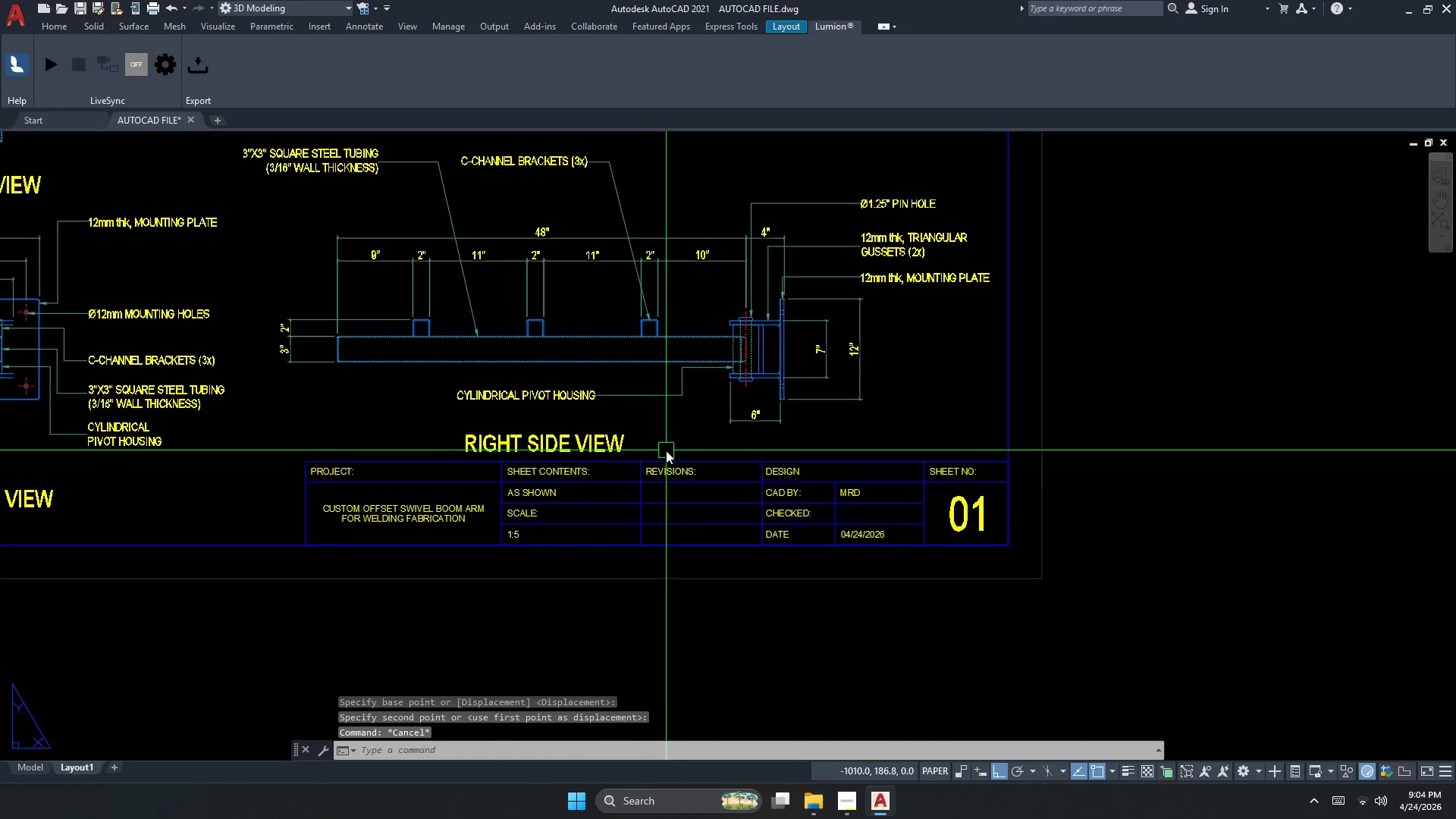 
double_click([589, 442])
 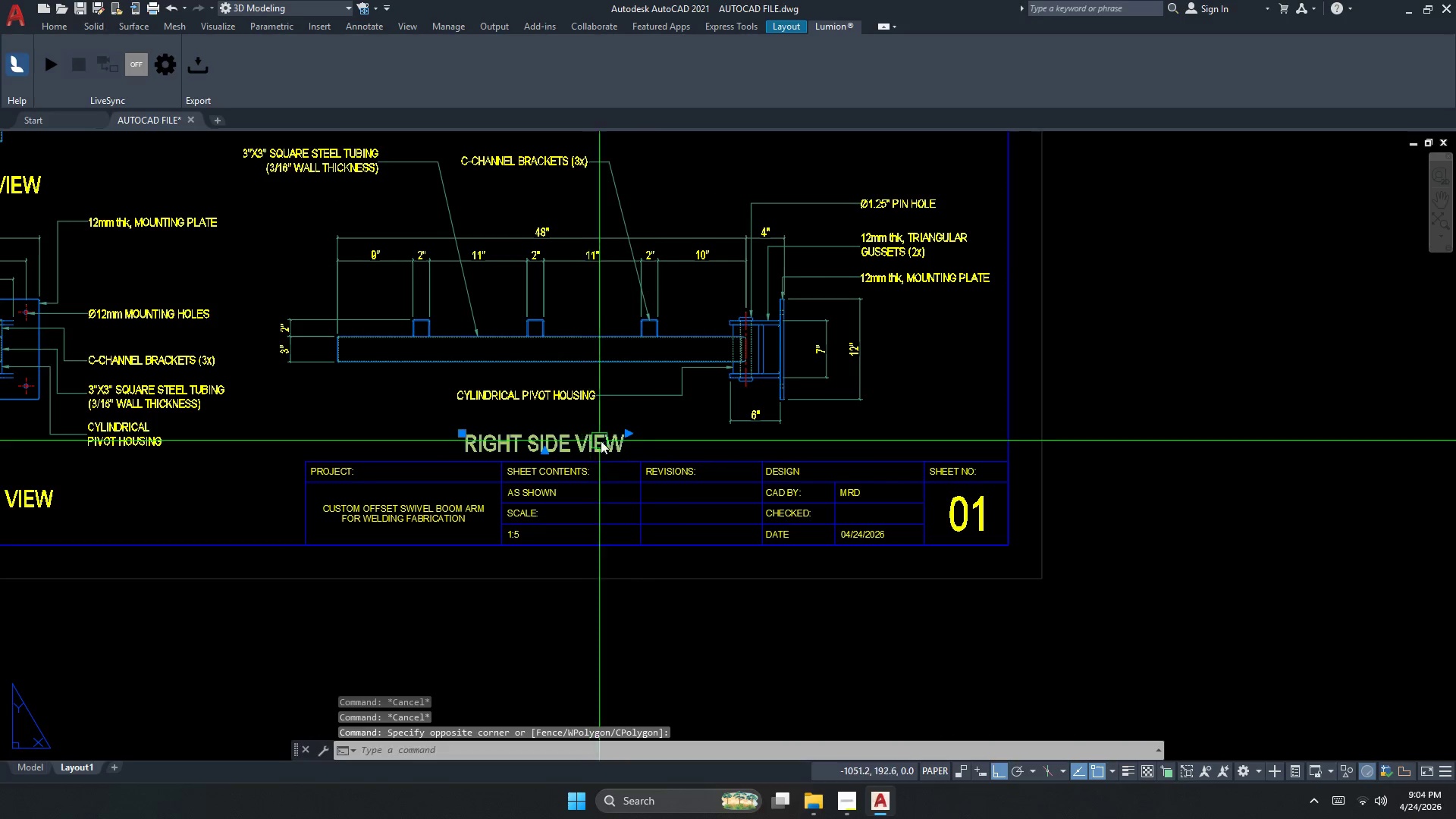 
key(M)
 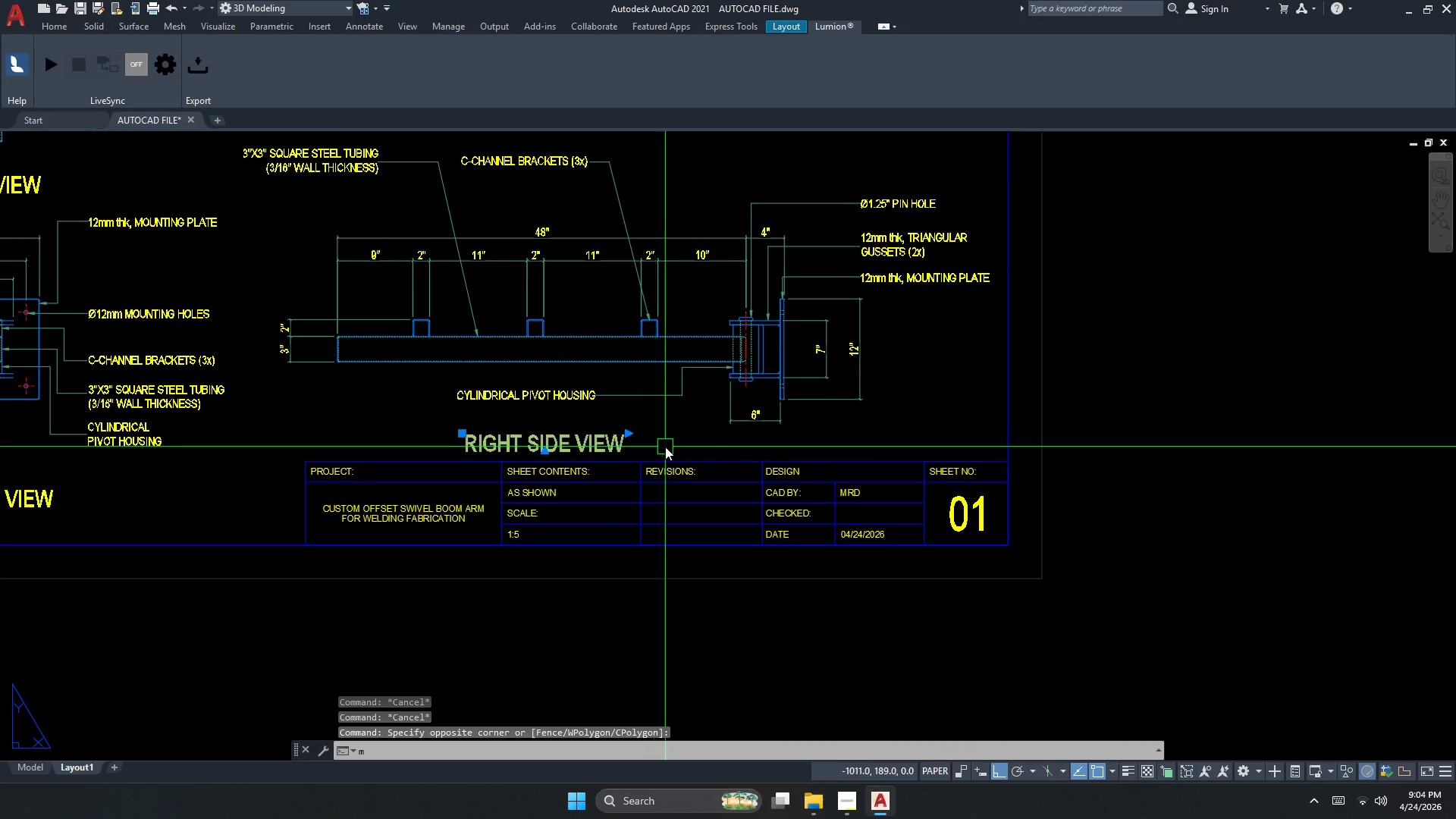 
key(Space)
 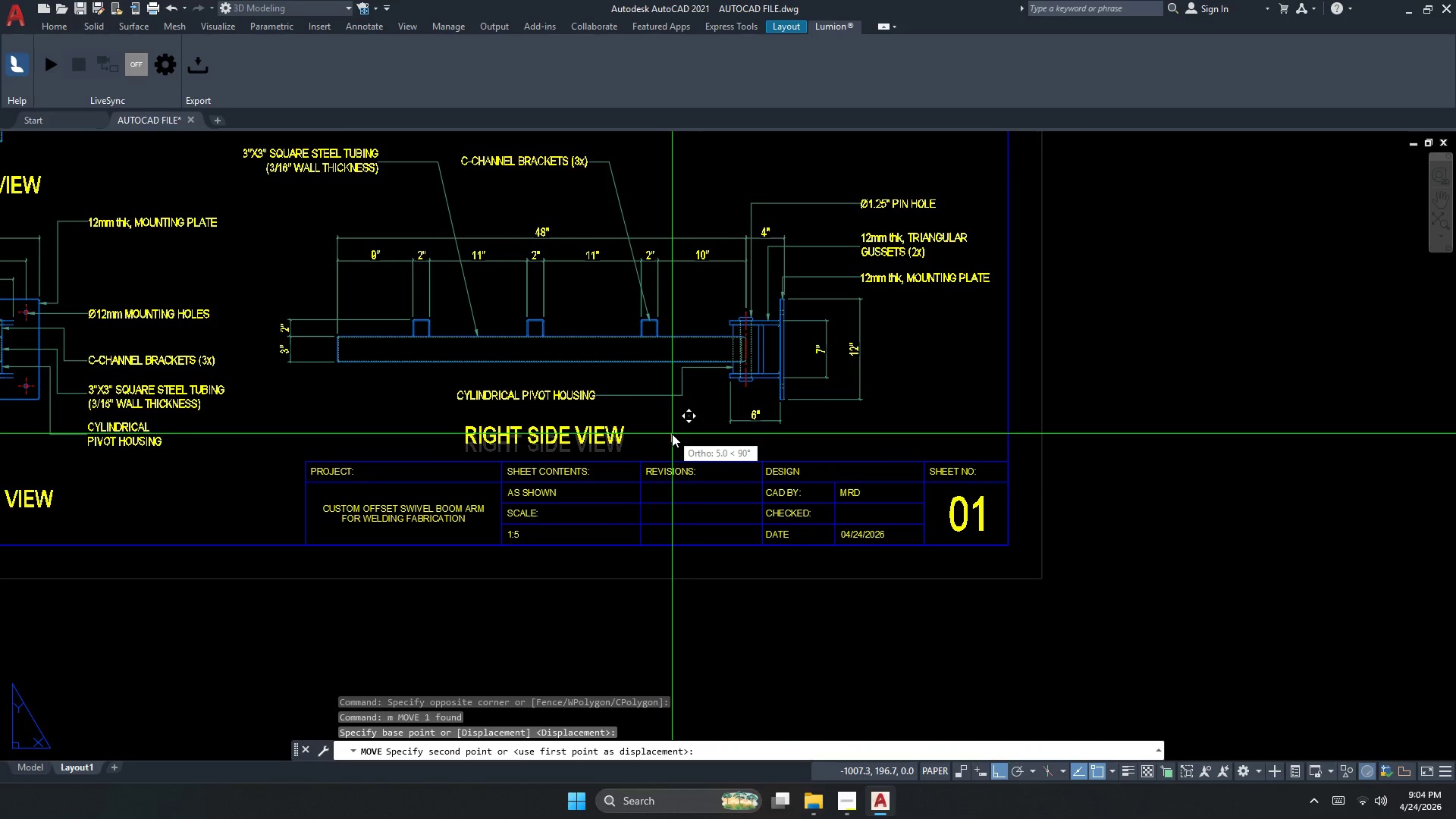 
left_click([672, 433])
 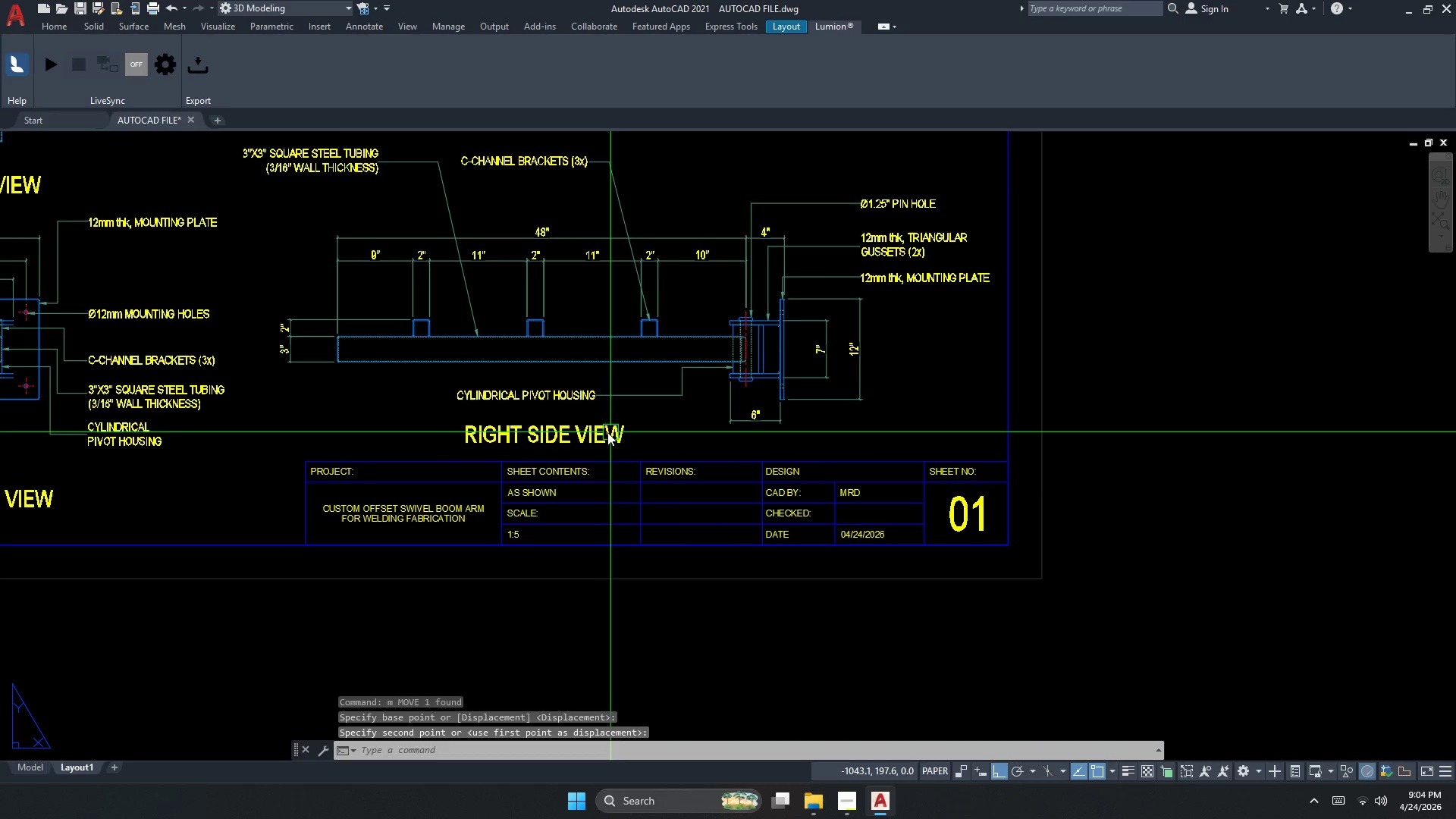 
double_click([607, 432])
 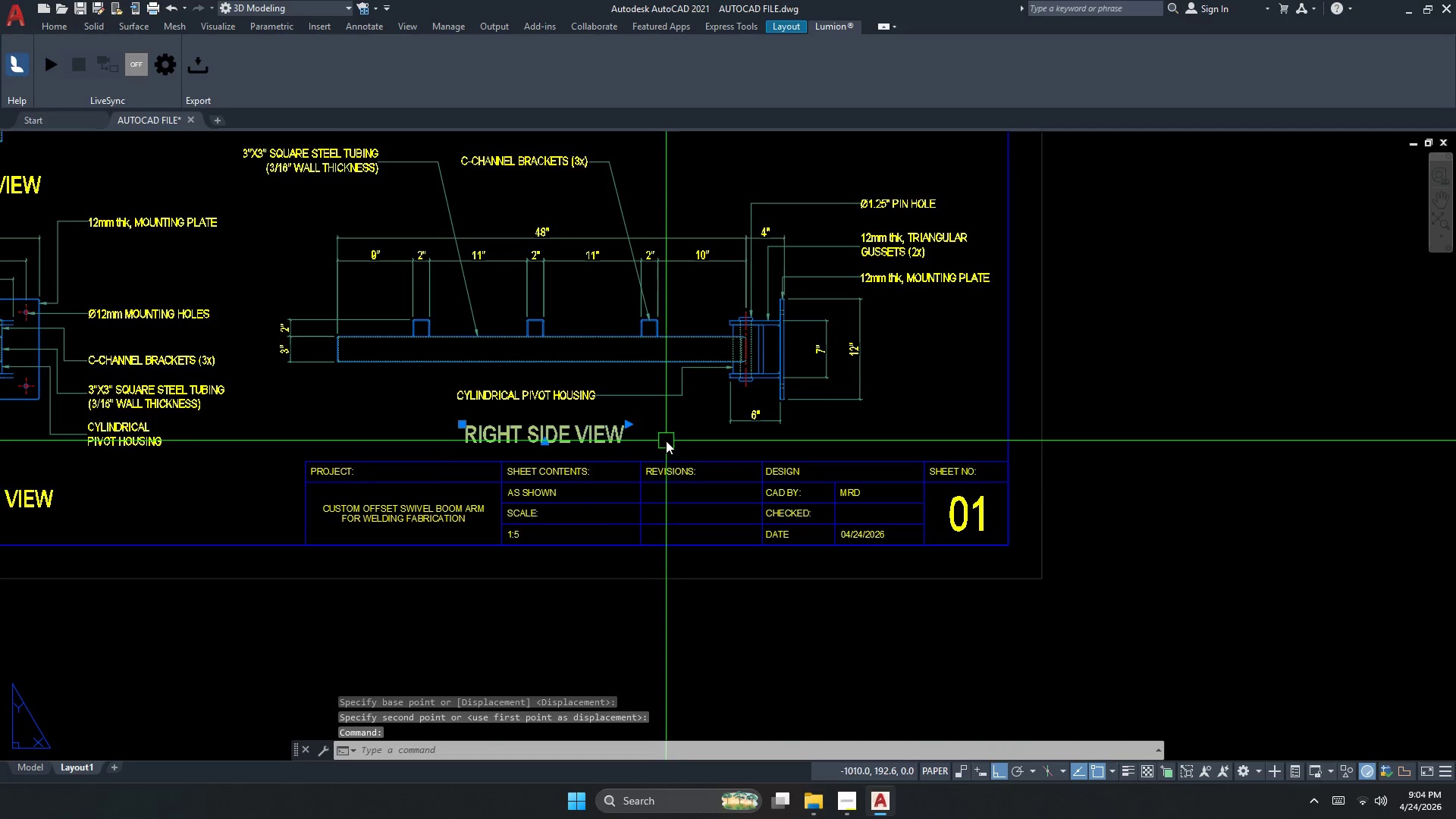 
key(Escape)
 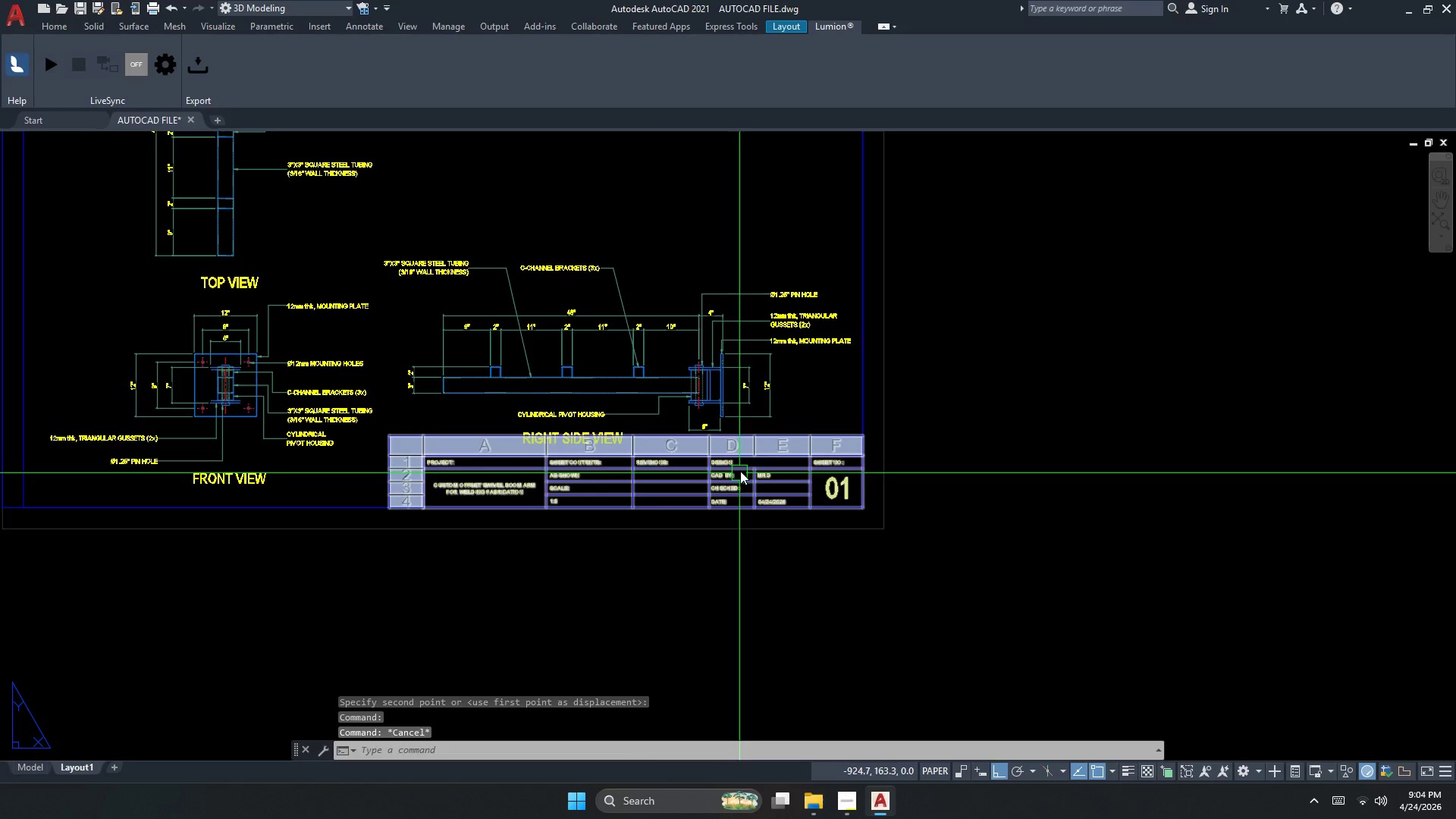 
scroll: coordinate [619, 445], scroll_direction: down, amount: 1.0
 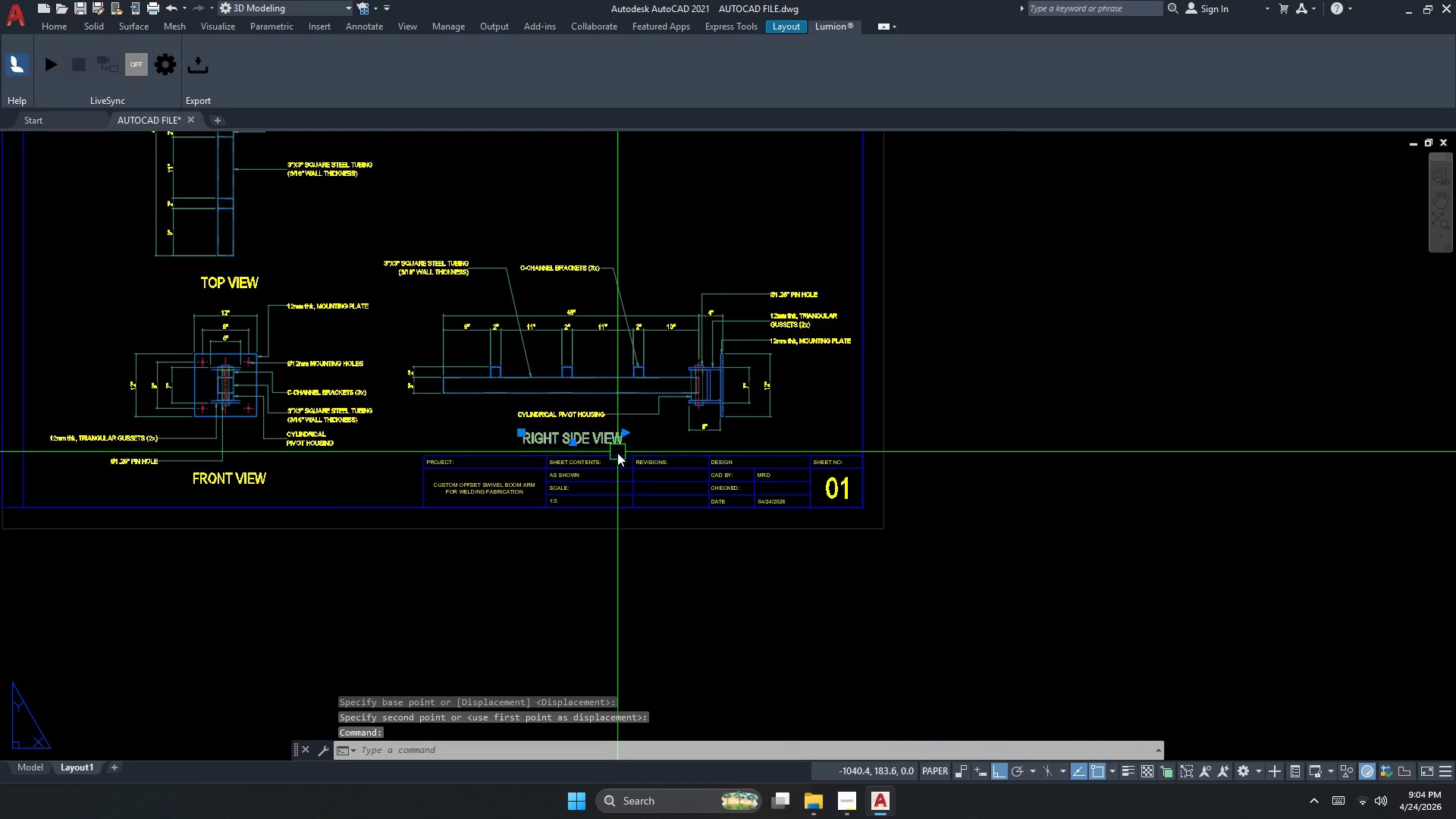 
key(Escape)
 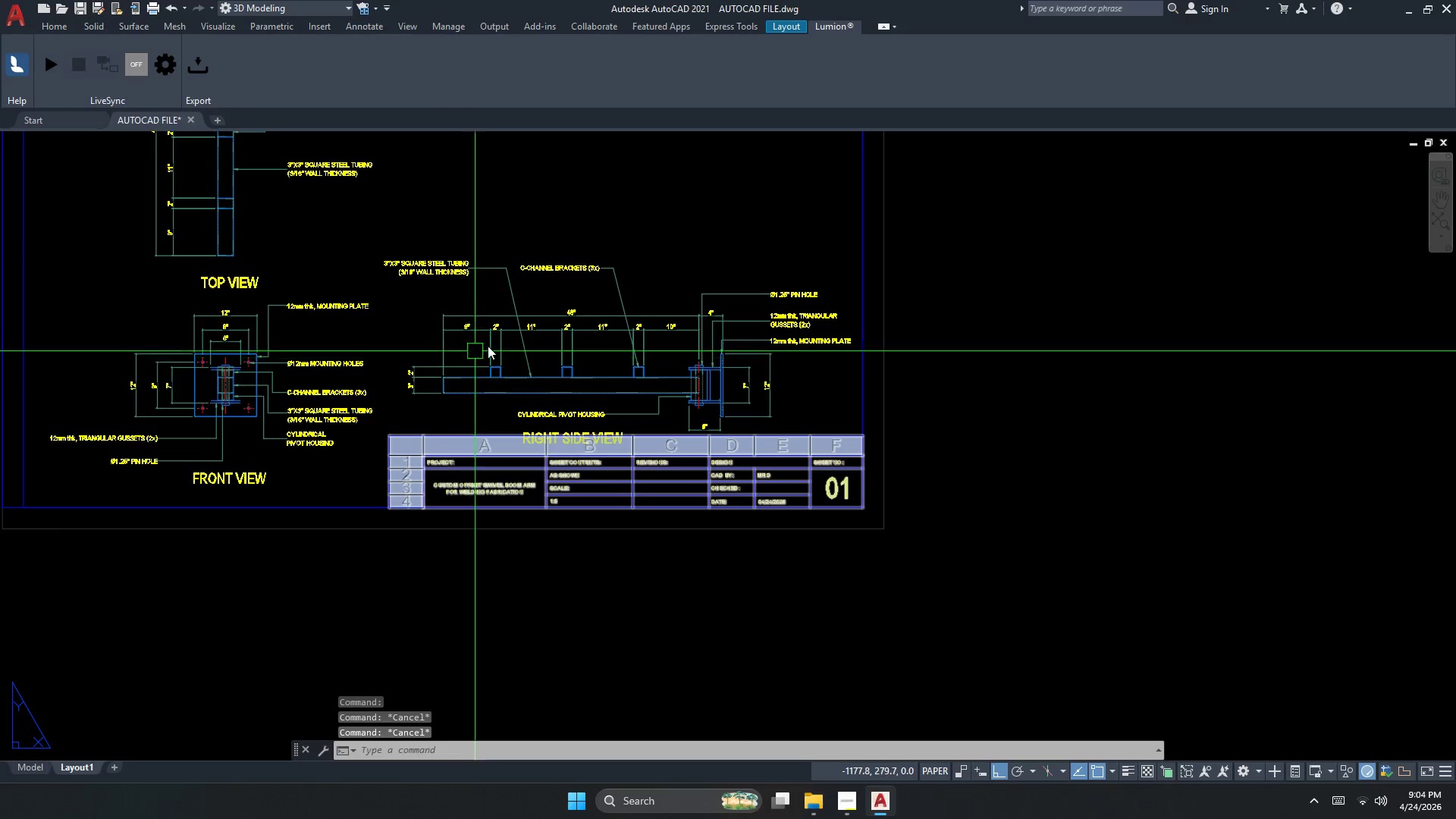 
scroll: coordinate [610, 347], scroll_direction: down, amount: 2.0
 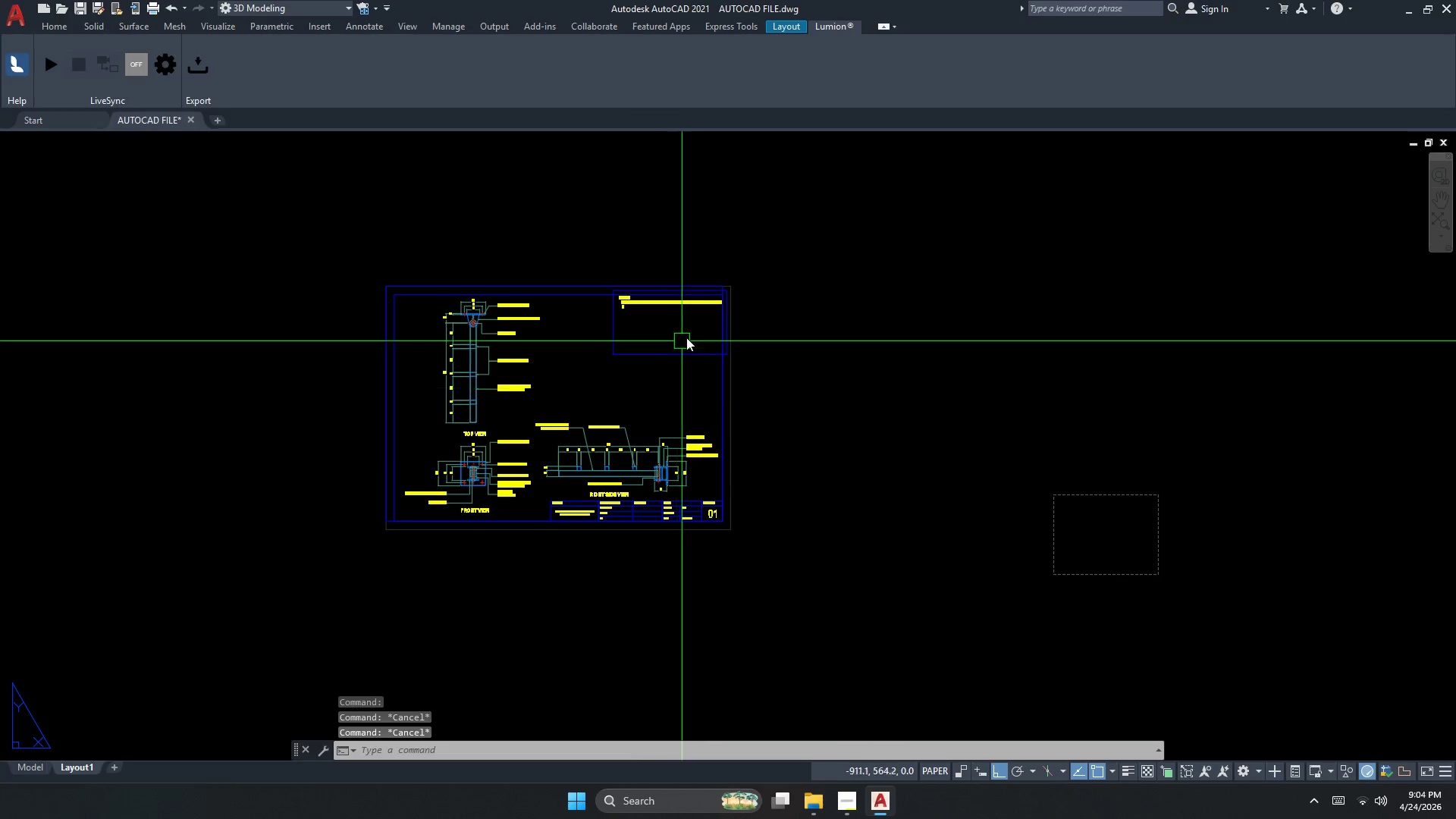 
key(Escape)
 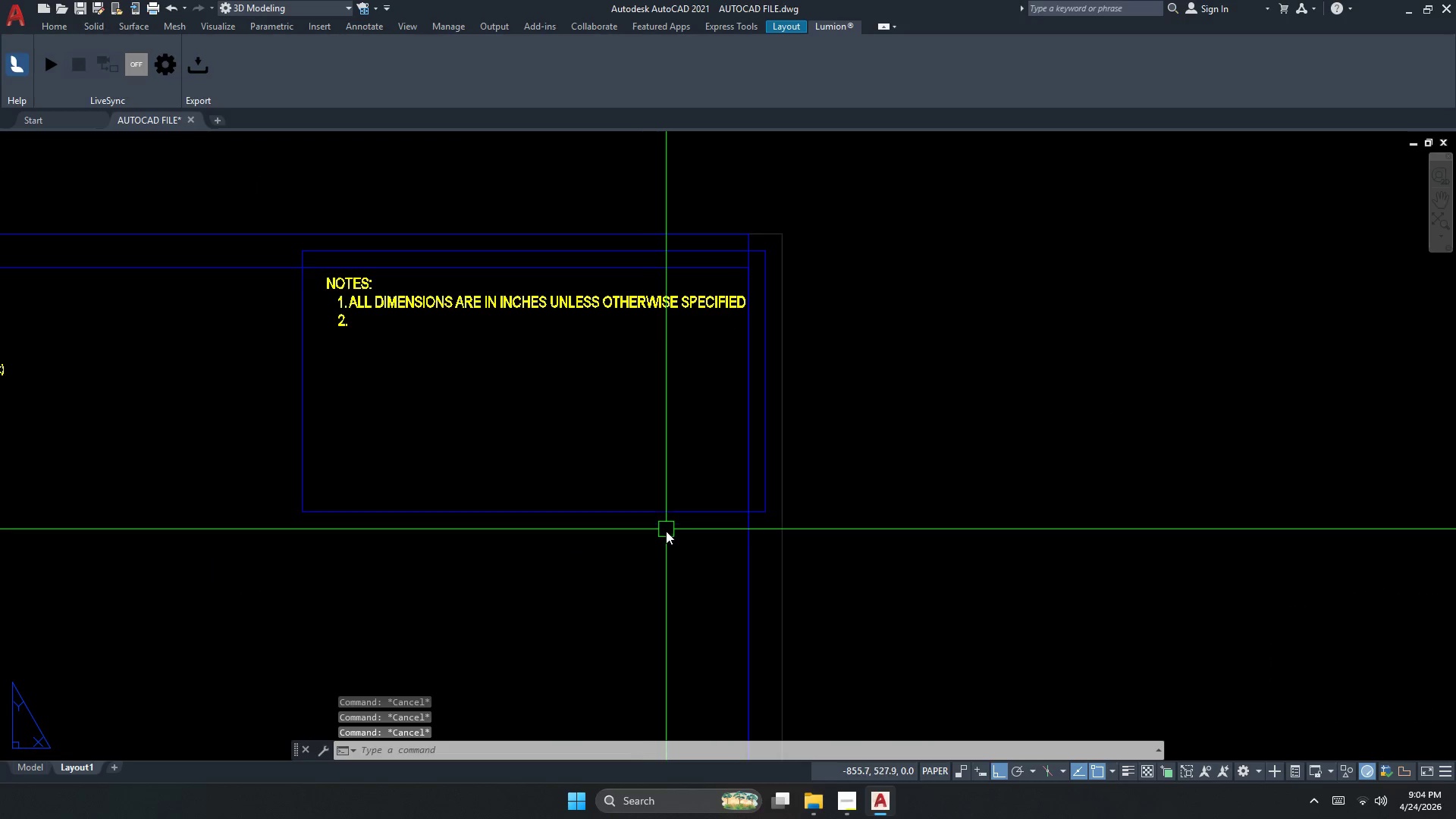 
scroll: coordinate [731, 275], scroll_direction: up, amount: 3.0
 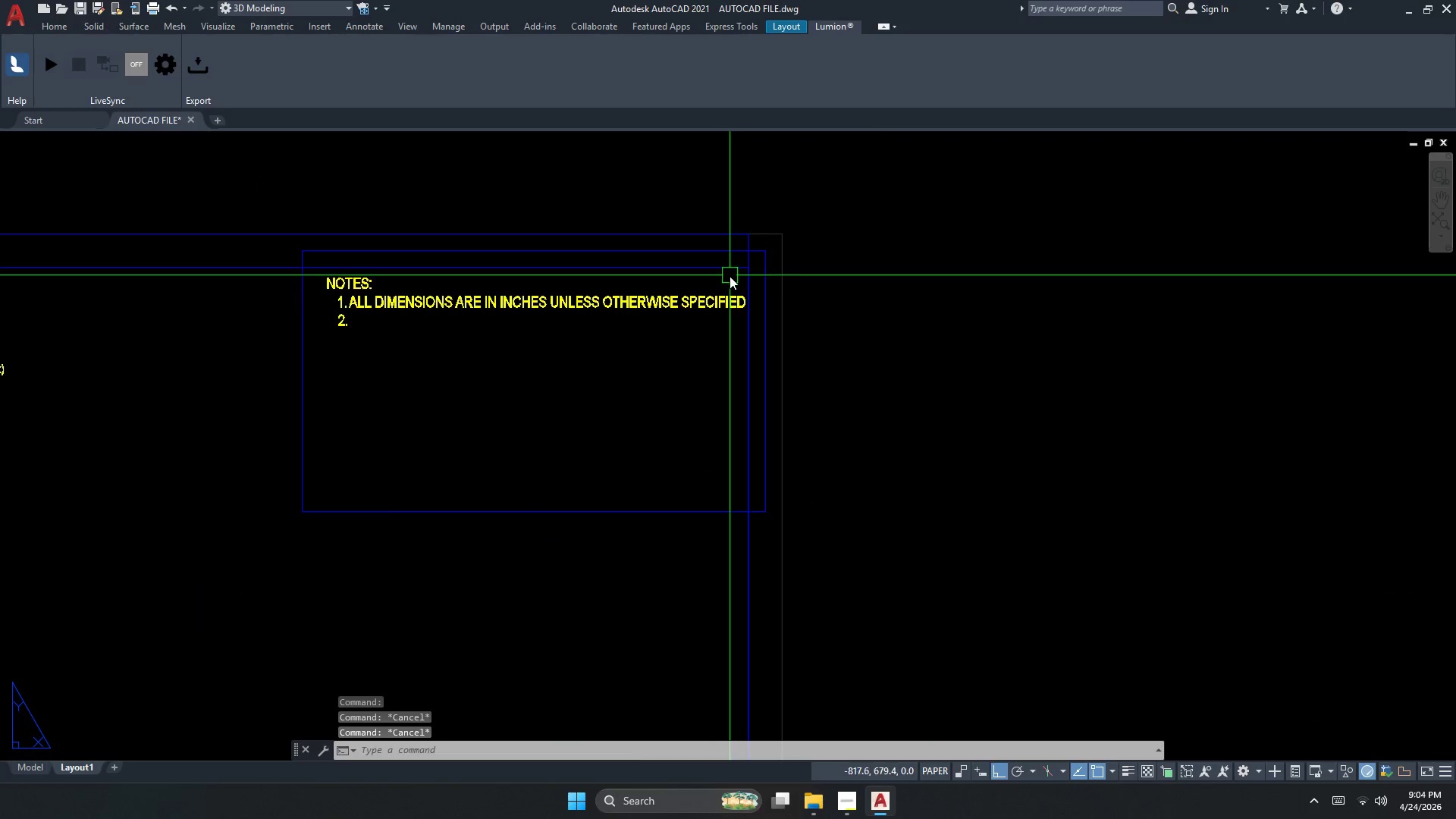 
left_click([666, 538])
 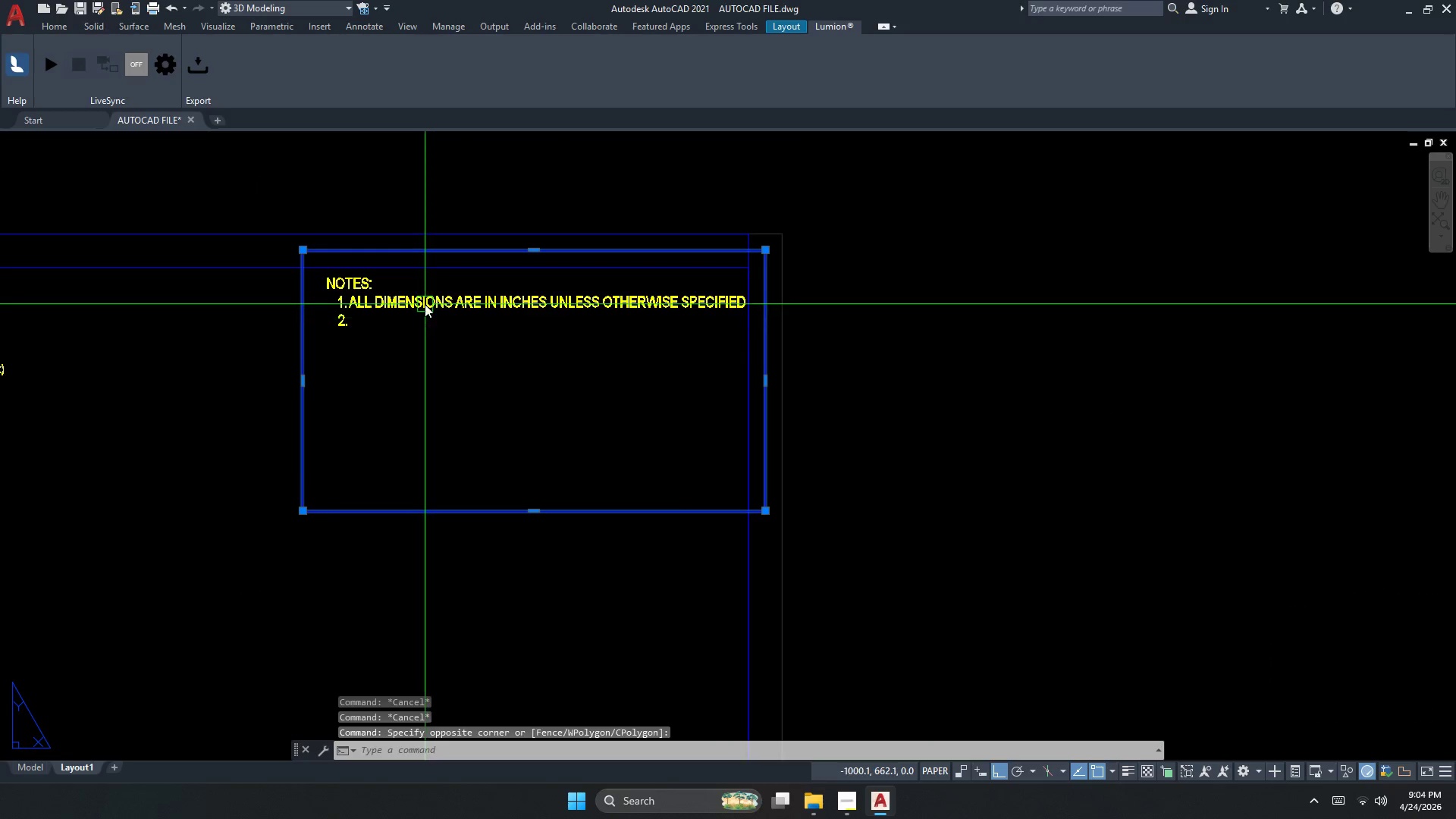 
key(M)
 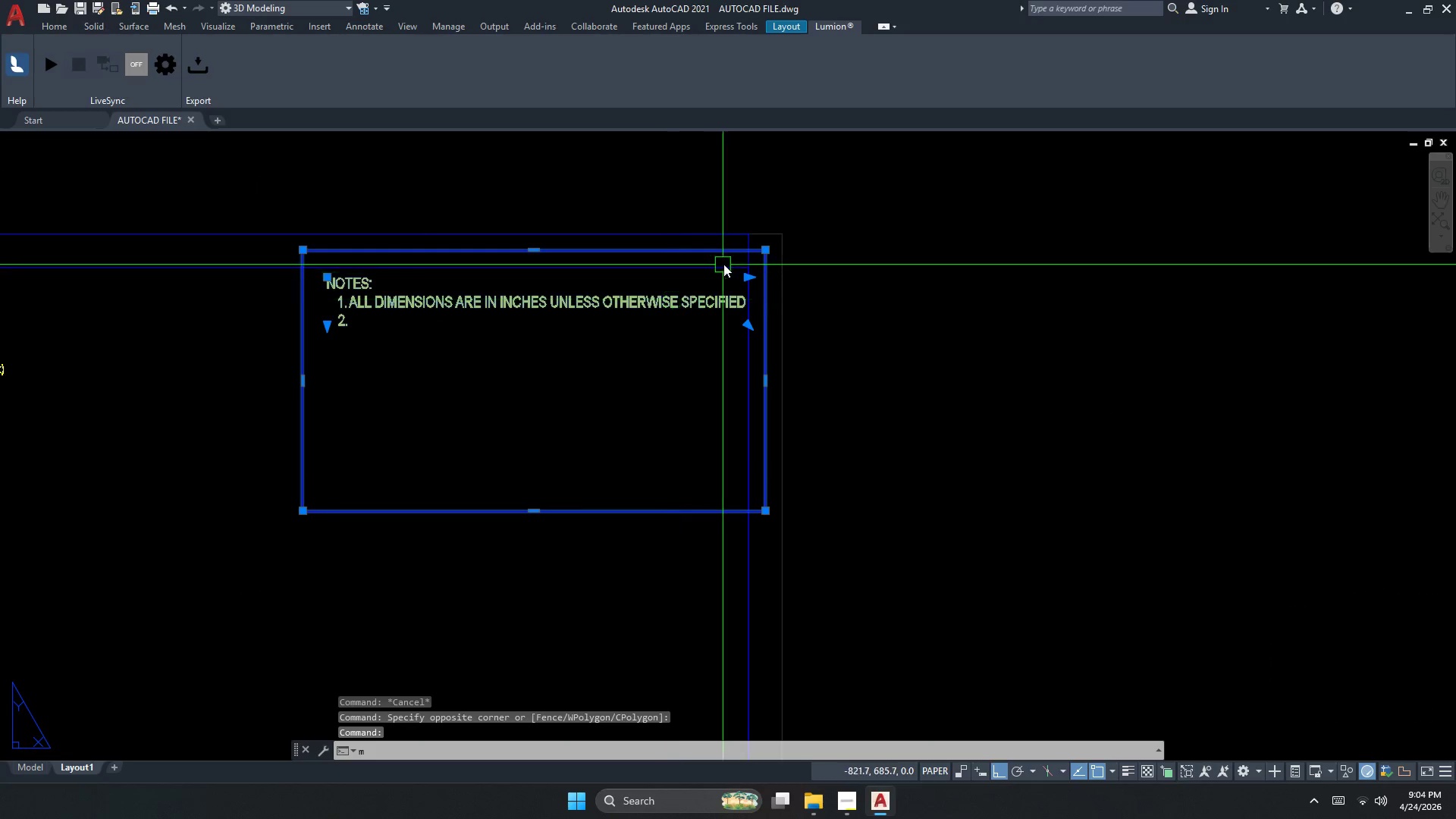 
key(Space)
 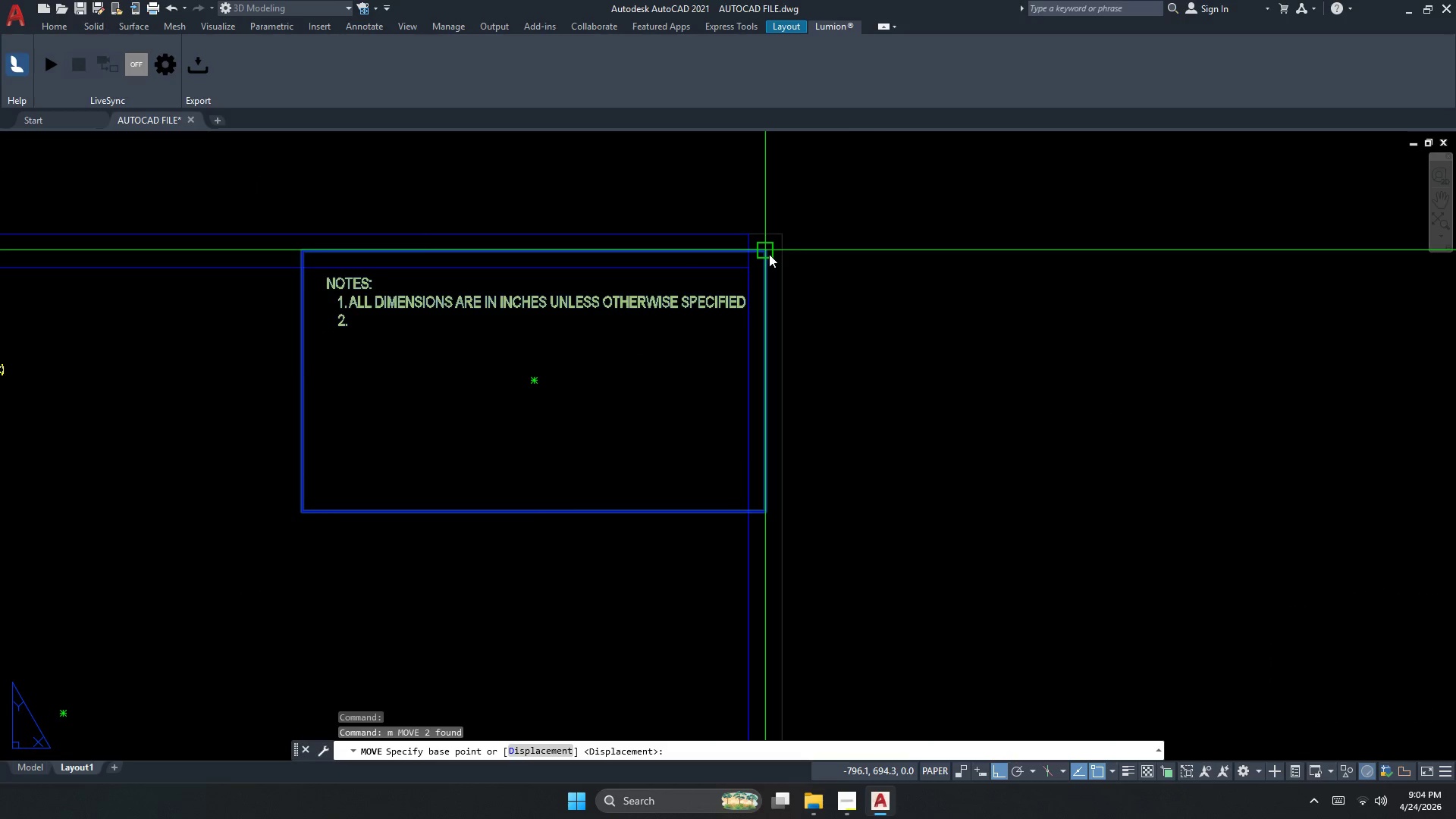 
left_click([769, 254])
 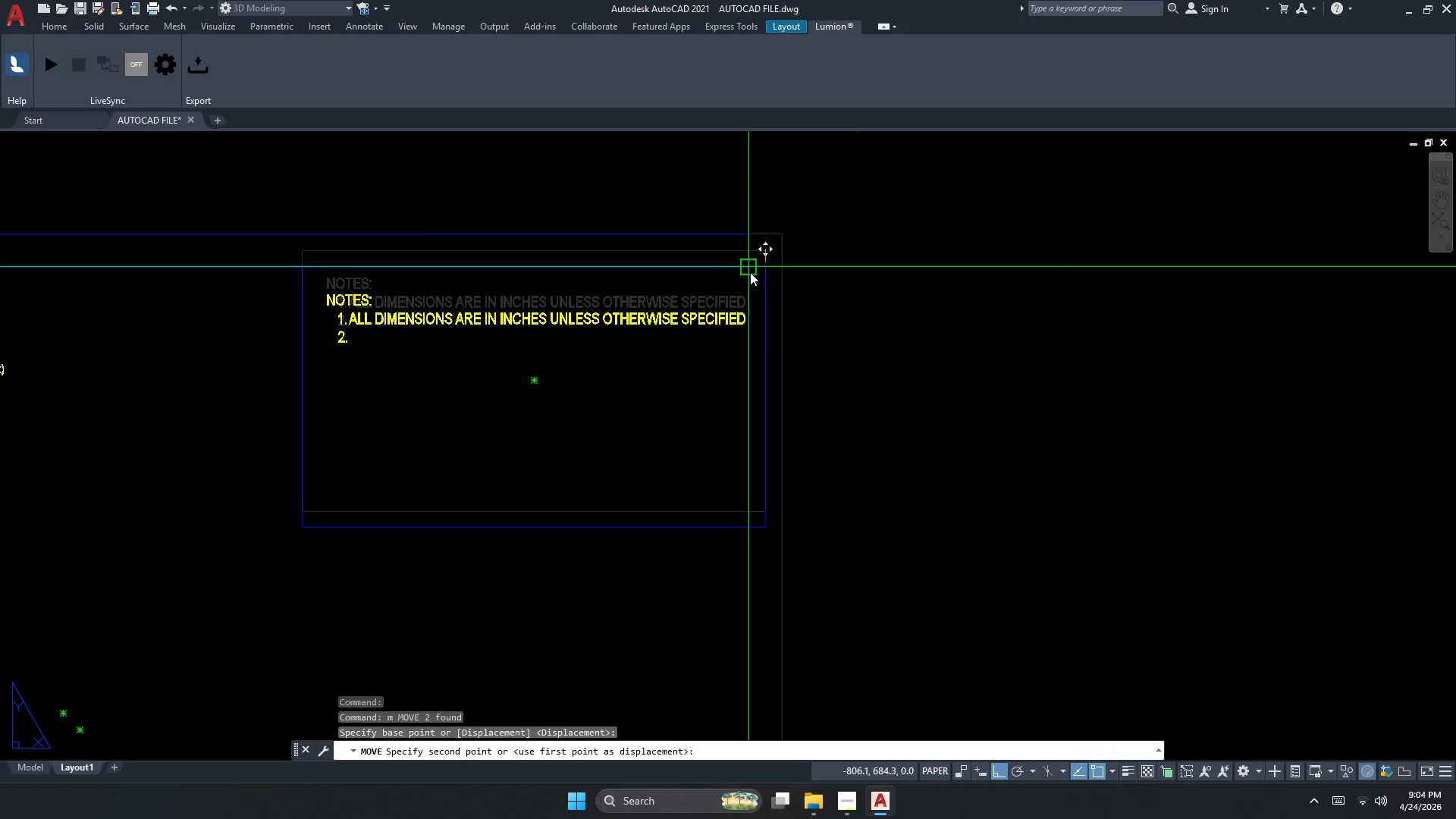 
left_click([750, 272])
 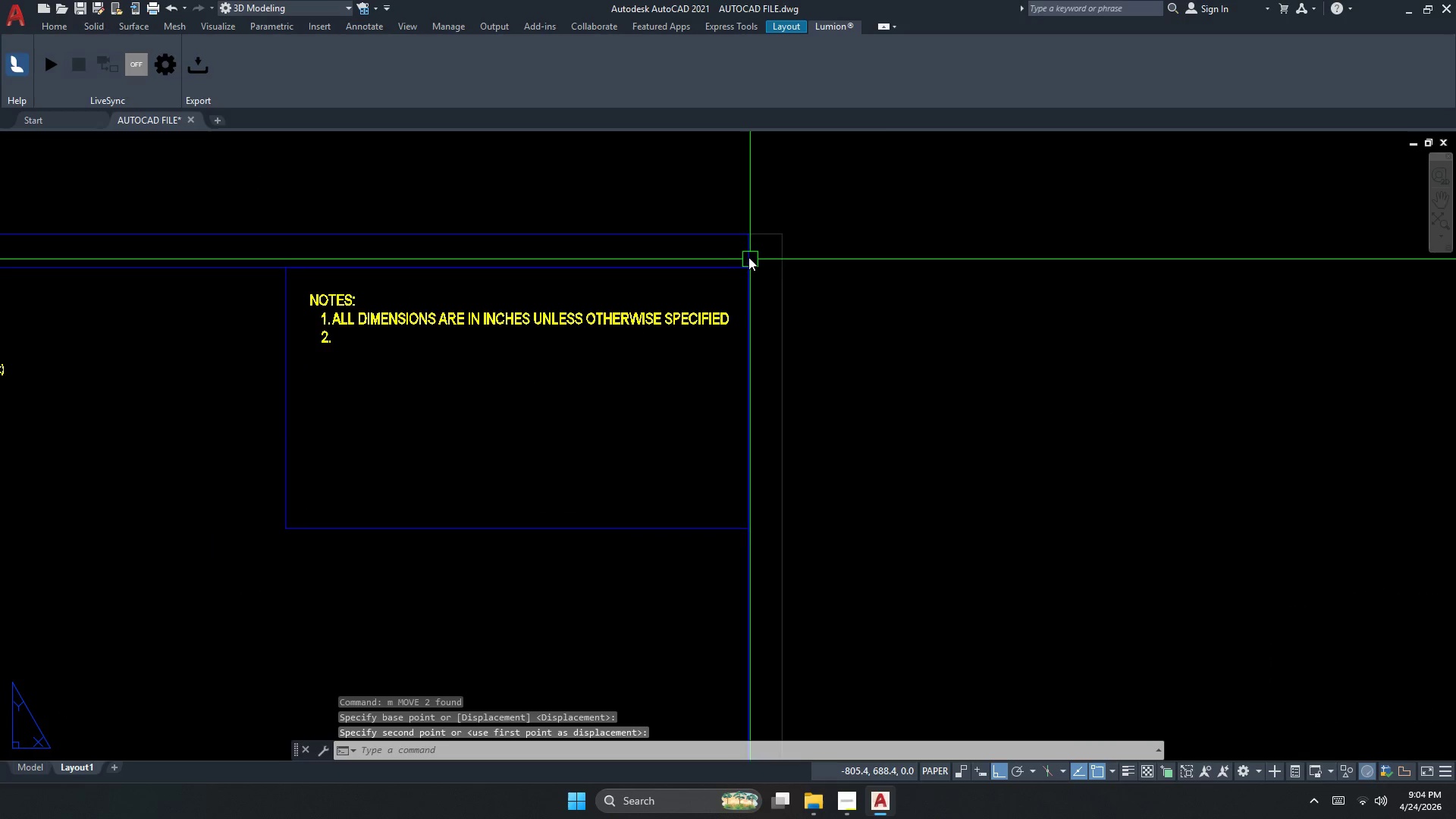 
scroll: coordinate [746, 247], scroll_direction: up, amount: 1.0
 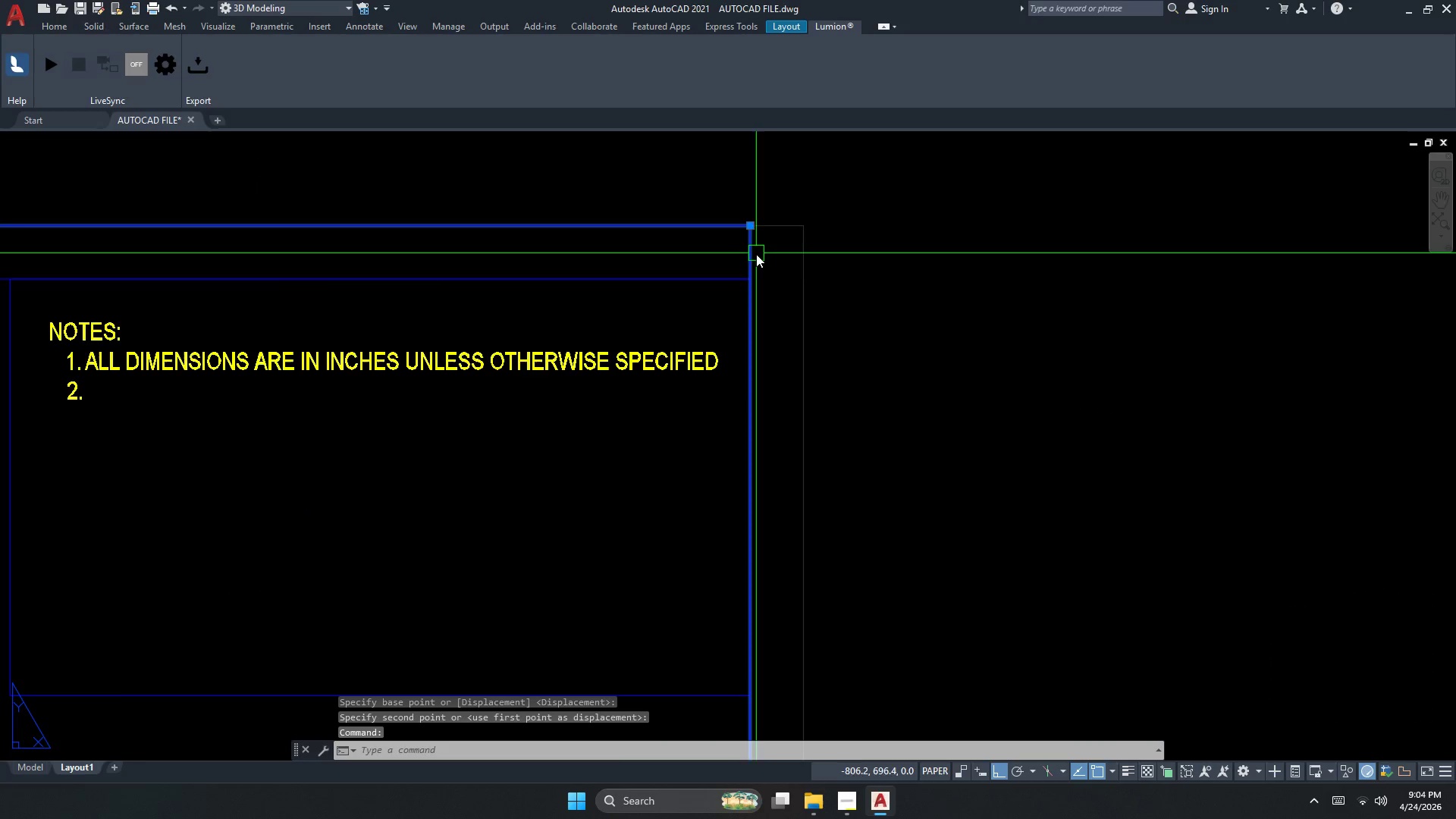 
scroll: coordinate [799, 277], scroll_direction: down, amount: 3.0
 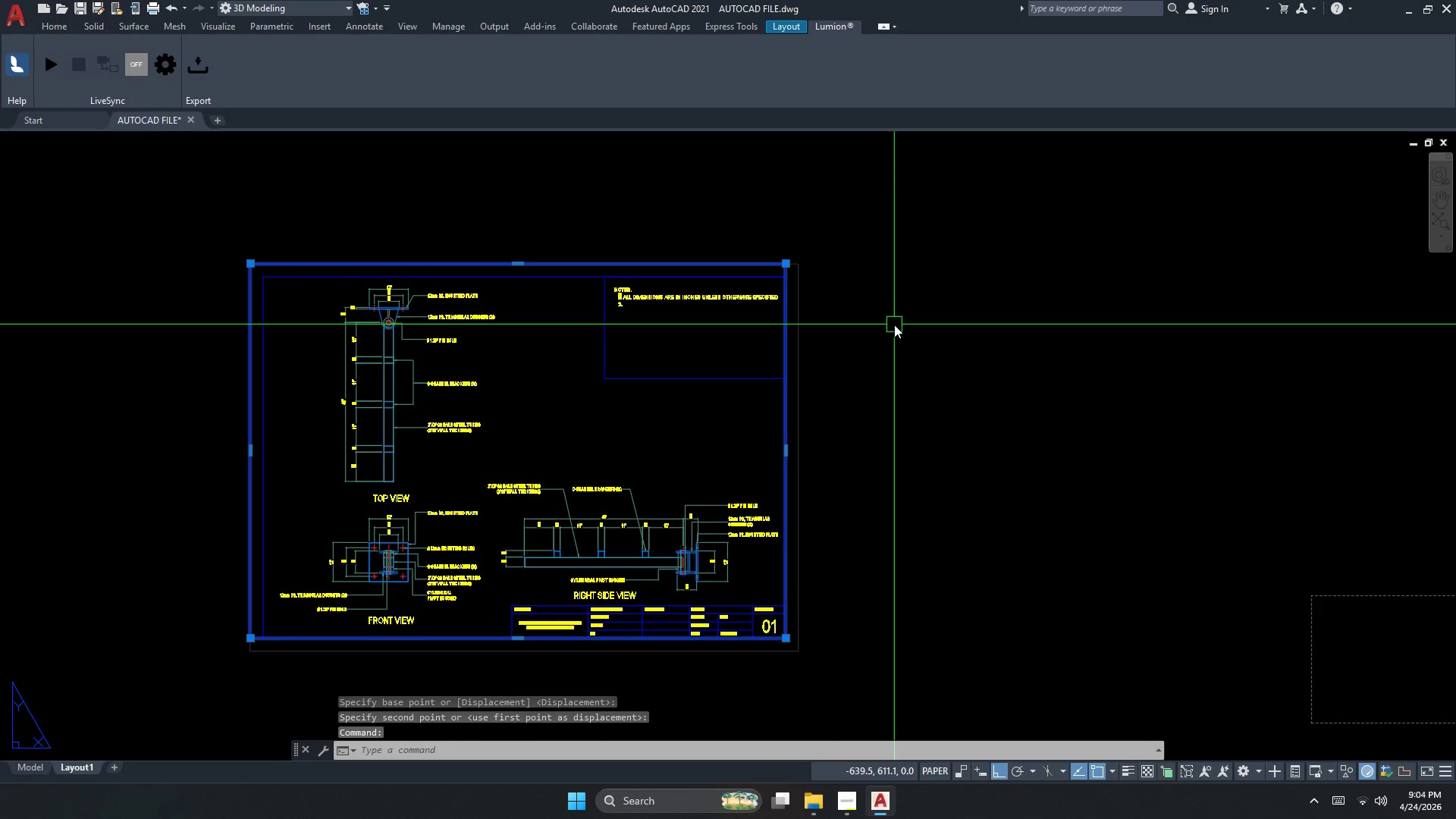 
key(E)
 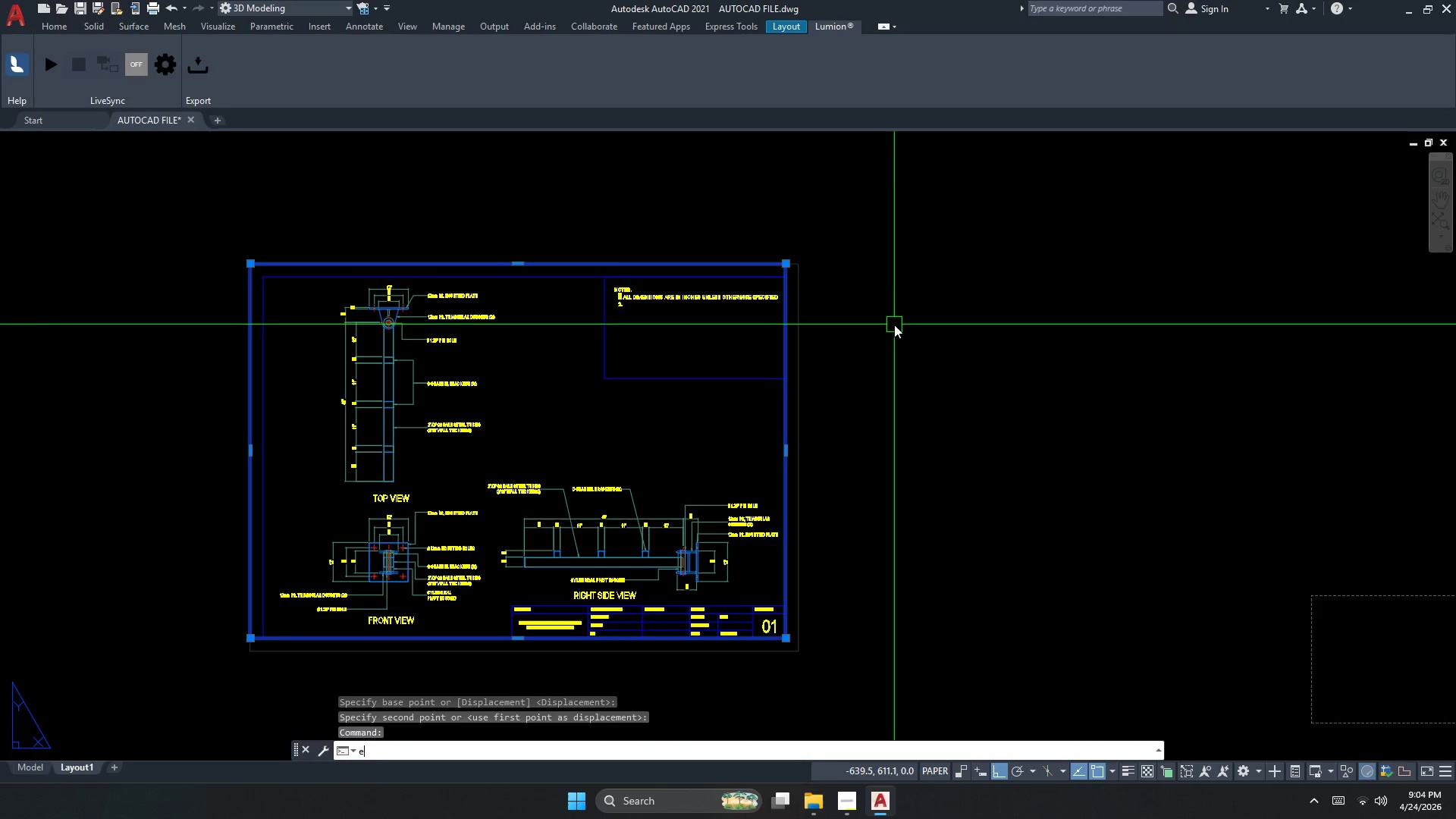 
key(Space)
 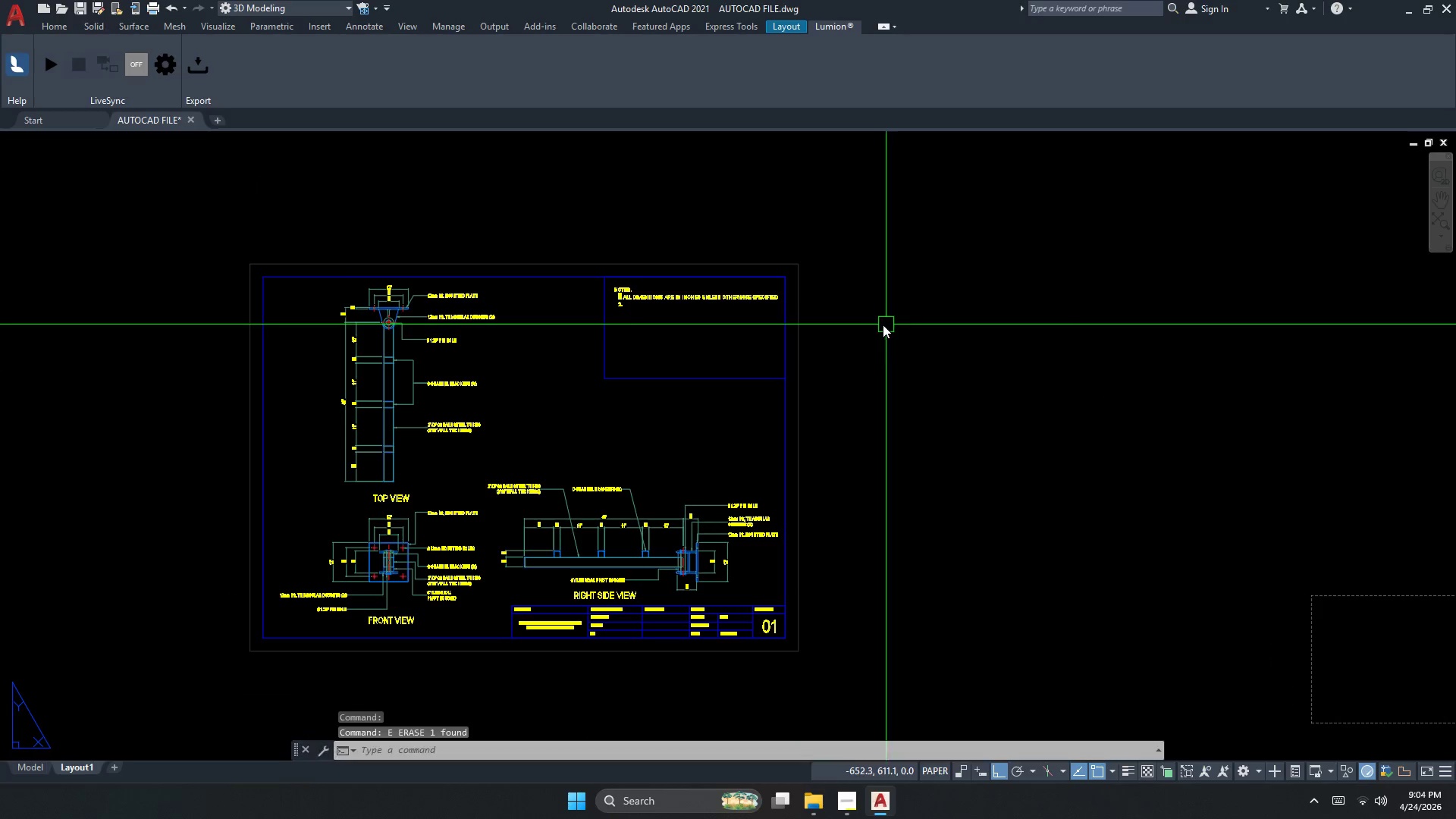 
key(Escape)
 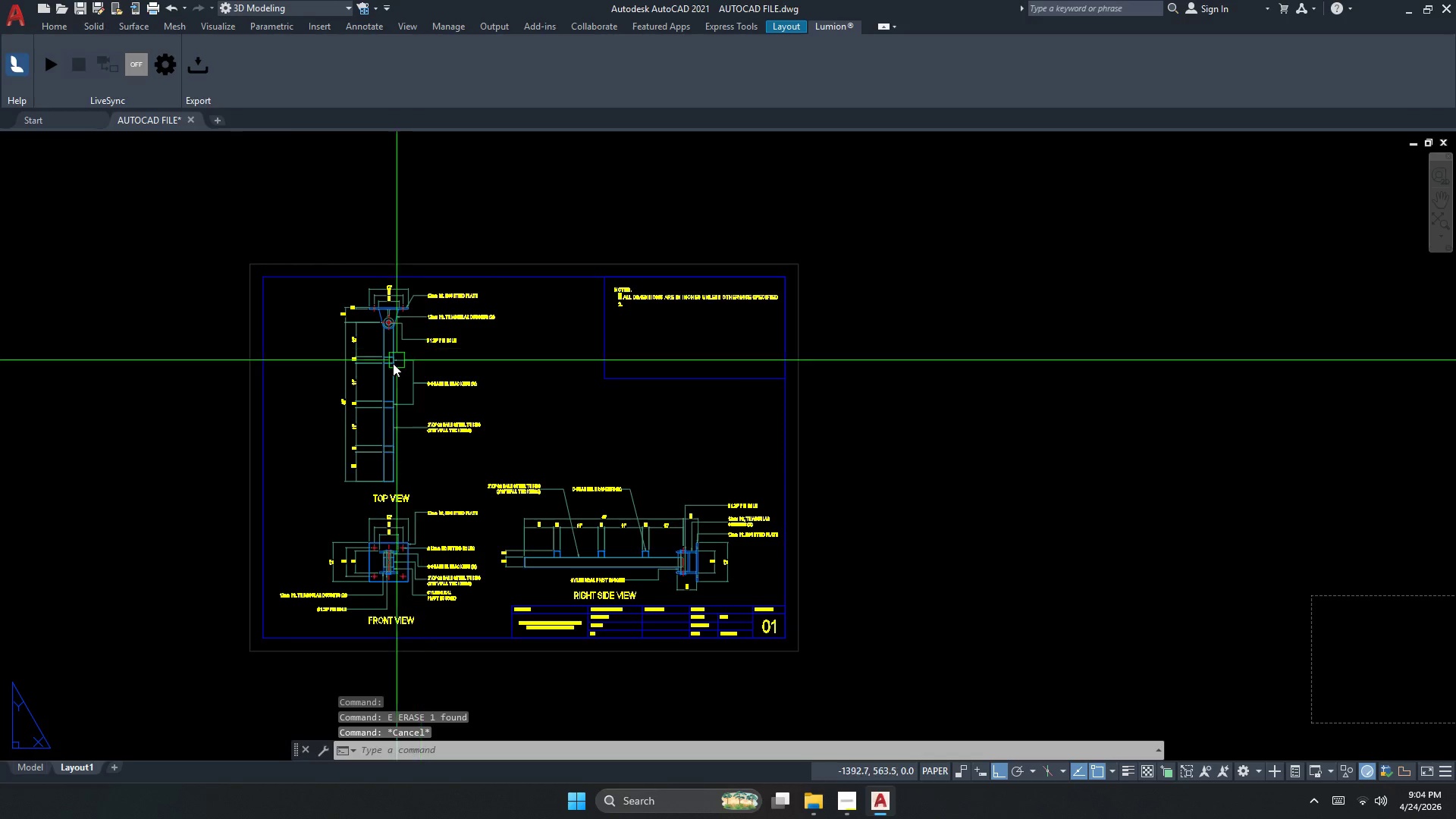 
key(Escape)
 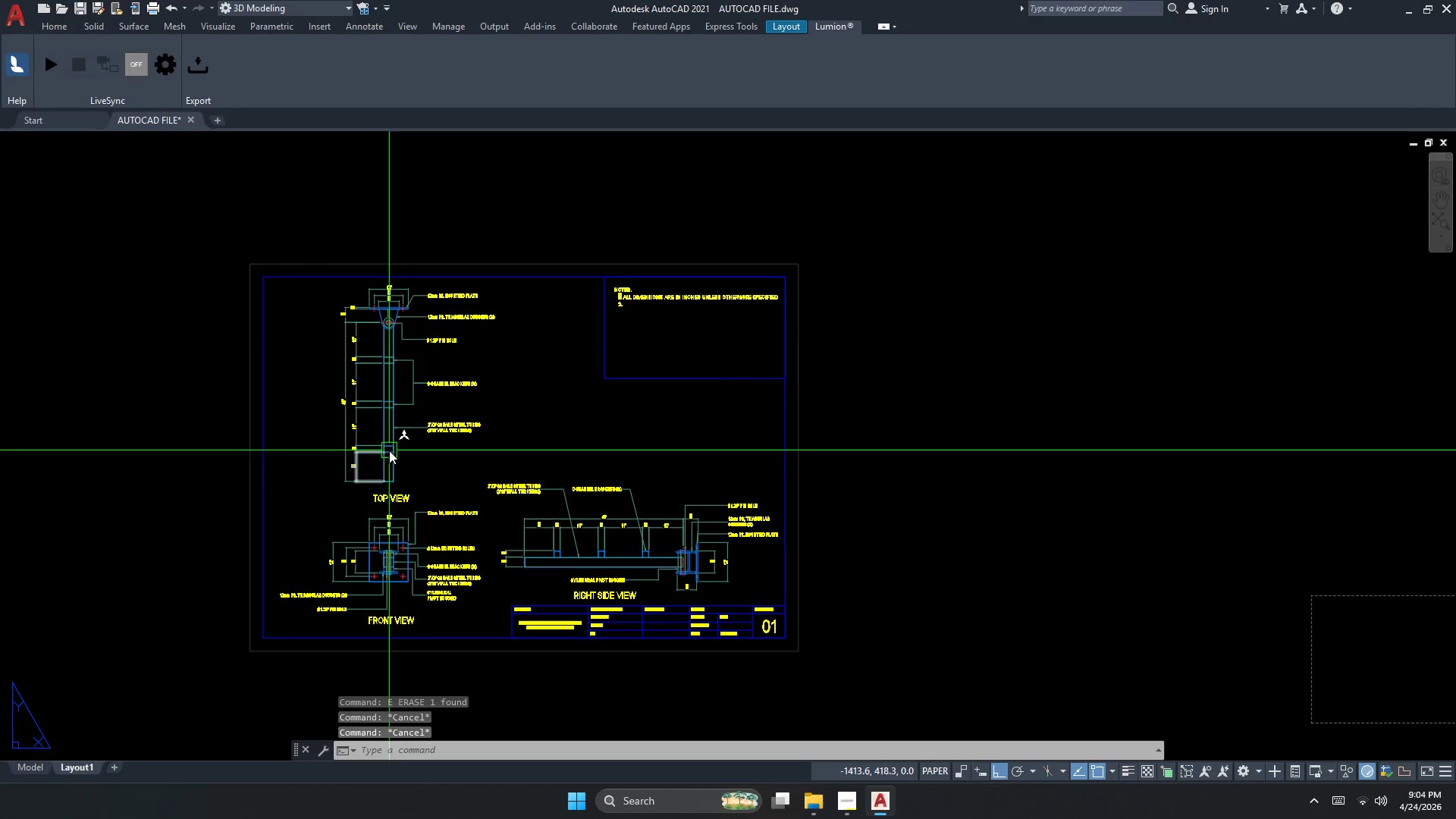 
scroll: coordinate [532, 346], scroll_direction: up, amount: 3.0
 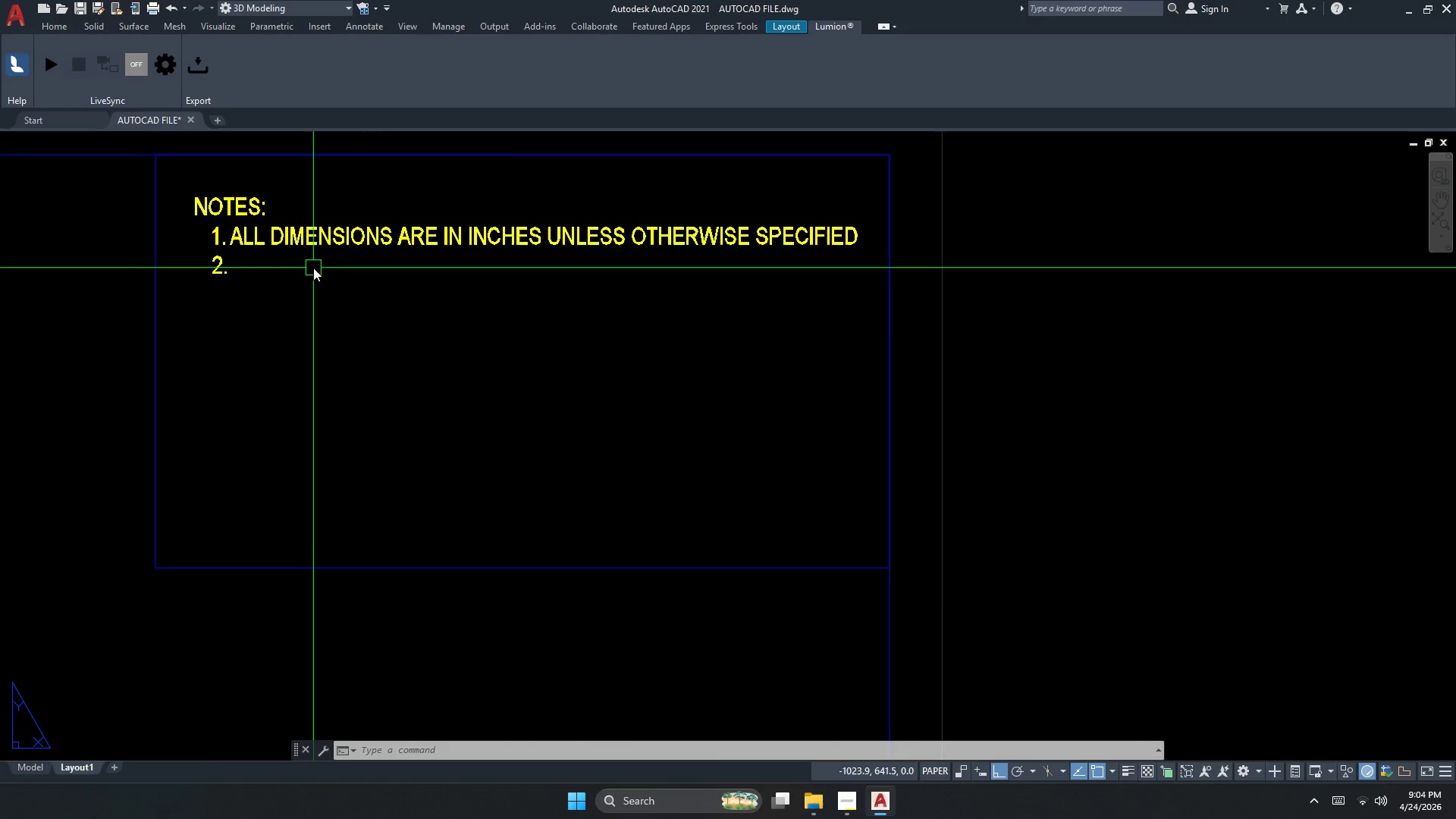 
scroll: coordinate [510, 304], scroll_direction: down, amount: 2.0
 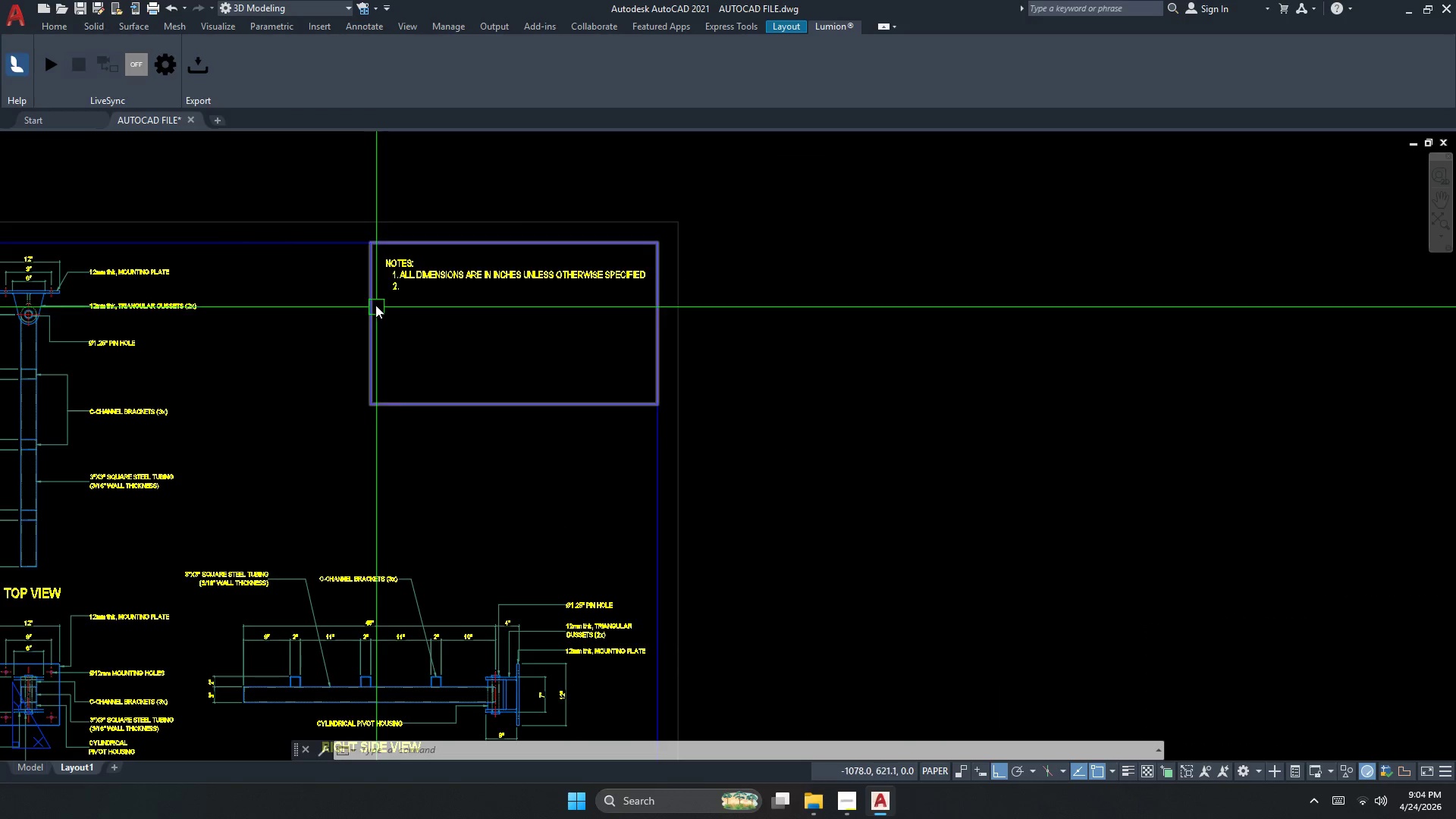 
left_click([442, 274])
 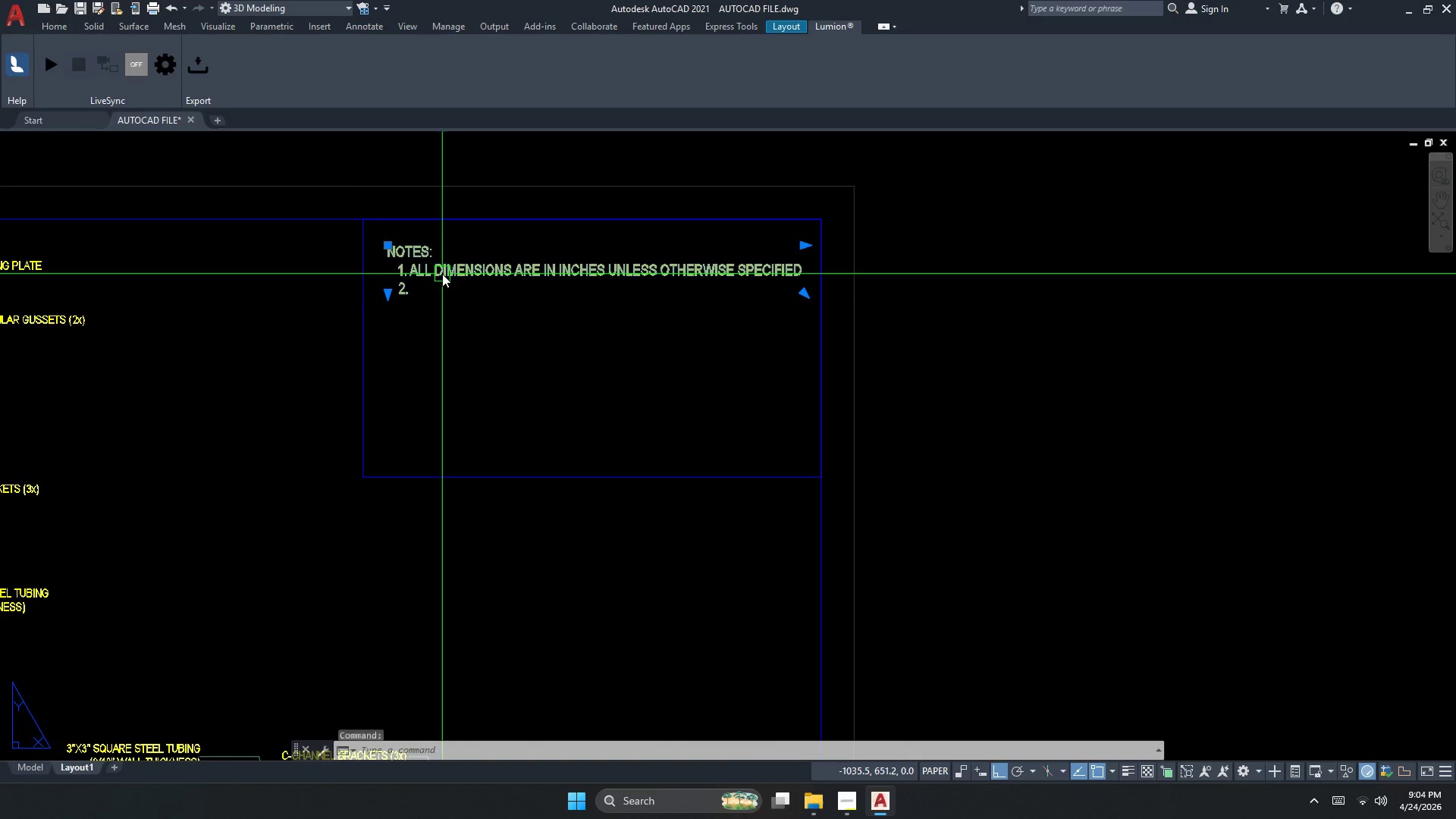 
scroll: coordinate [381, 281], scroll_direction: up, amount: 1.0
 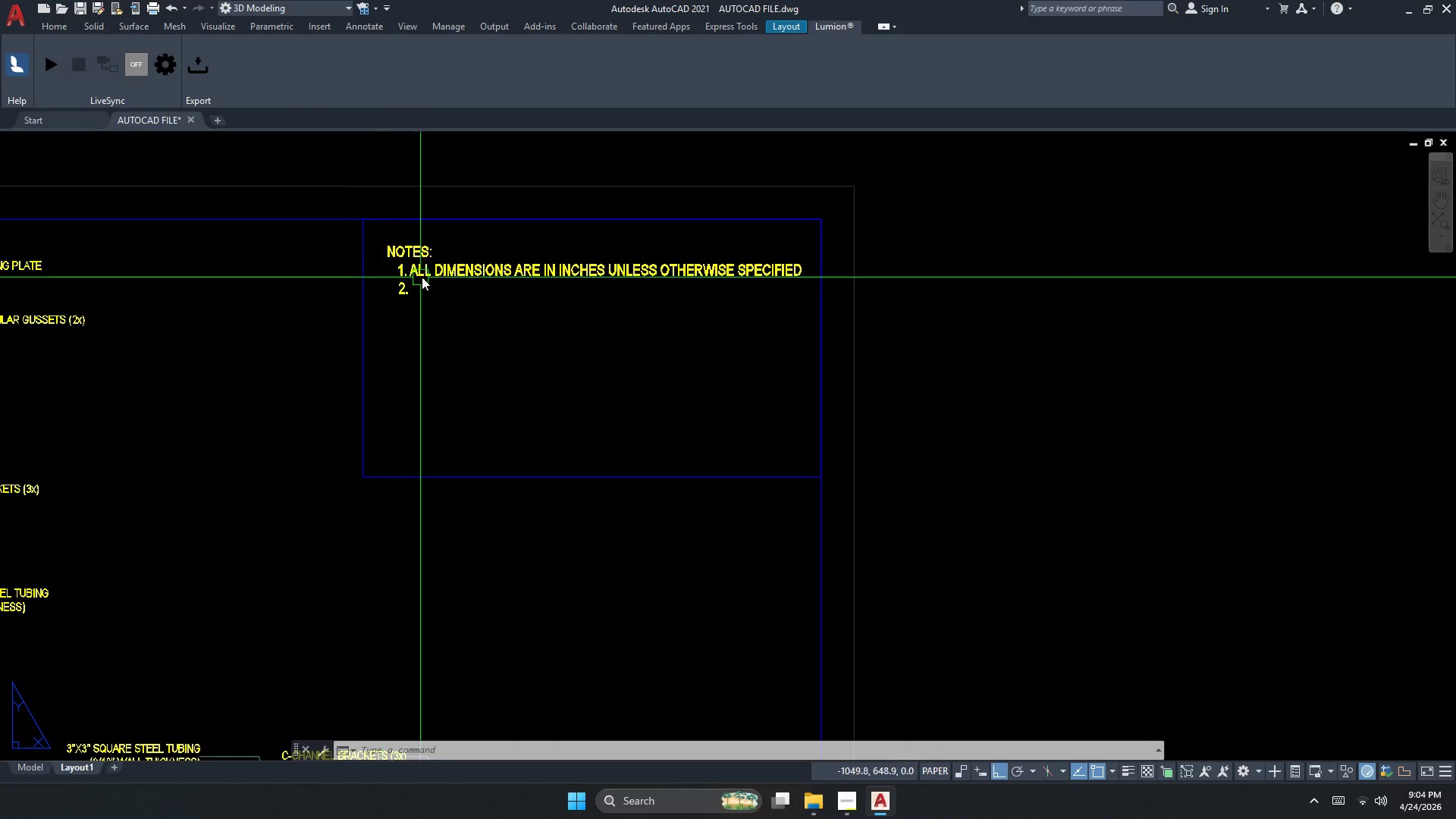 
double_click([442, 274])
 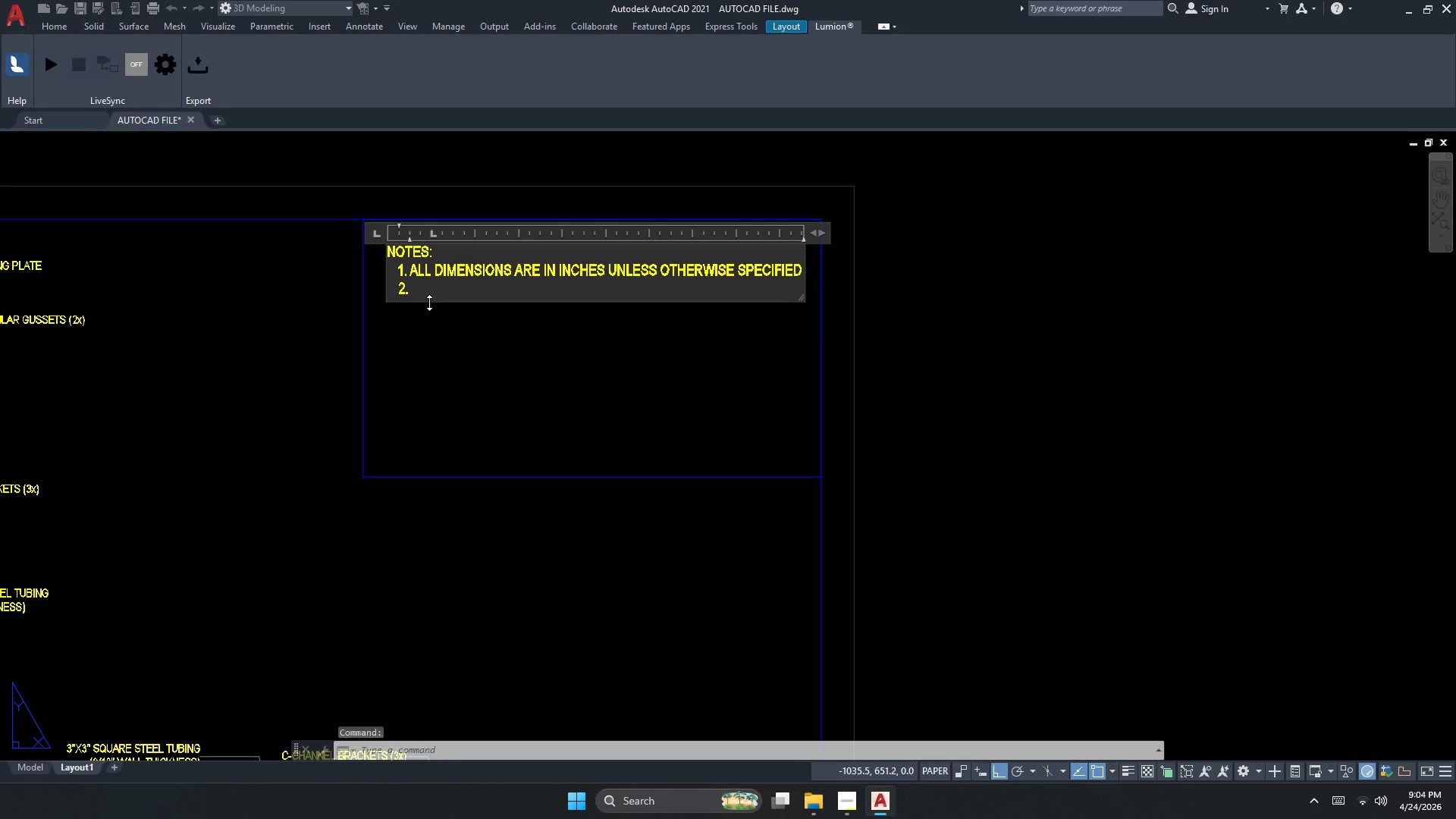 
left_click([425, 298])
 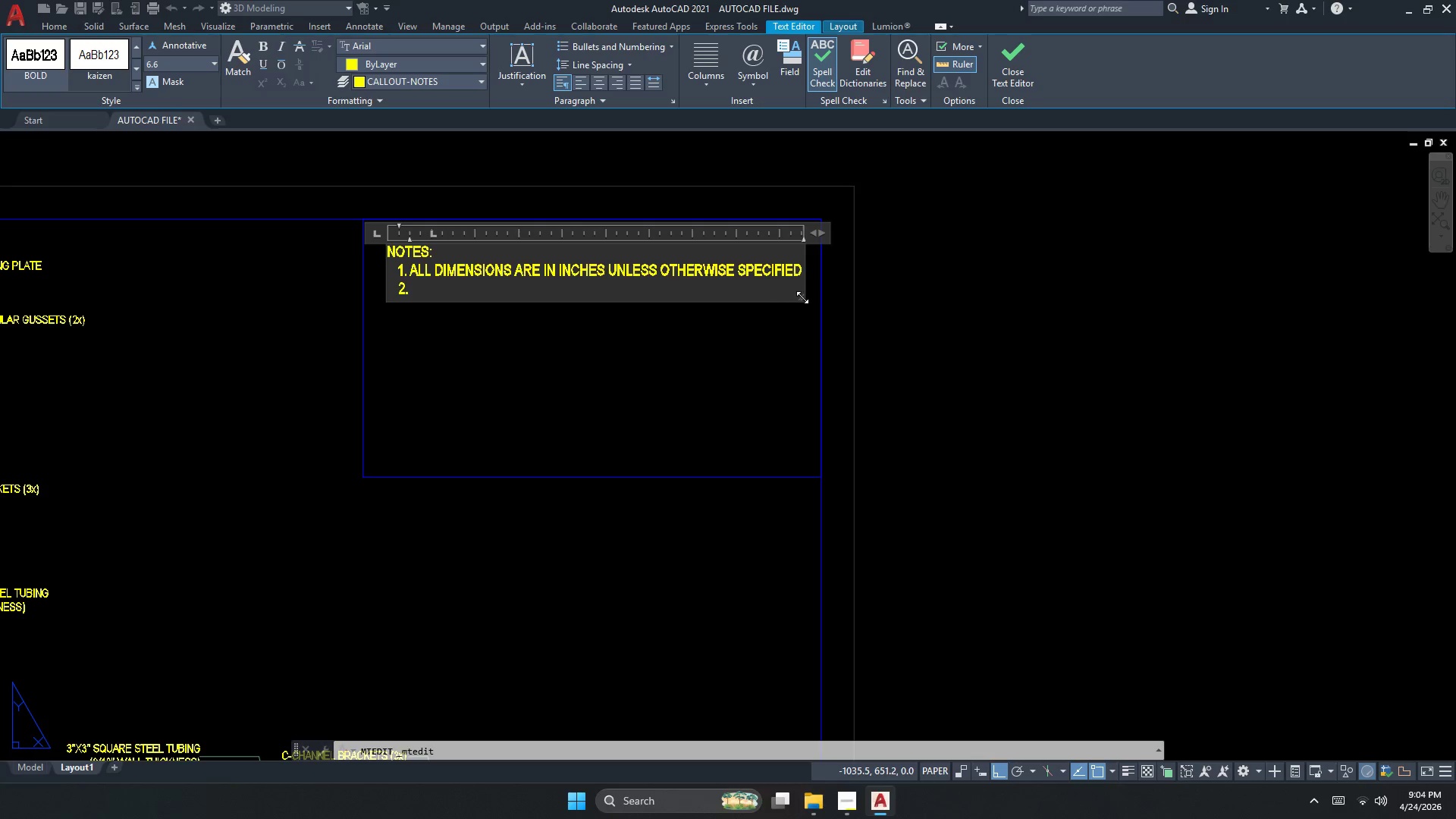 
left_click_drag(start_coordinate=[802, 297], to_coordinate=[805, 461])
 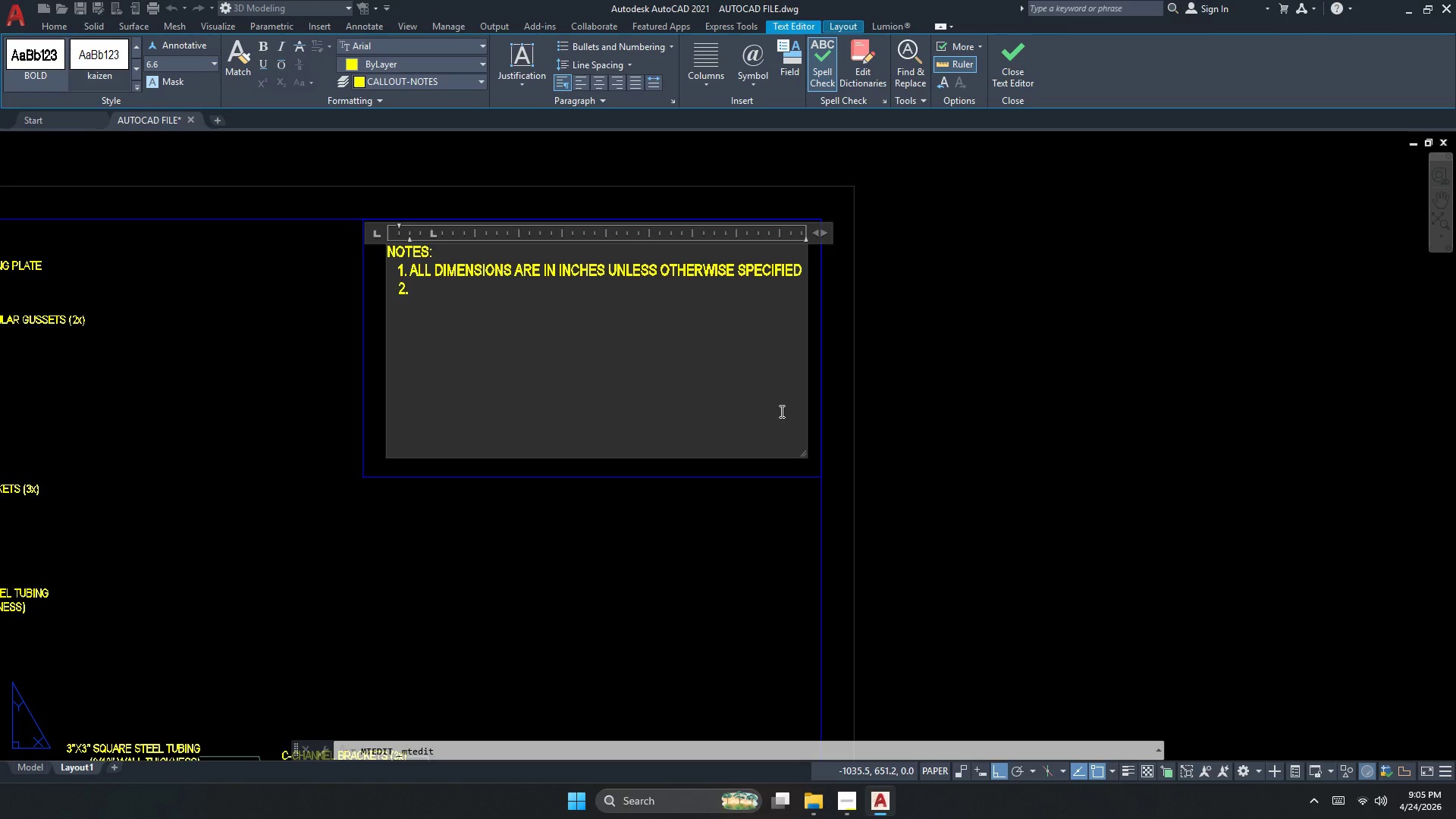 
wait(62.89)
 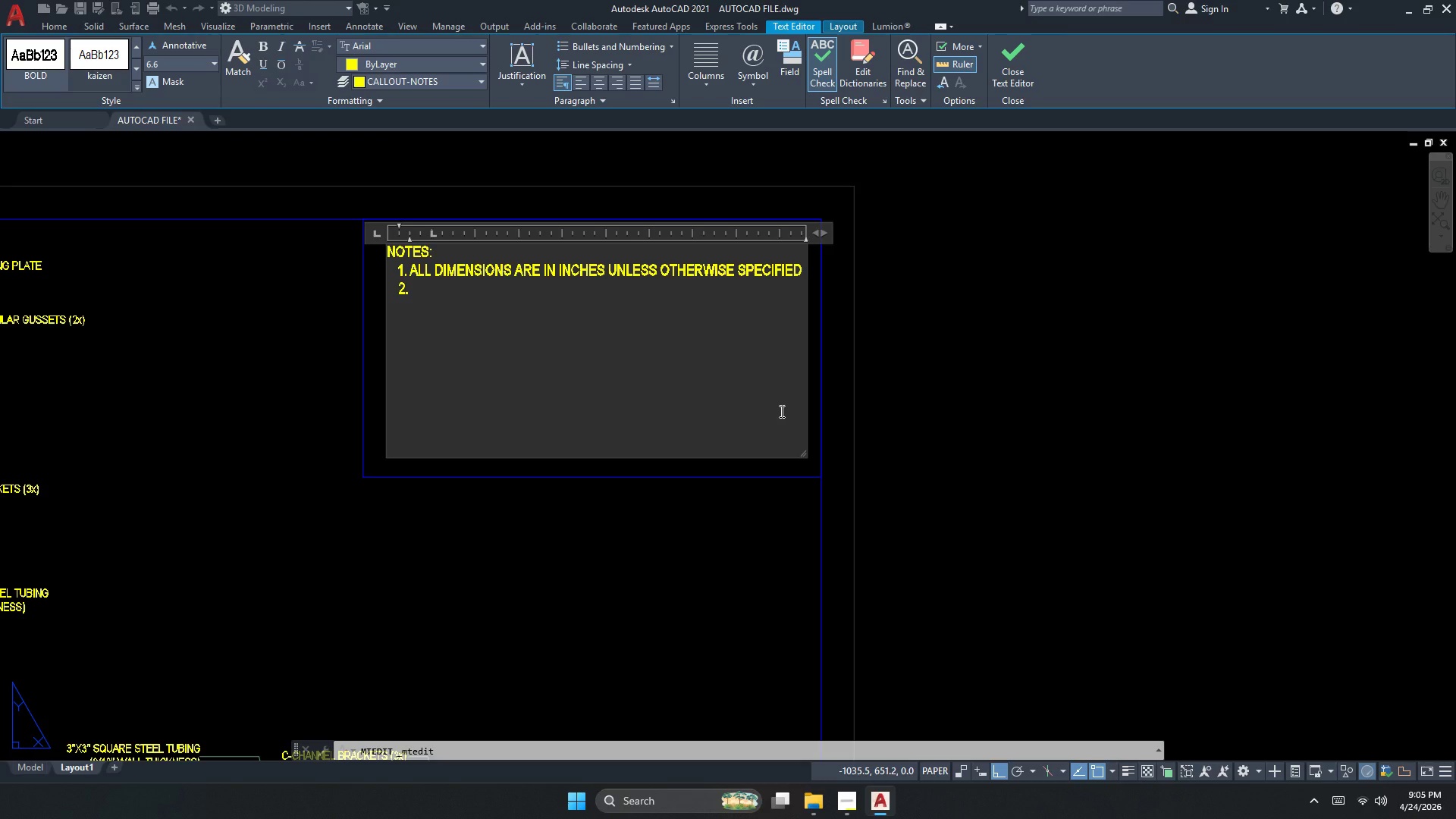 
left_click([474, 311])
 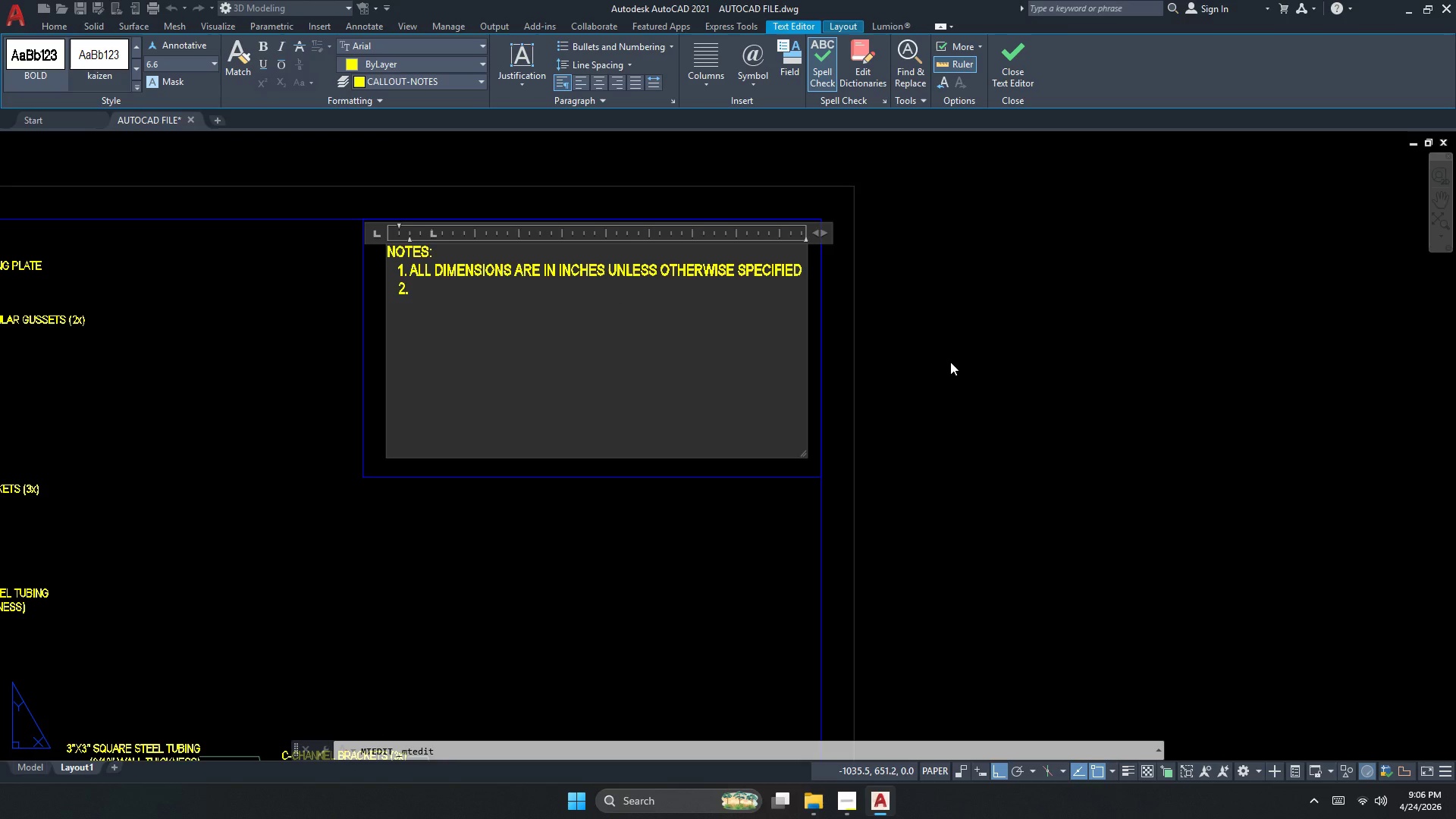 
wait(5.47)
 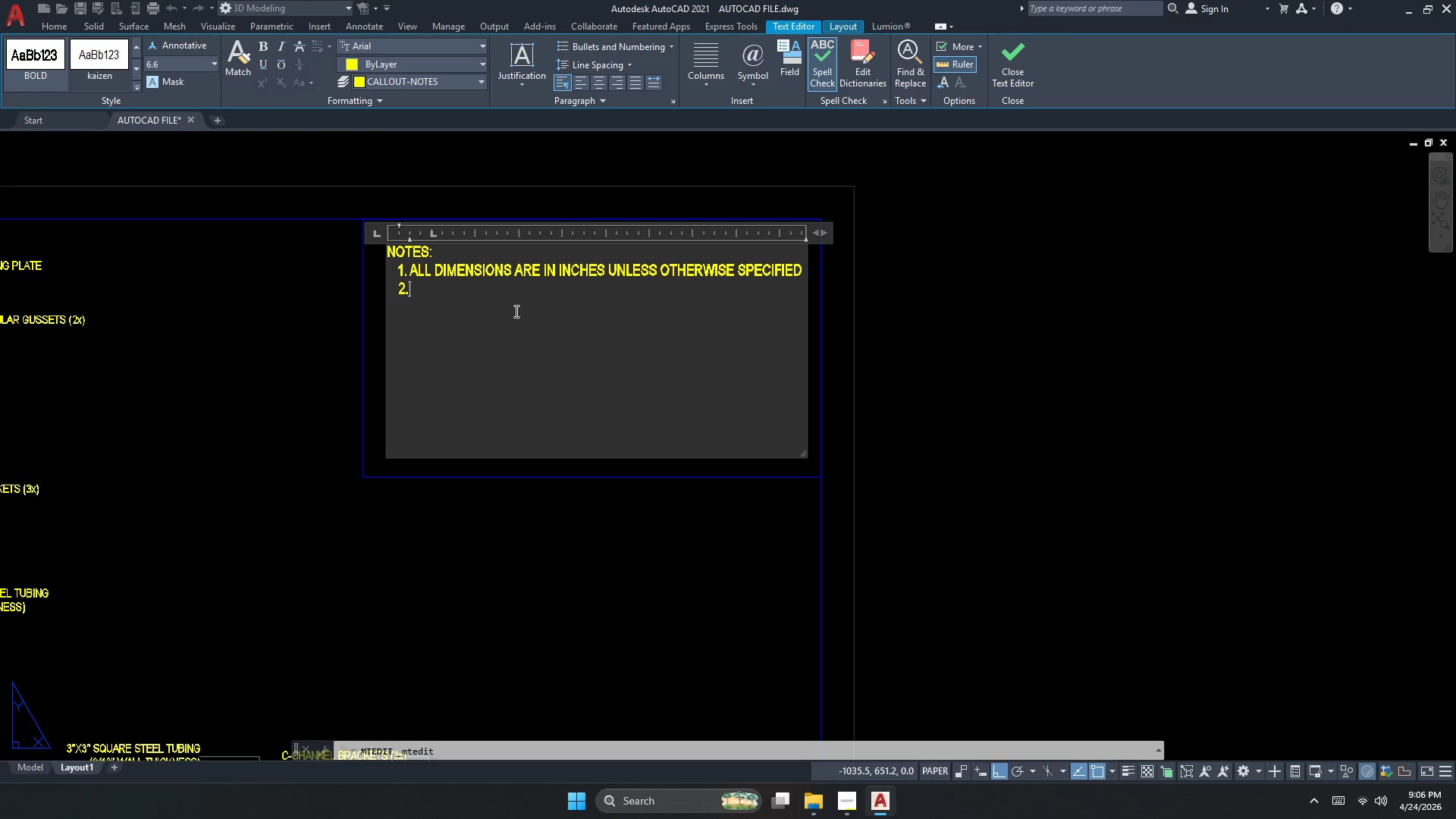 
type(t)
key(Backspace)
type( TO)
key(Backspace)
key(Backspace)
key(Backspace)
 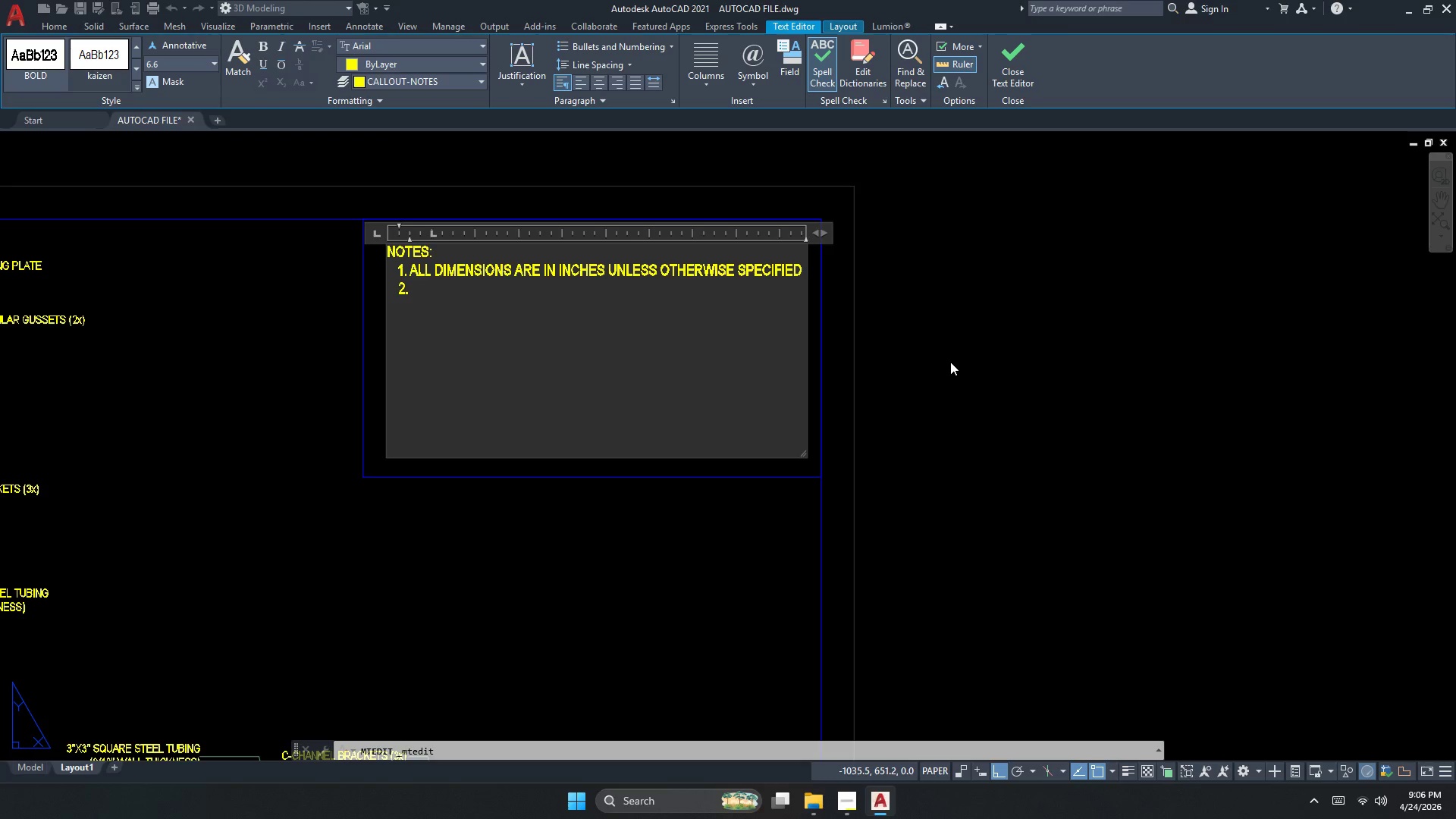 
key(ArrowUp)
 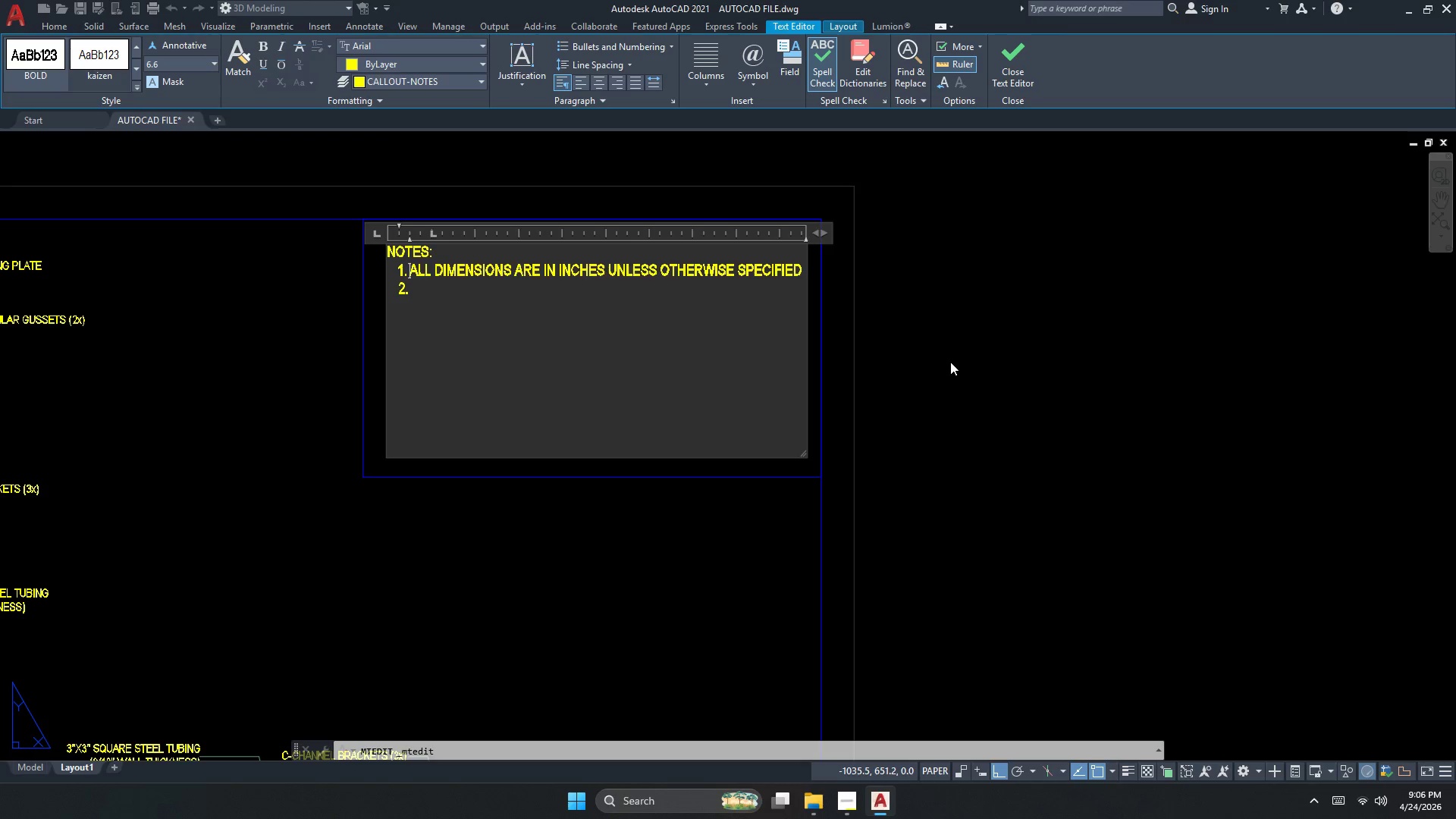 
key(Space)
 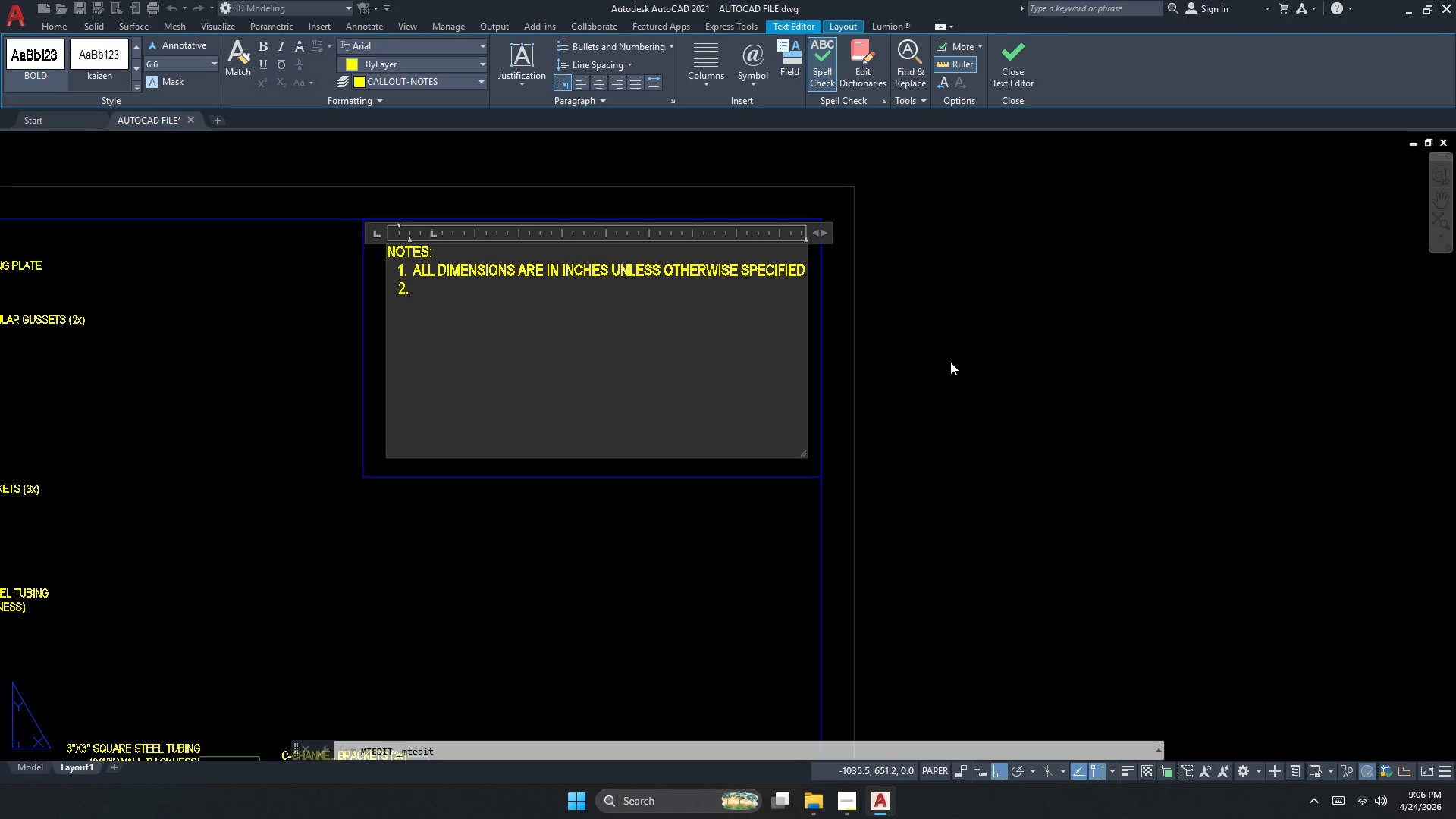 
key(ArrowRight)
 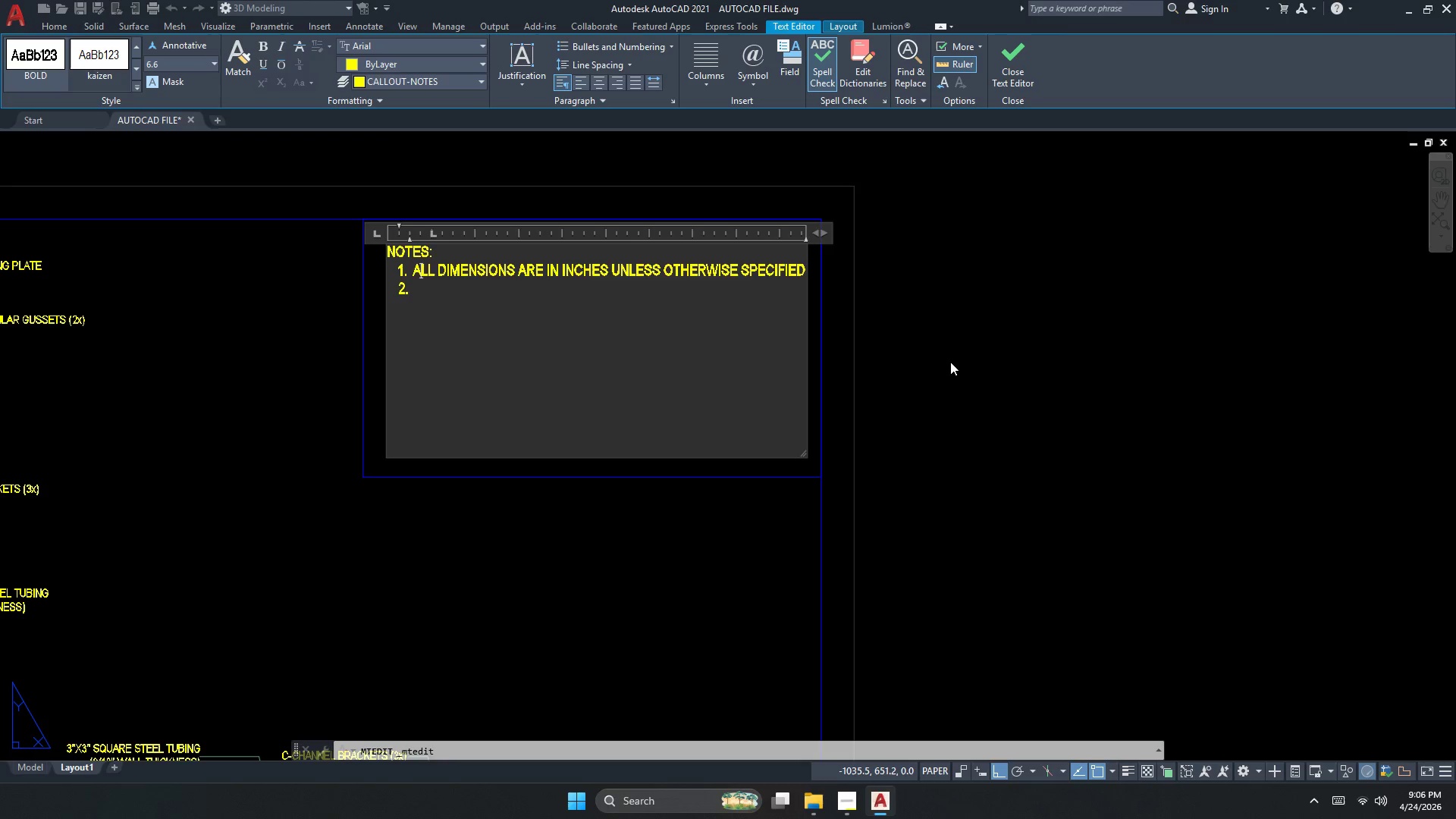 
key(ArrowDown)
 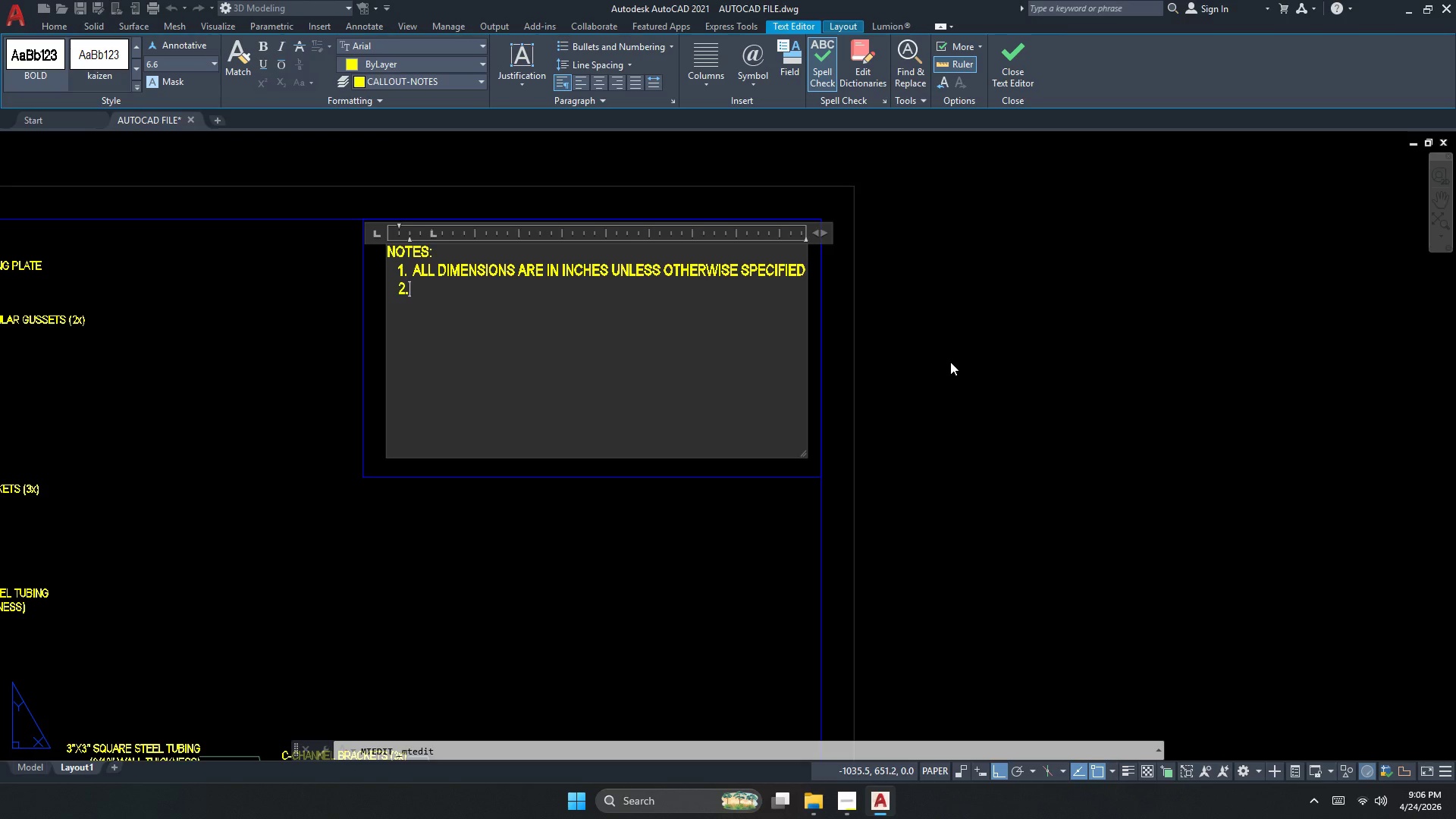 
type( TOLLERE)
key(Backspace)
key(Backspace)
key(Backspace)
key(Backspace)
type(ERANCES )
key(Backspace)
type(: )
 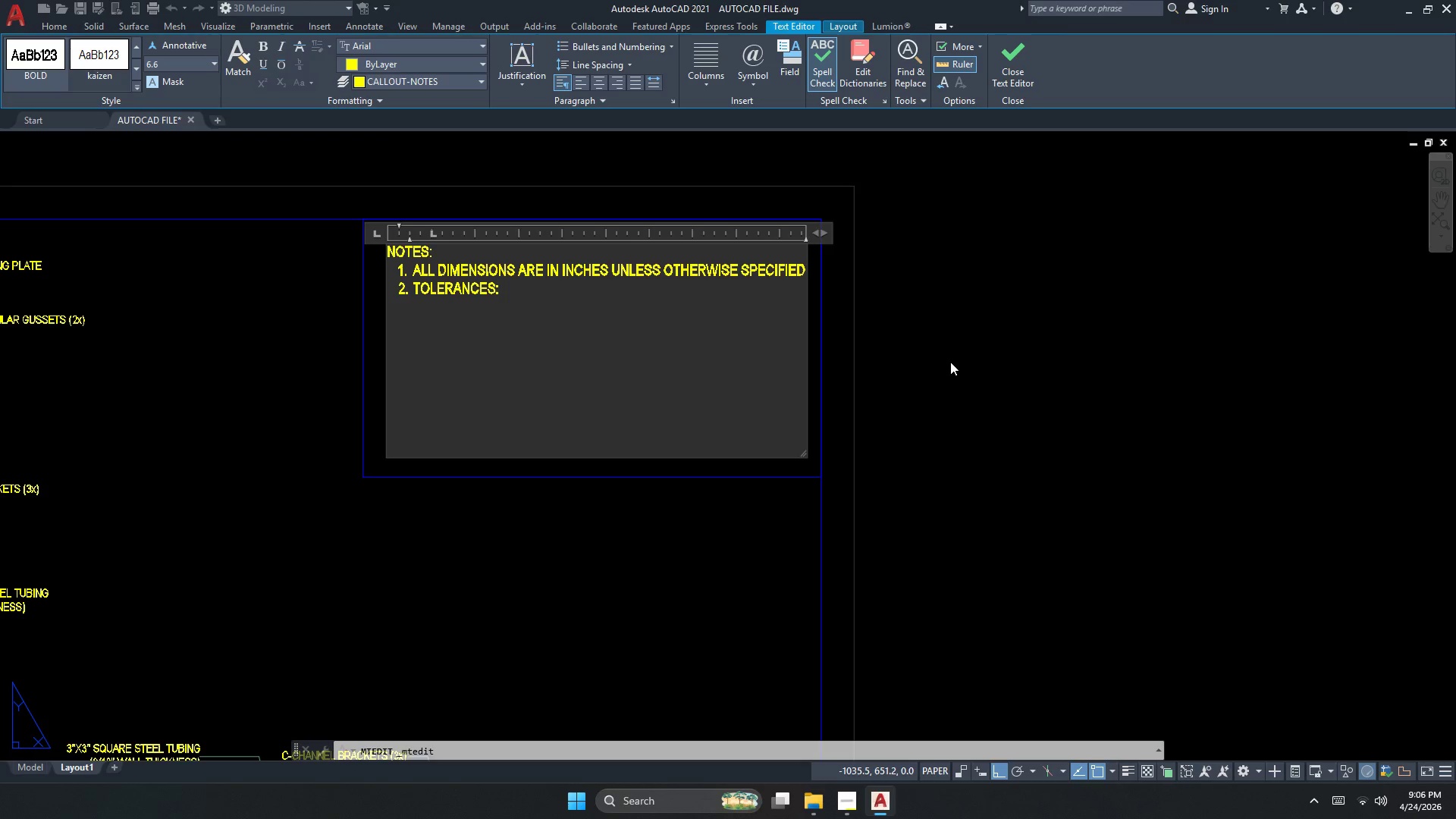 
key(NumpadDecimal)
 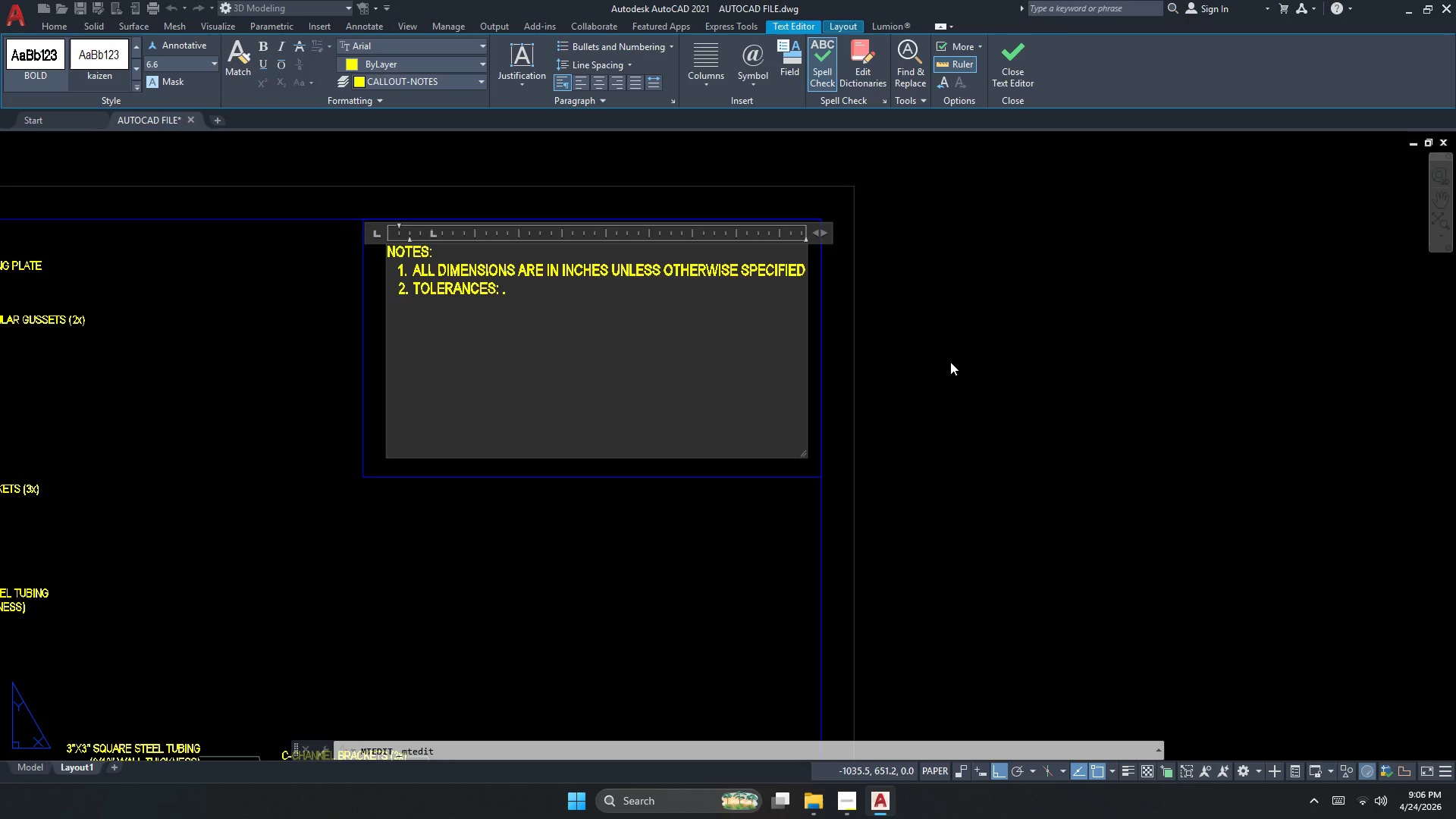 
key(X)
 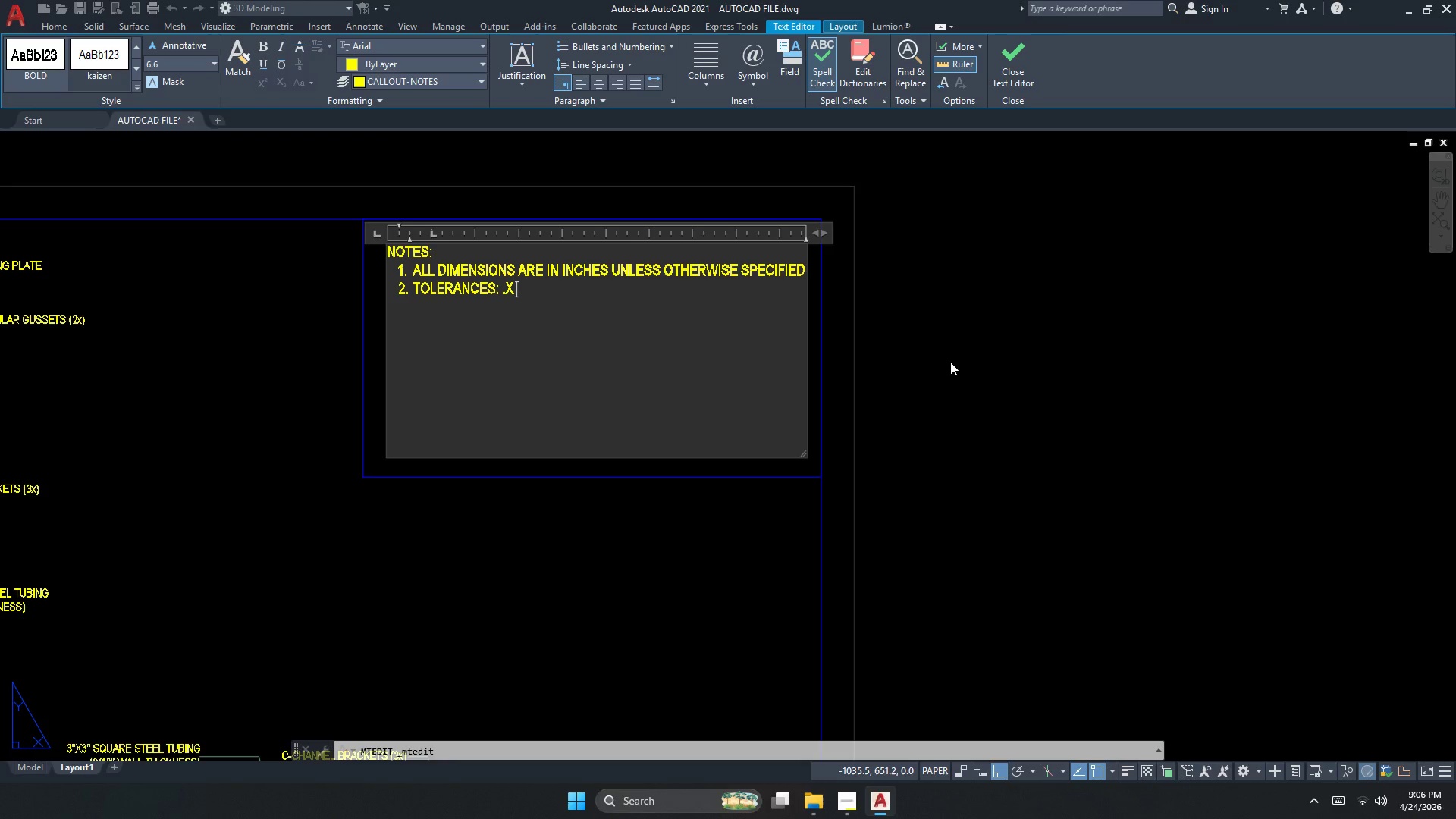 
key(Space)
 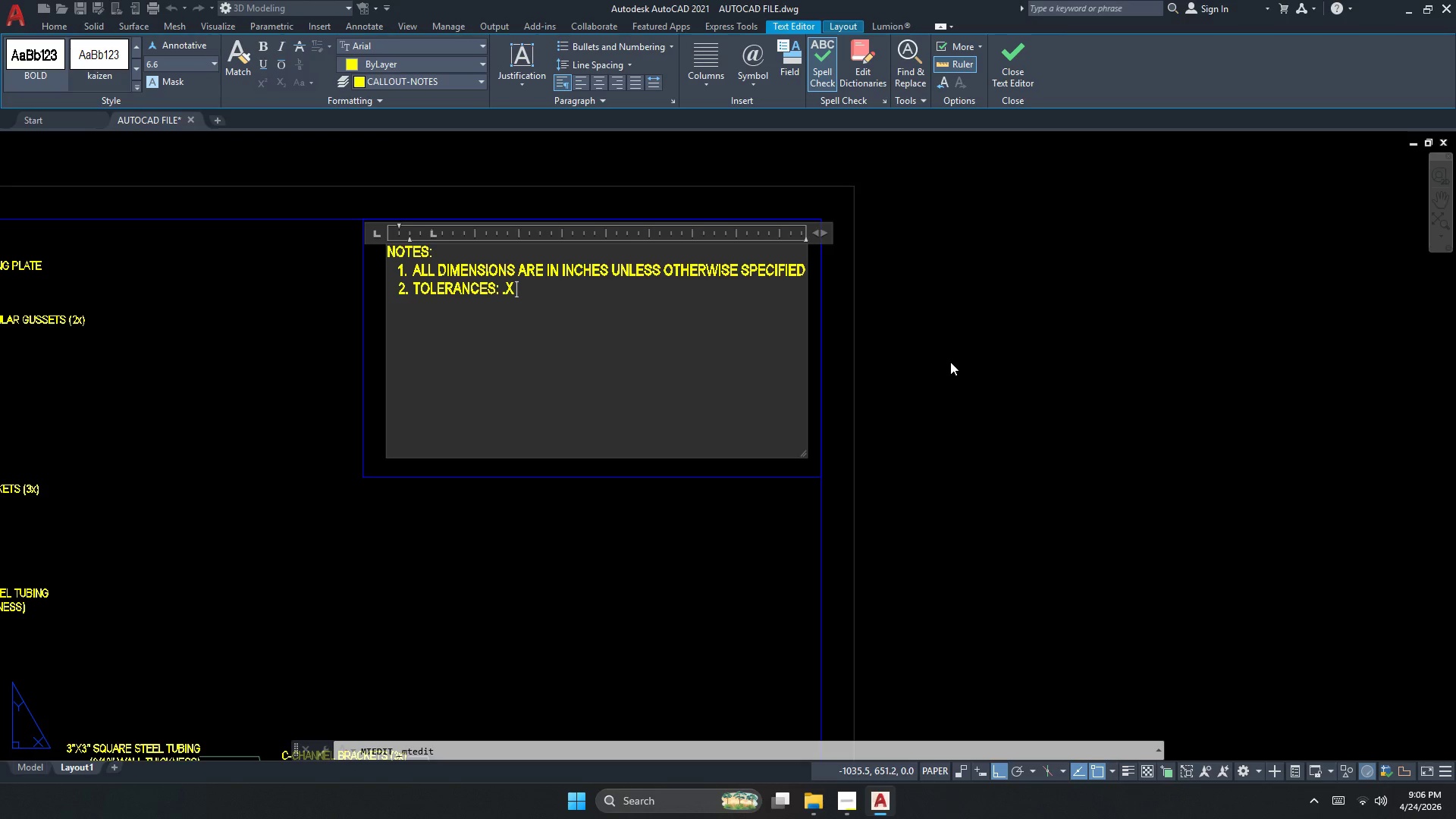 
key(Backspace)
 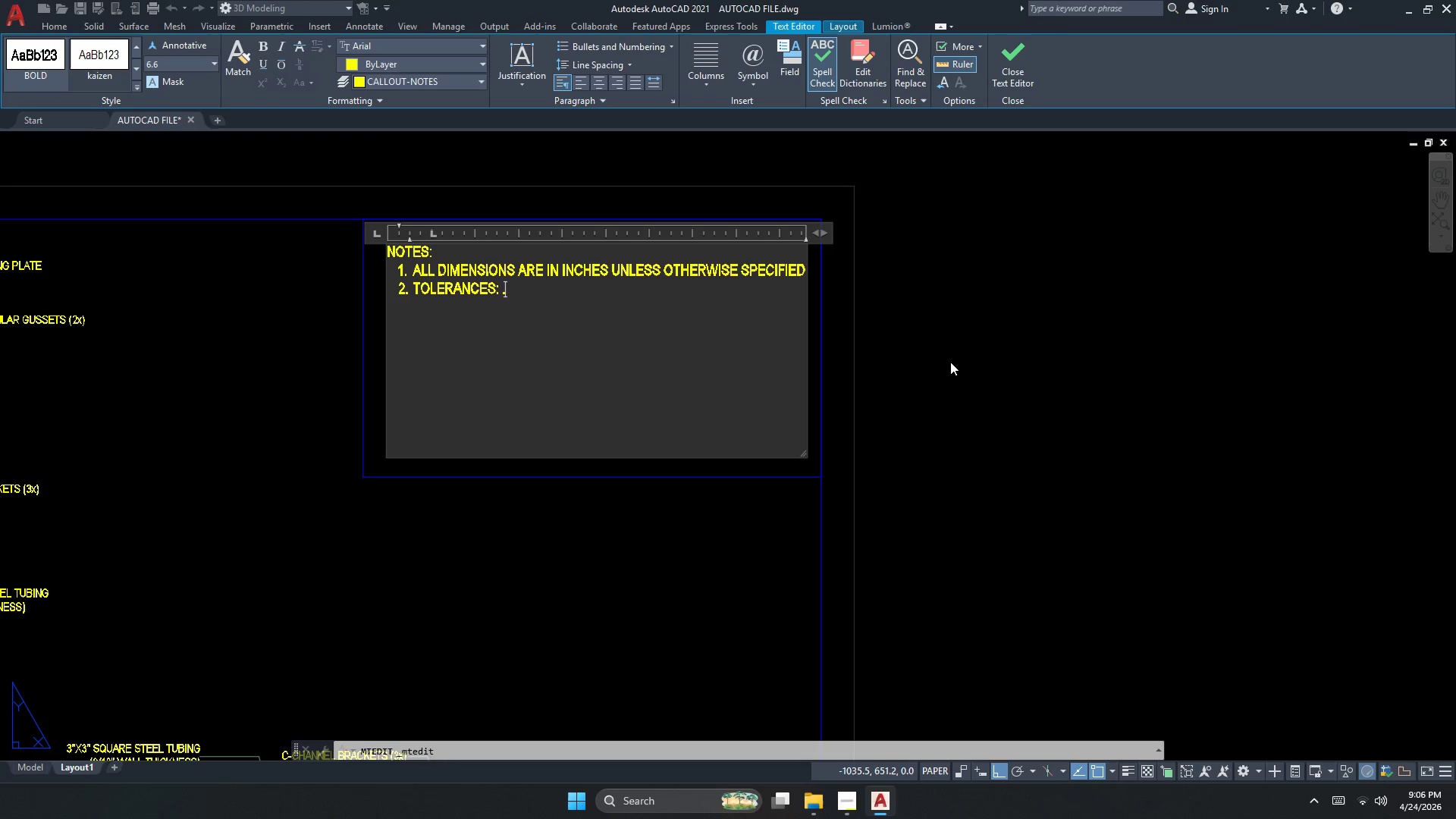 
key(Backspace)
 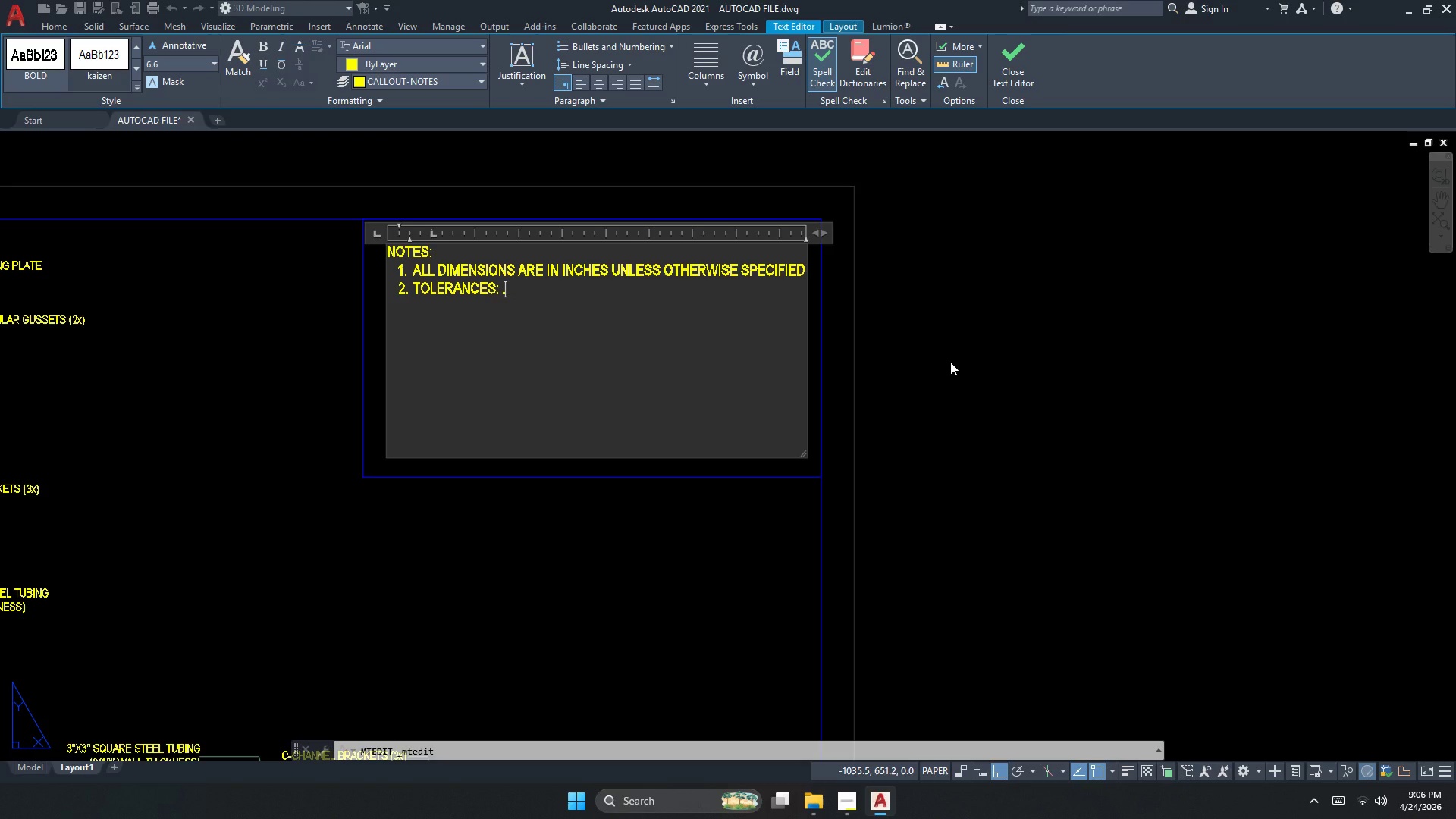 
key(Shift+X)
 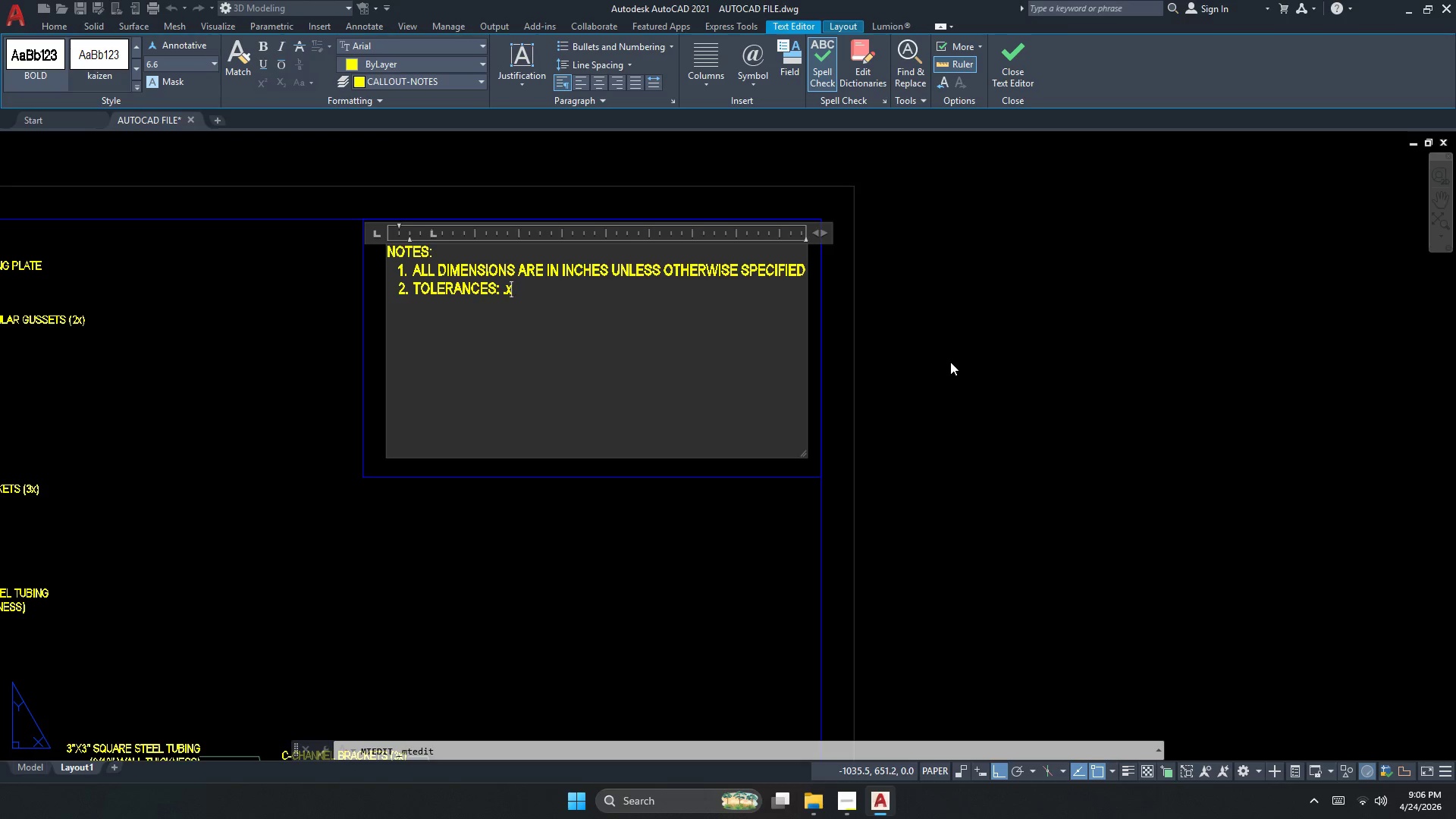 
key(Space)
 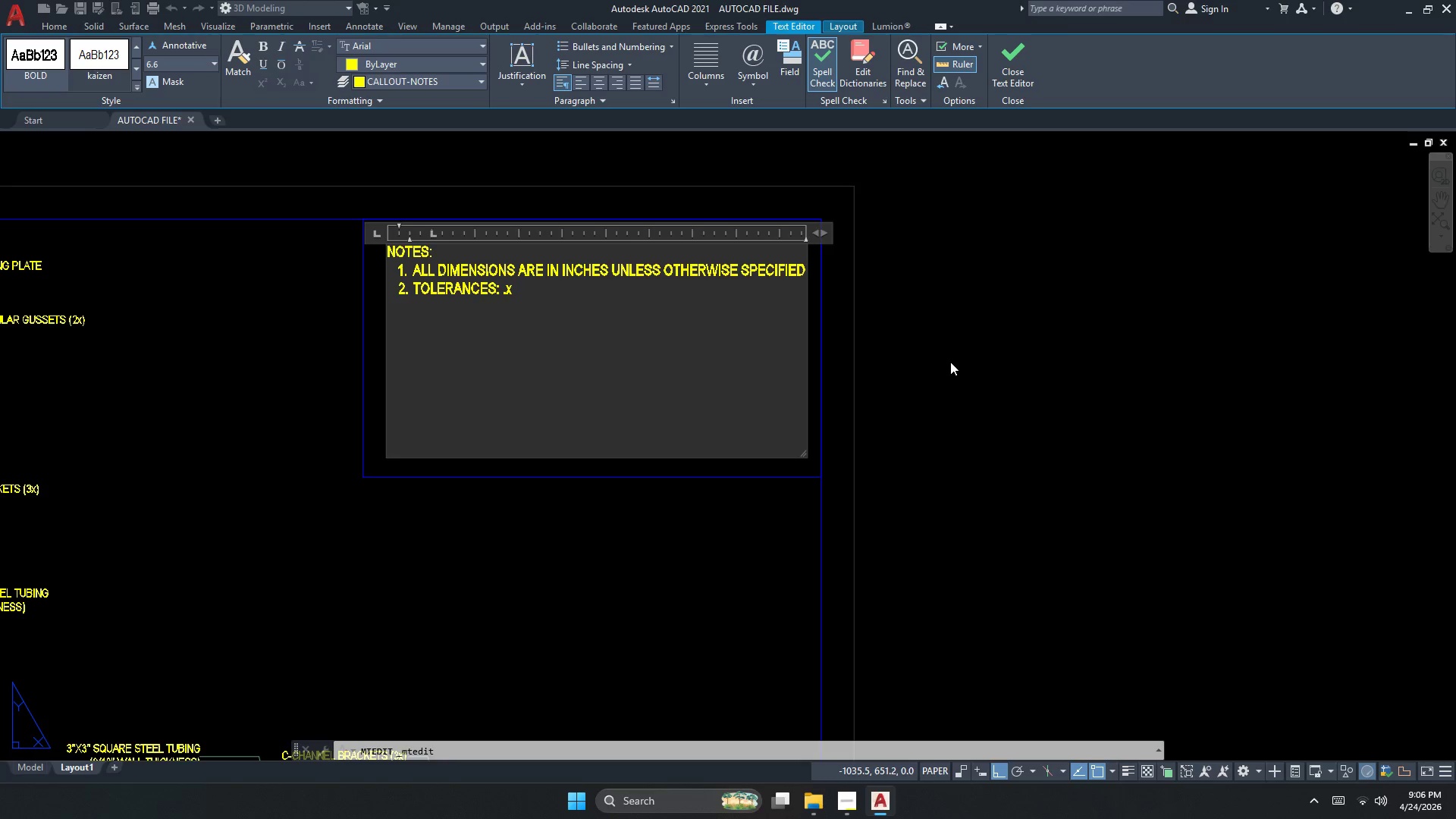 
wait(5.08)
 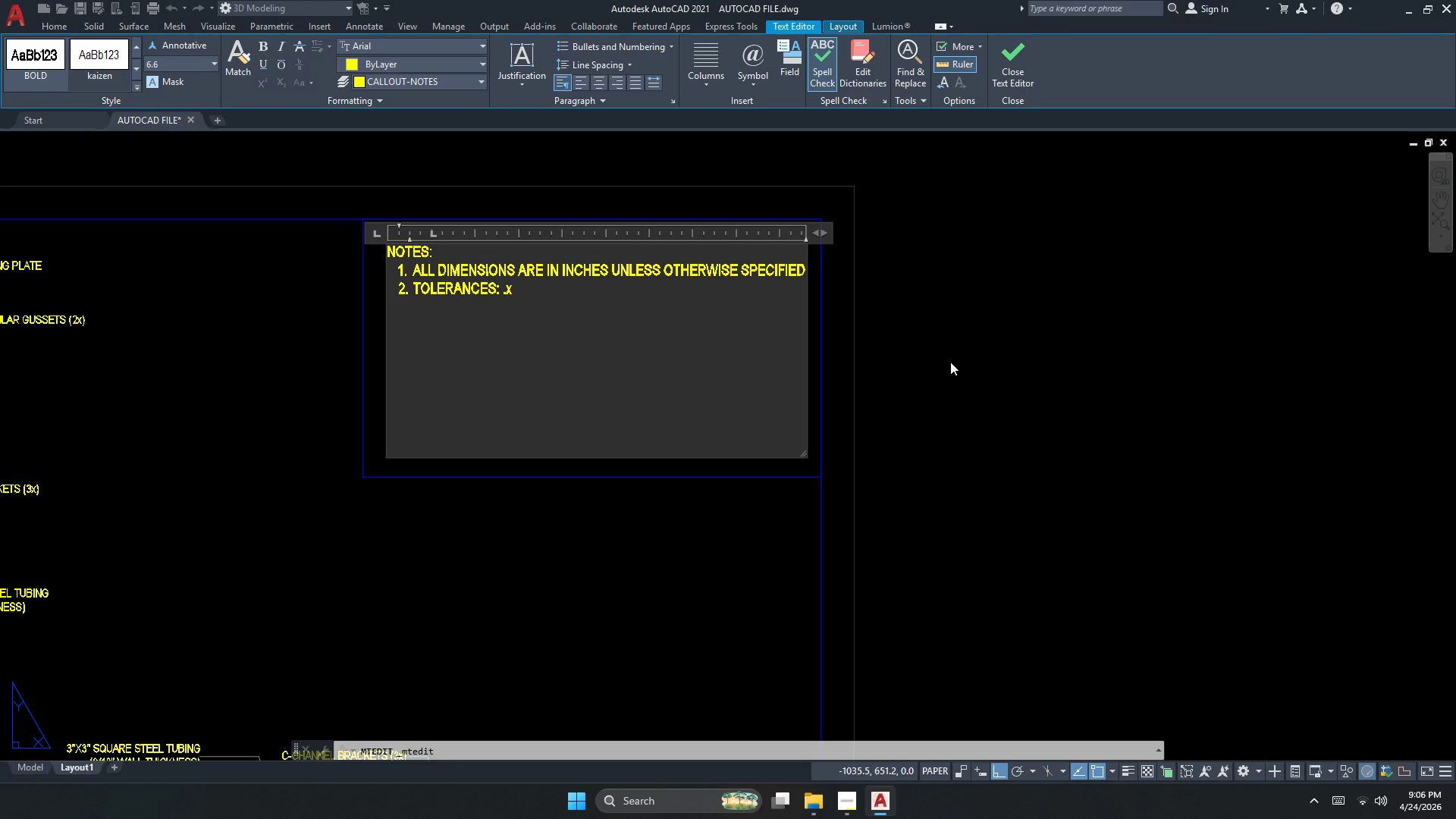 
left_click([746, 64])
 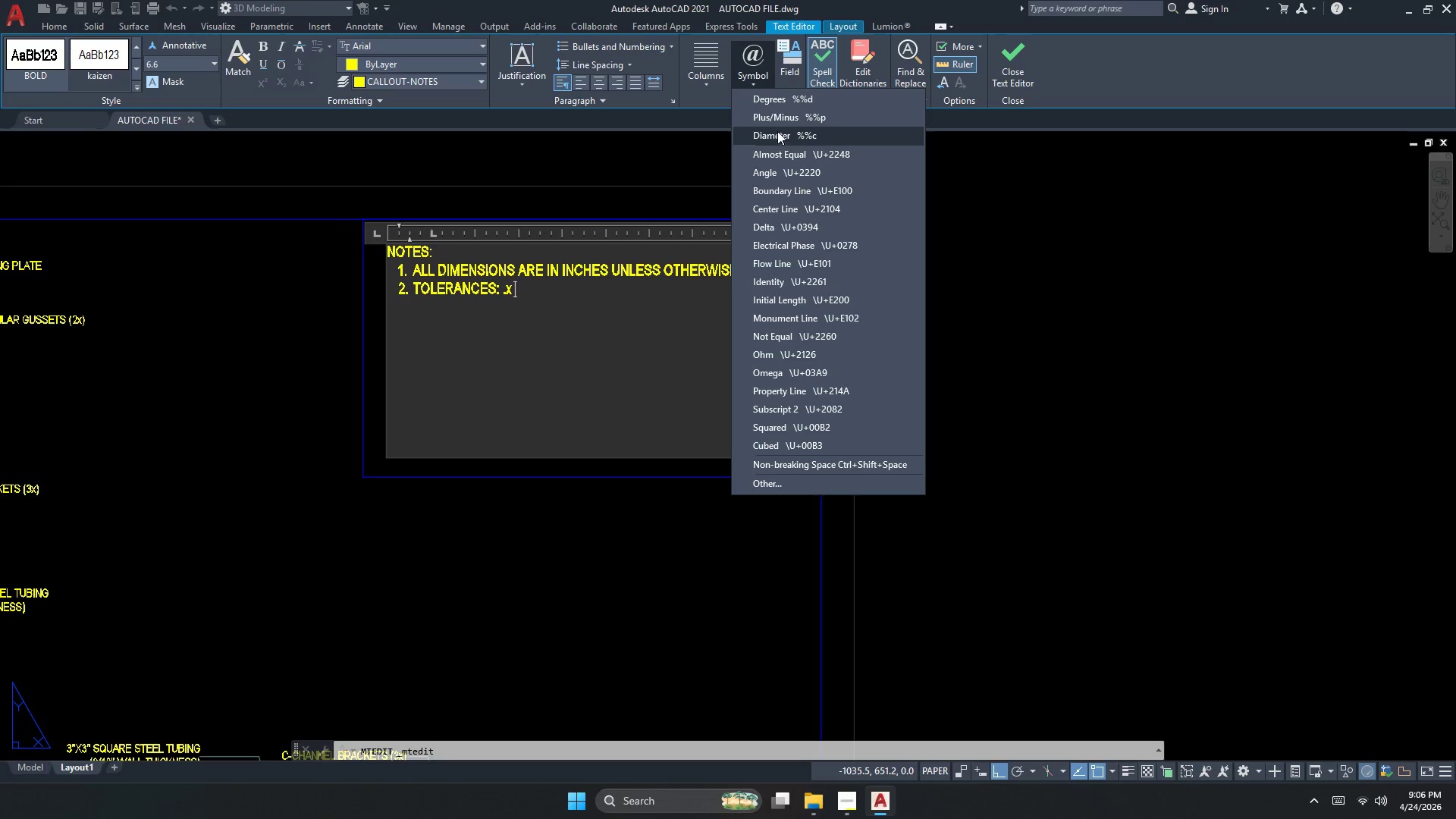 
left_click([784, 121])
 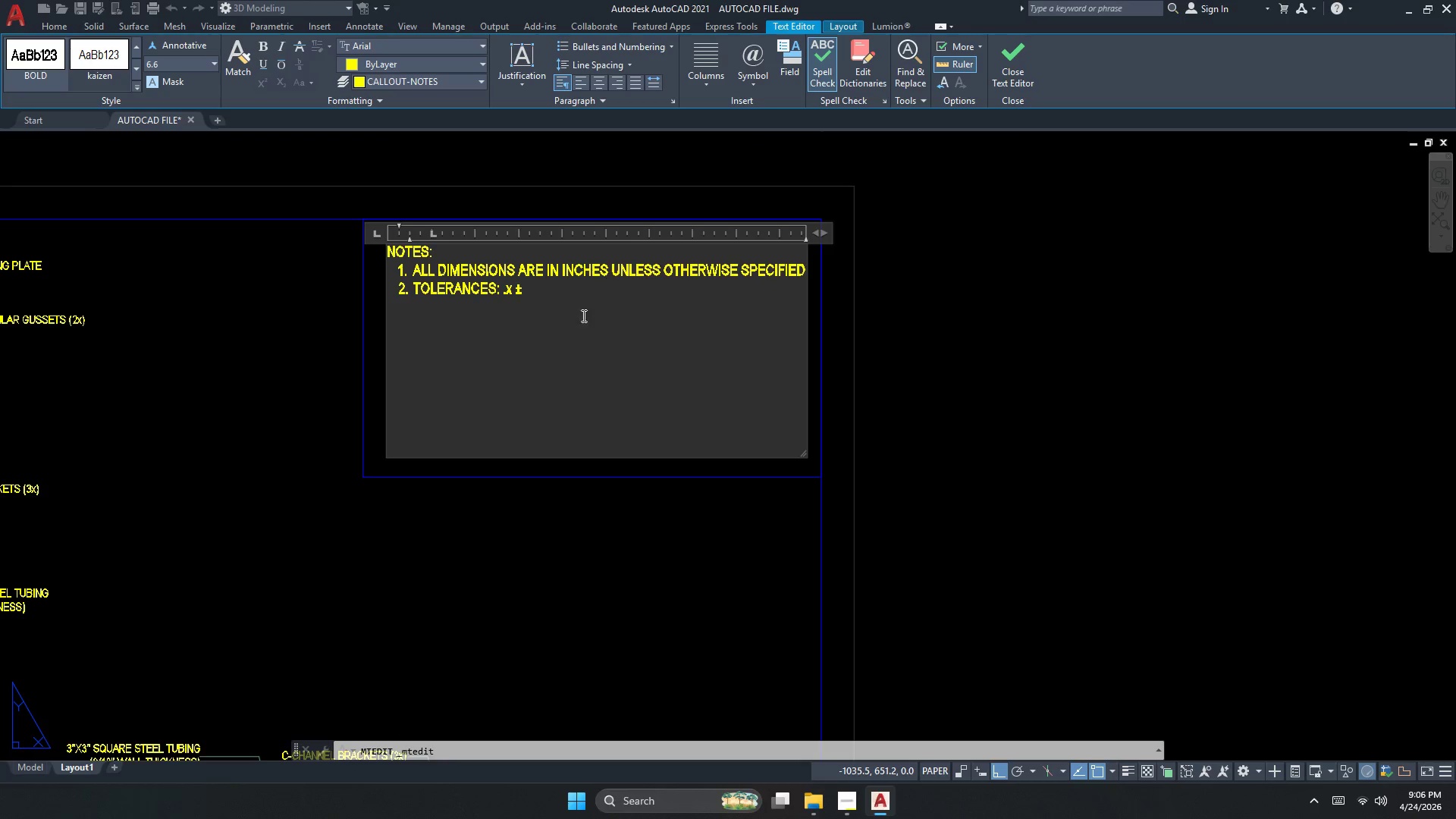 
key(Space)
 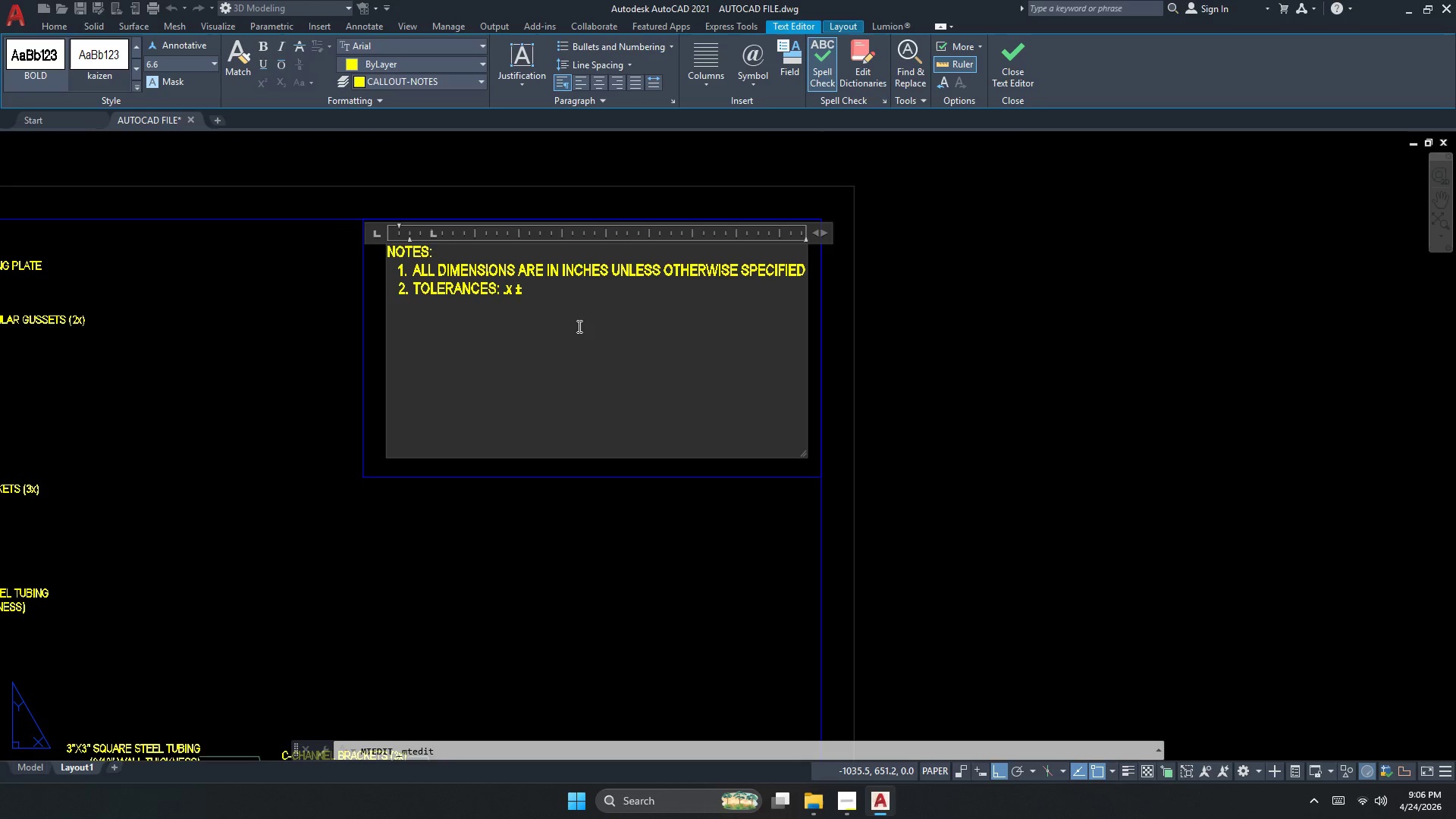 
key(Backspace)
 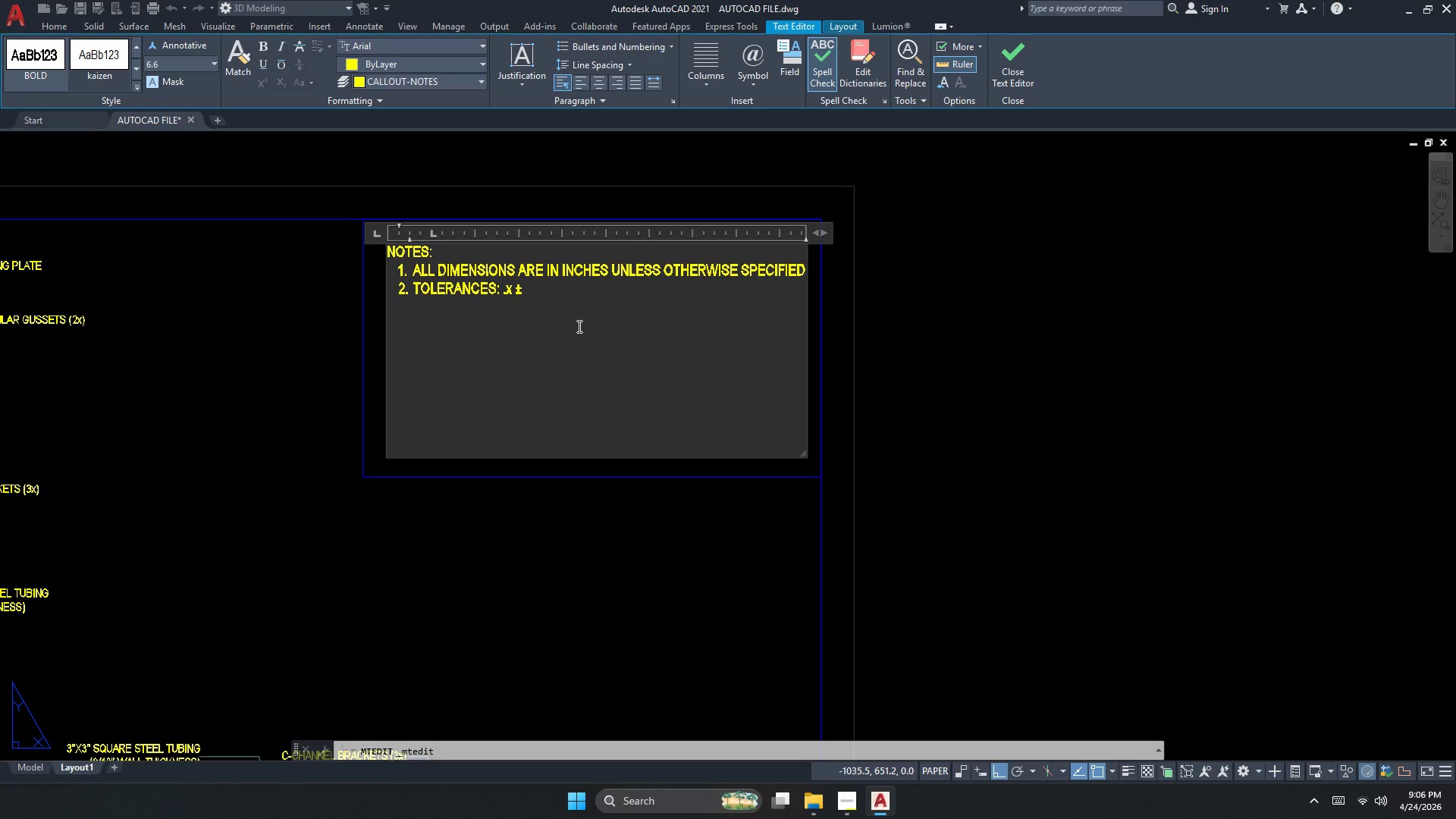 
key(Numpad0)
 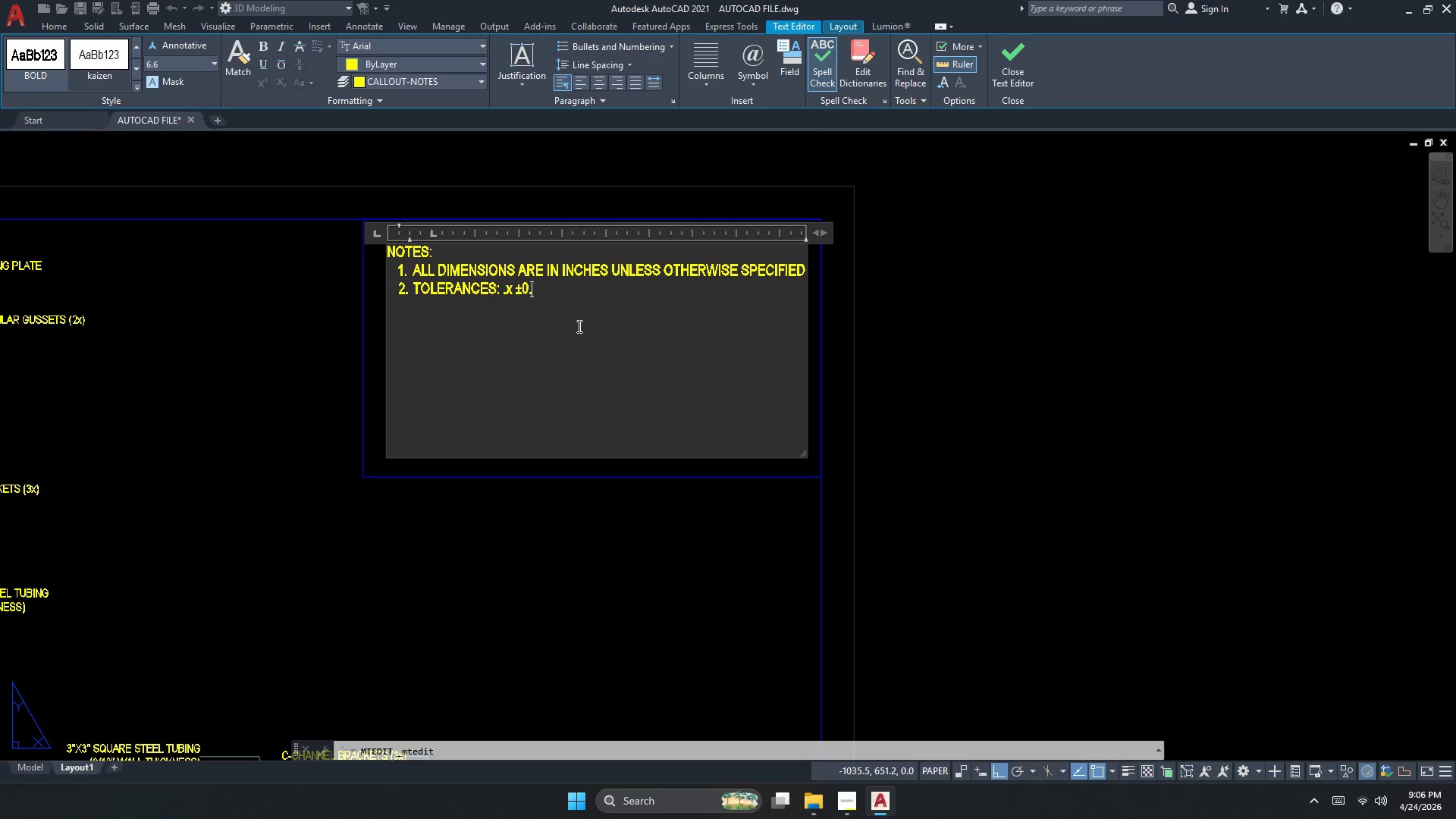 
key(NumpadDecimal)
 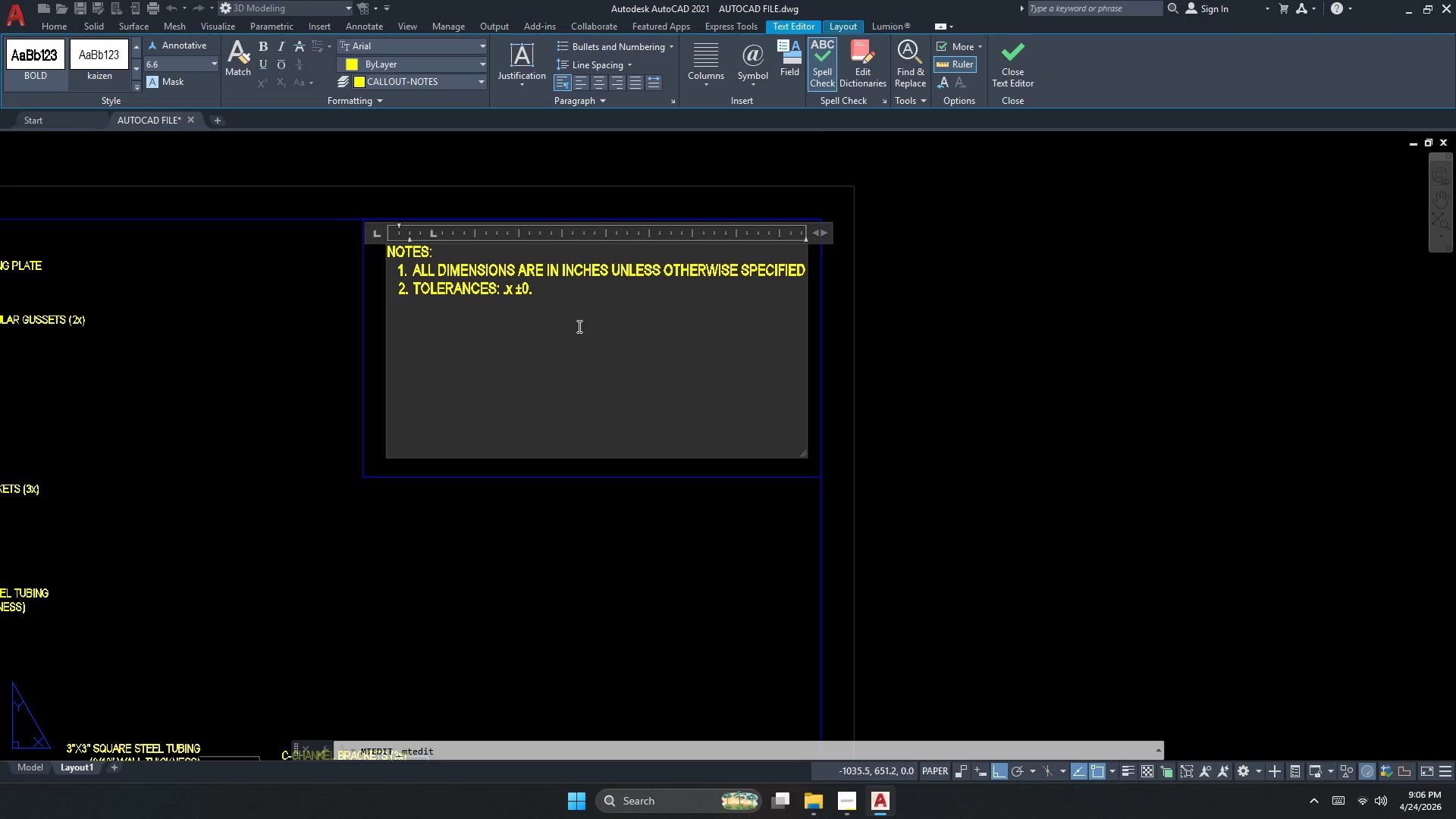 
key(Numpad1)
 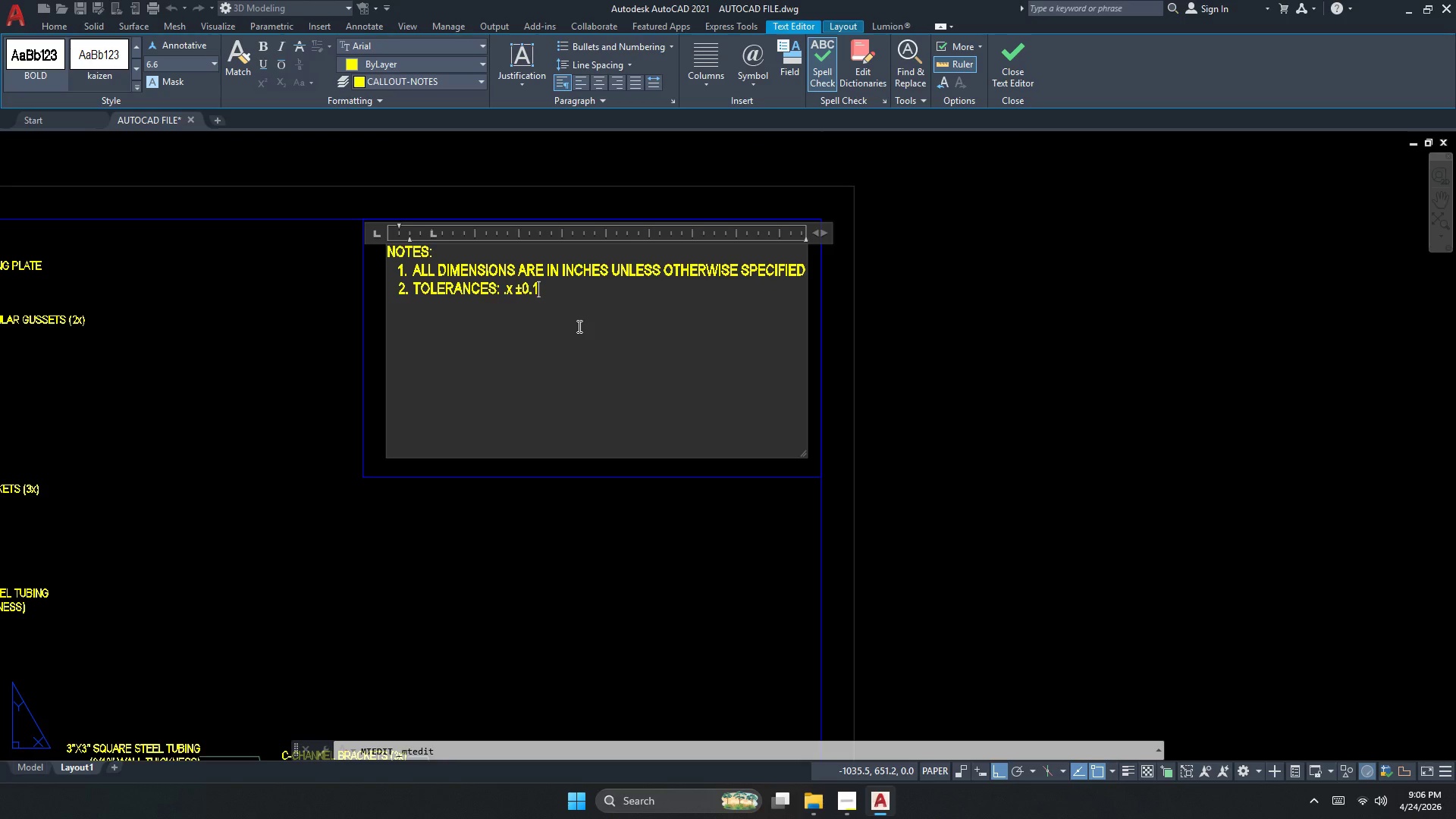 
key(Comma)
 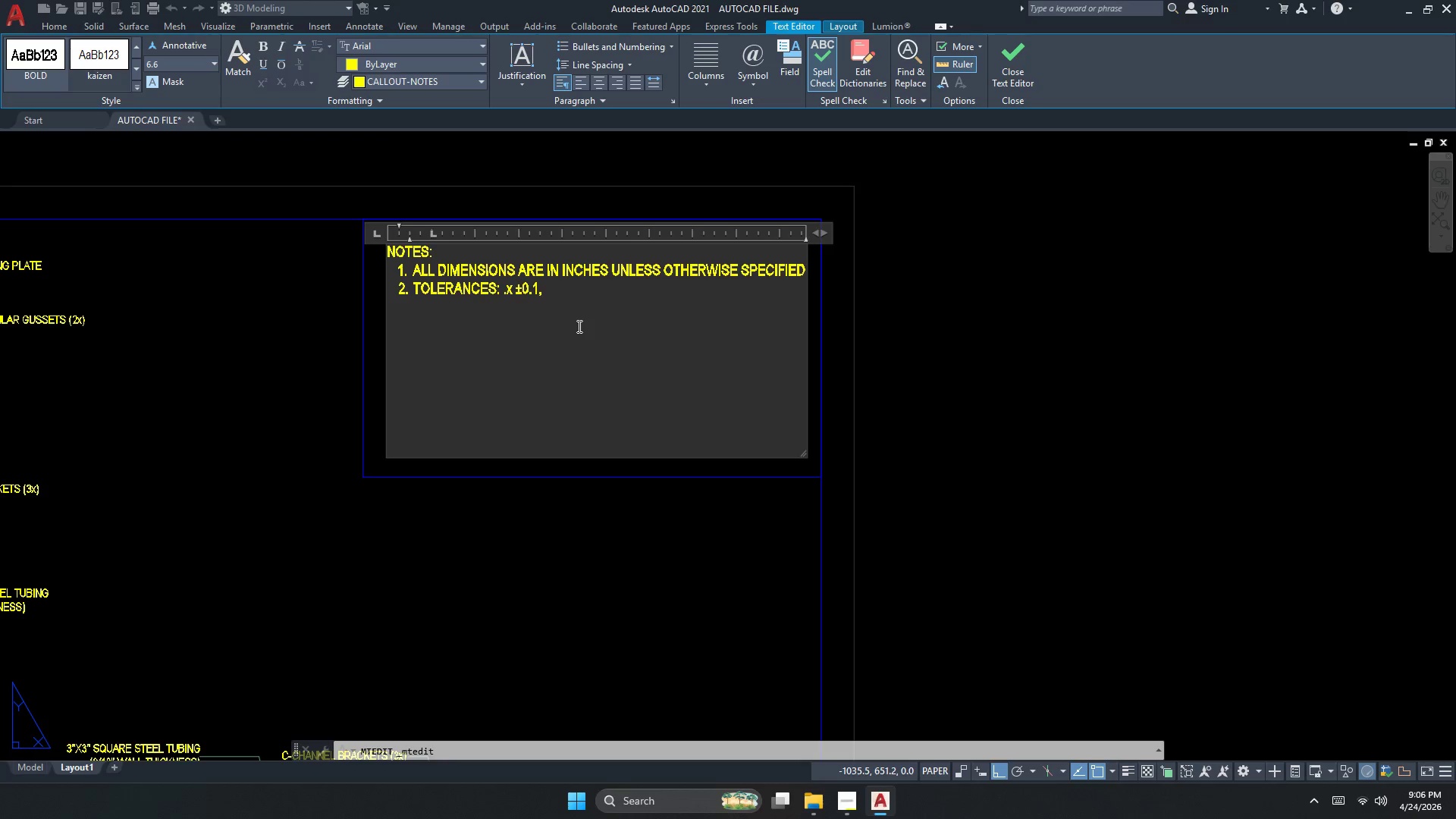 
key(Space)
 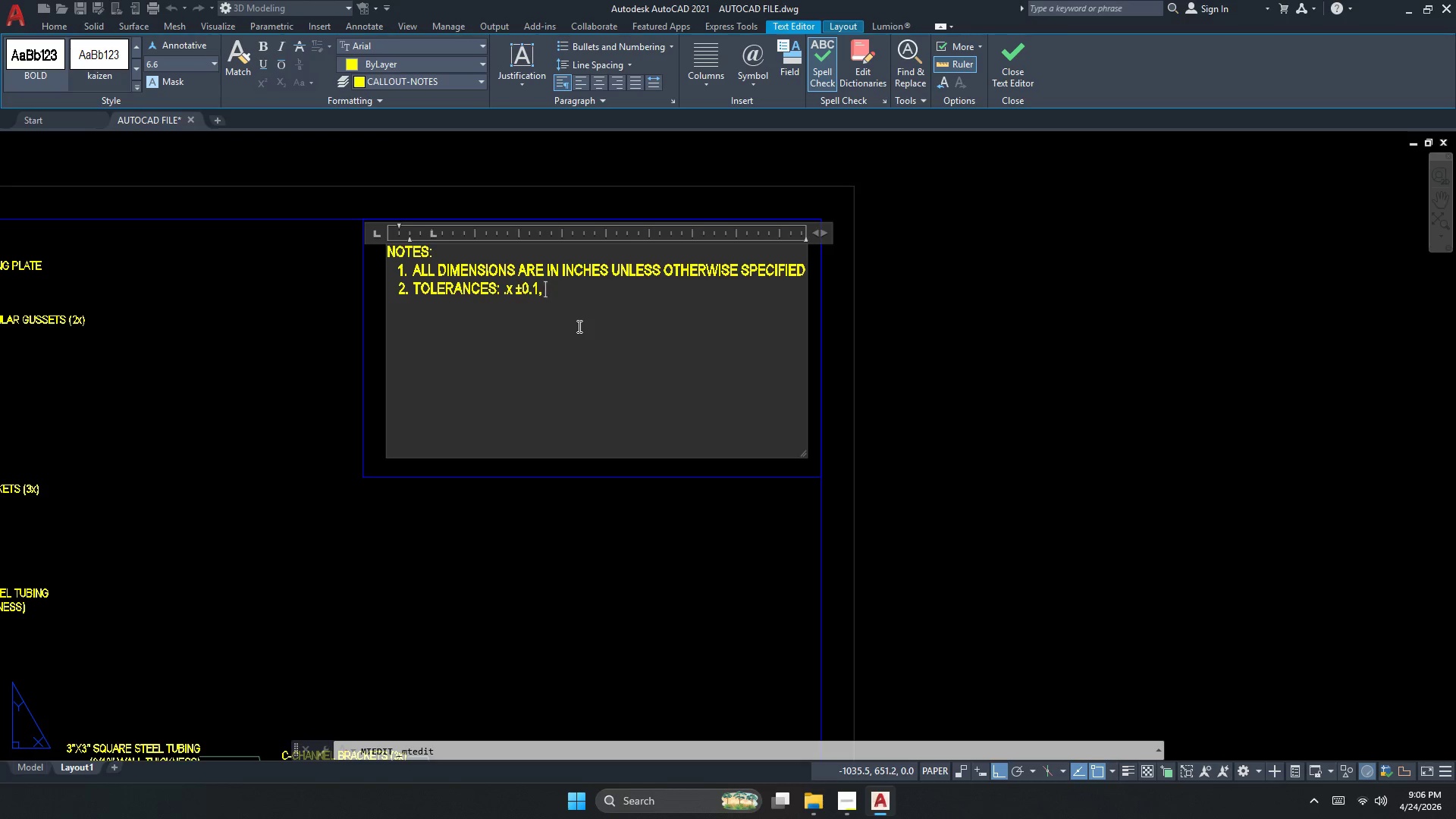 
type(.XX)
 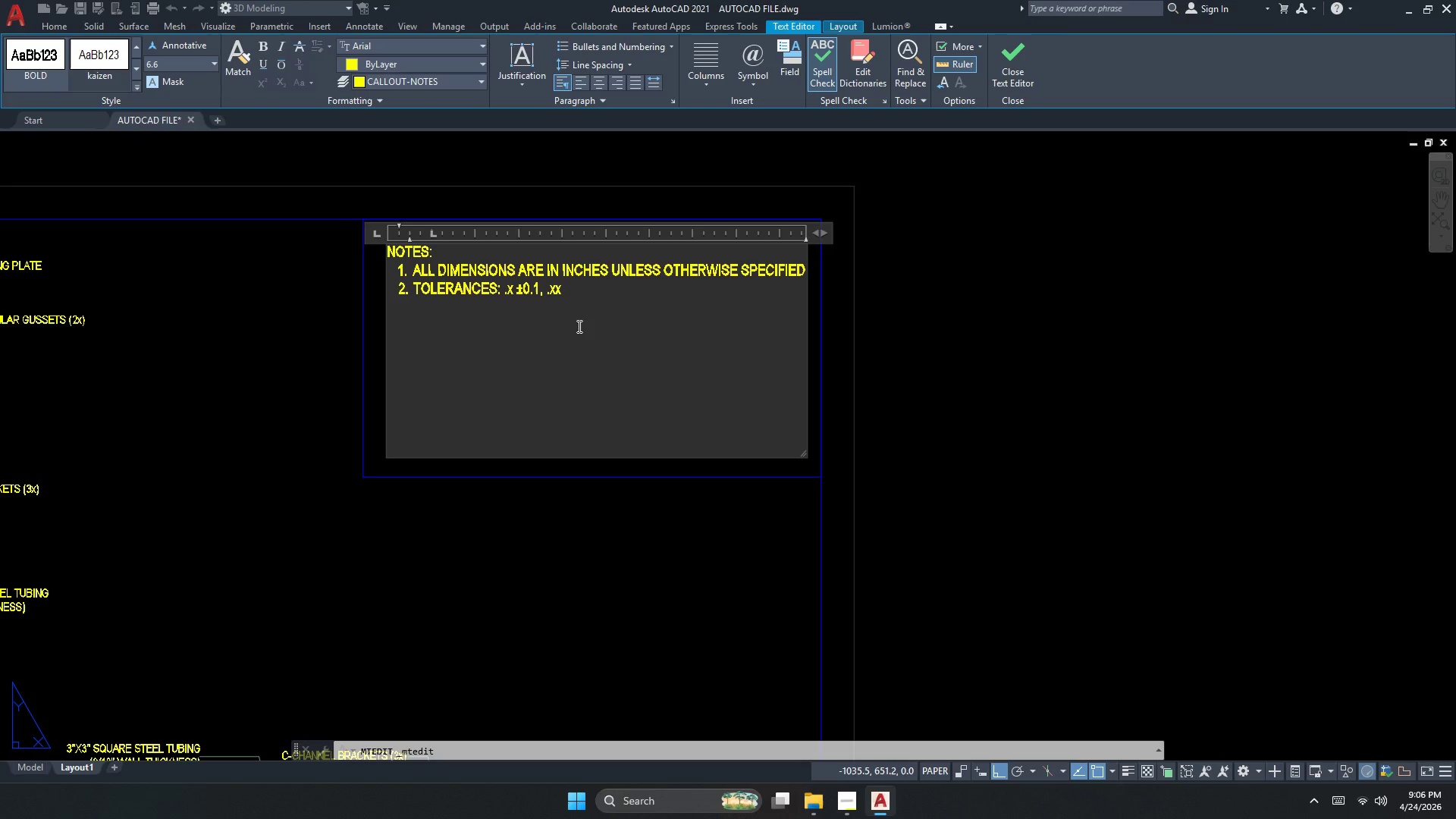 
wait(7.62)
 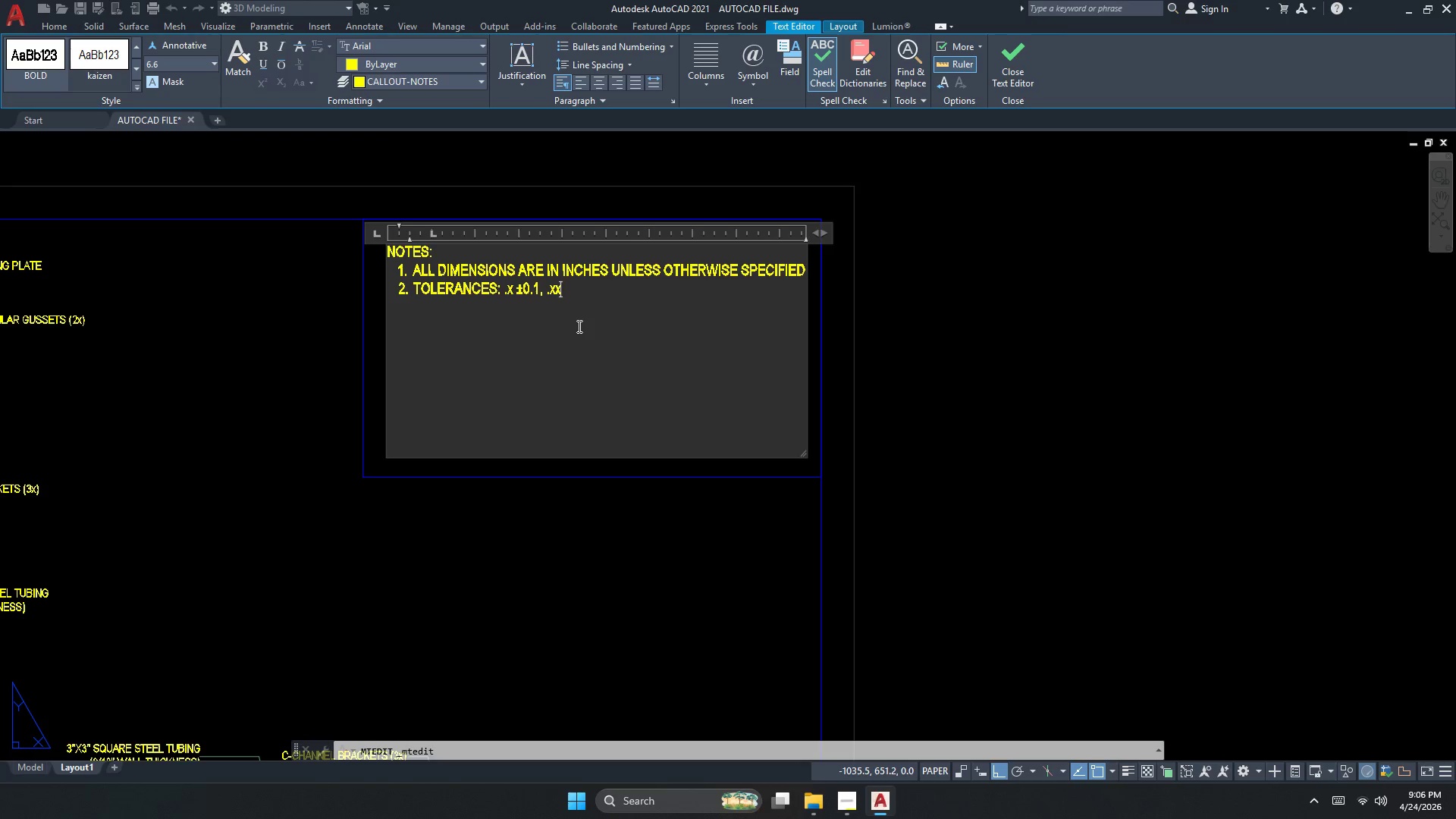 
key(Backspace)
 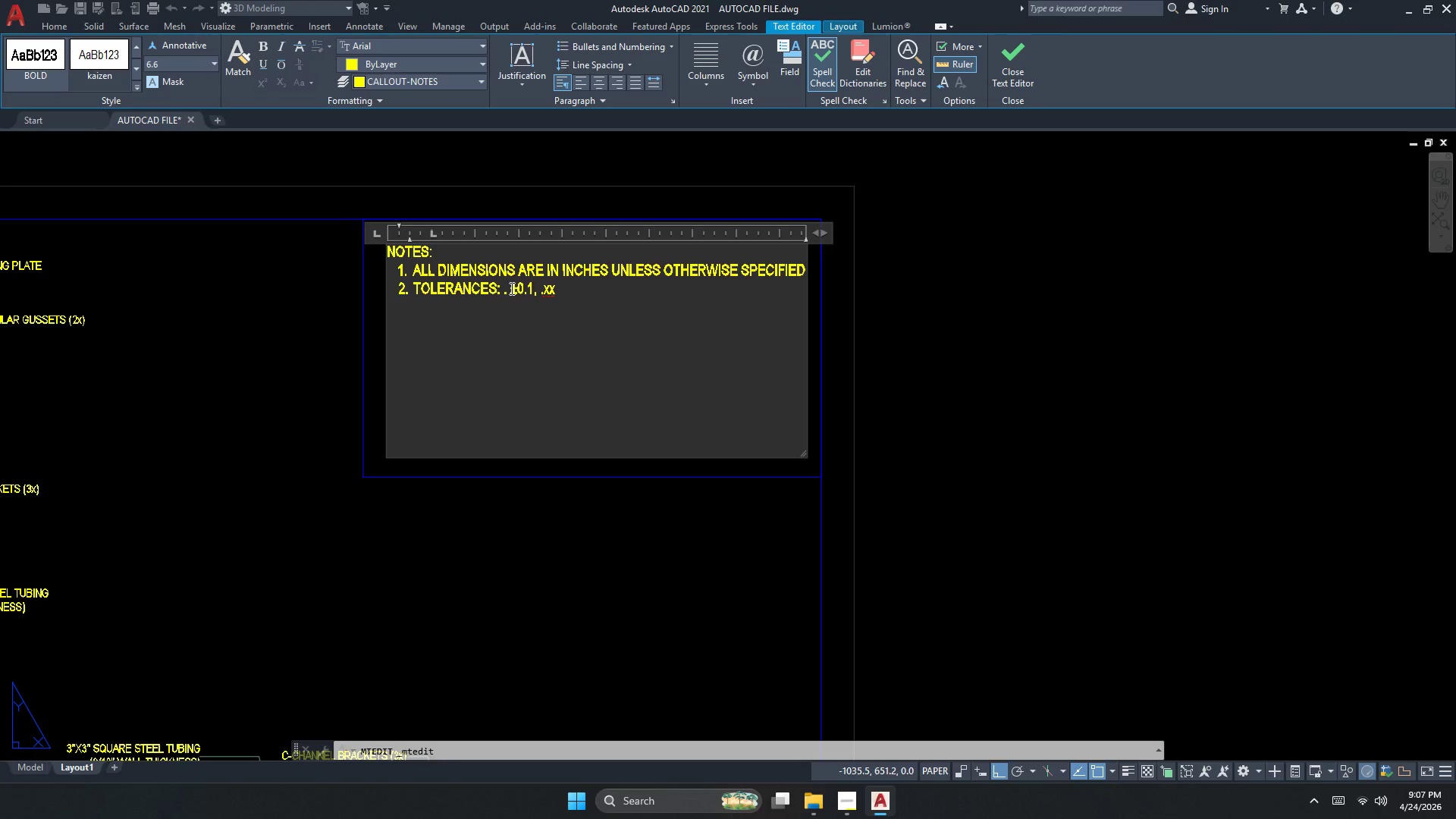 
key(X)
 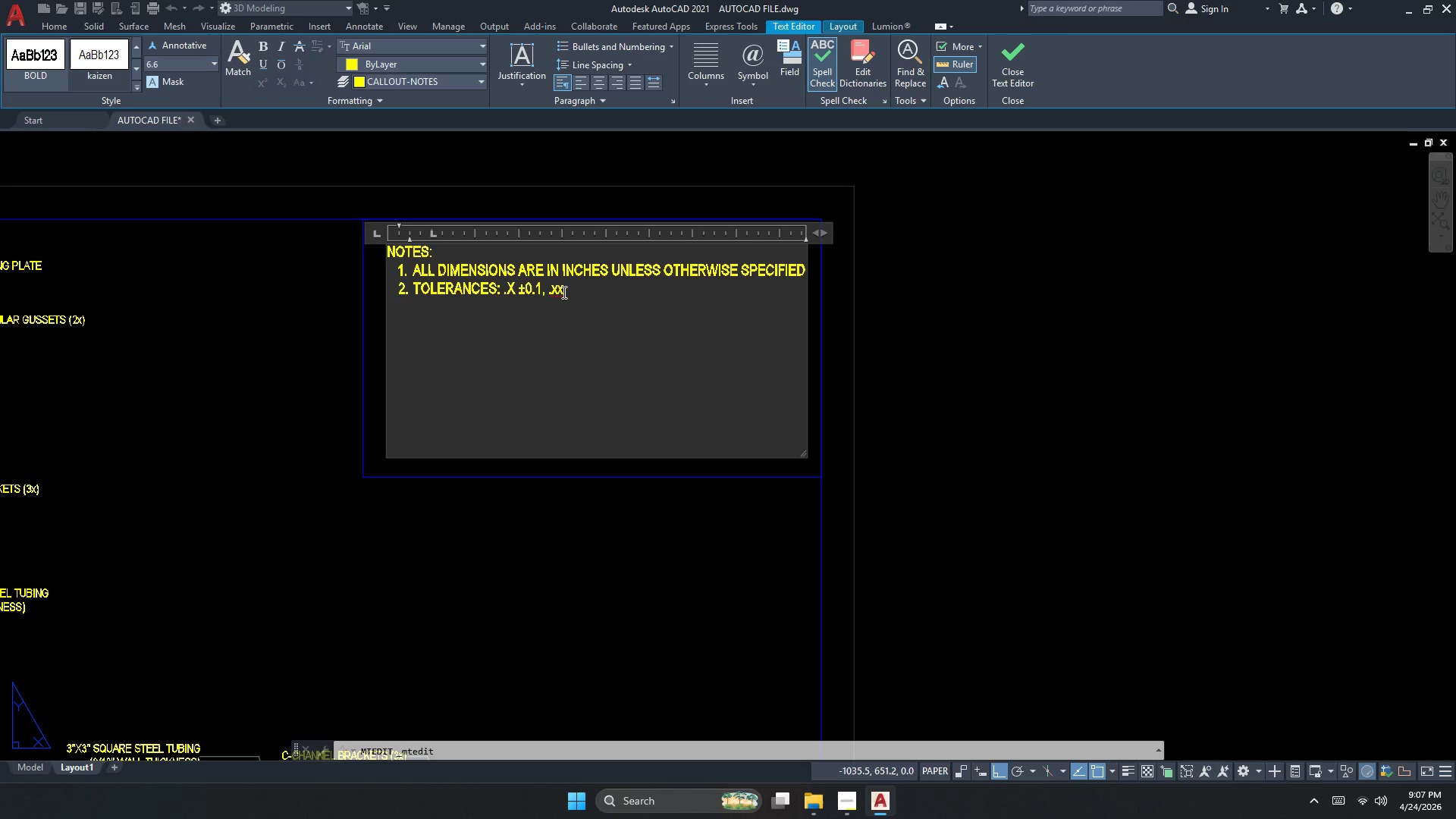 
left_click_drag(start_coordinate=[565, 291], to_coordinate=[550, 292])
 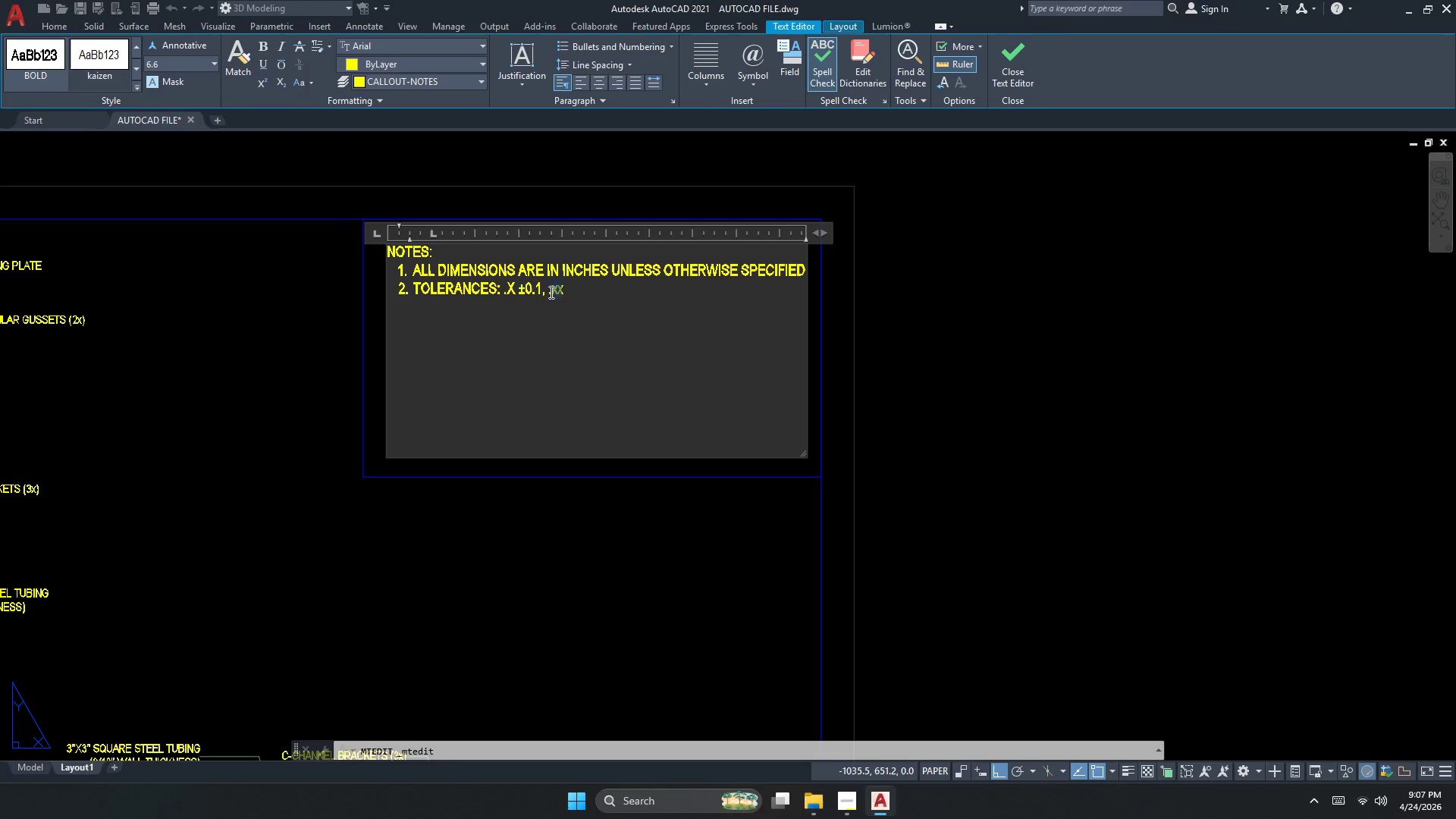 
type(xx)
 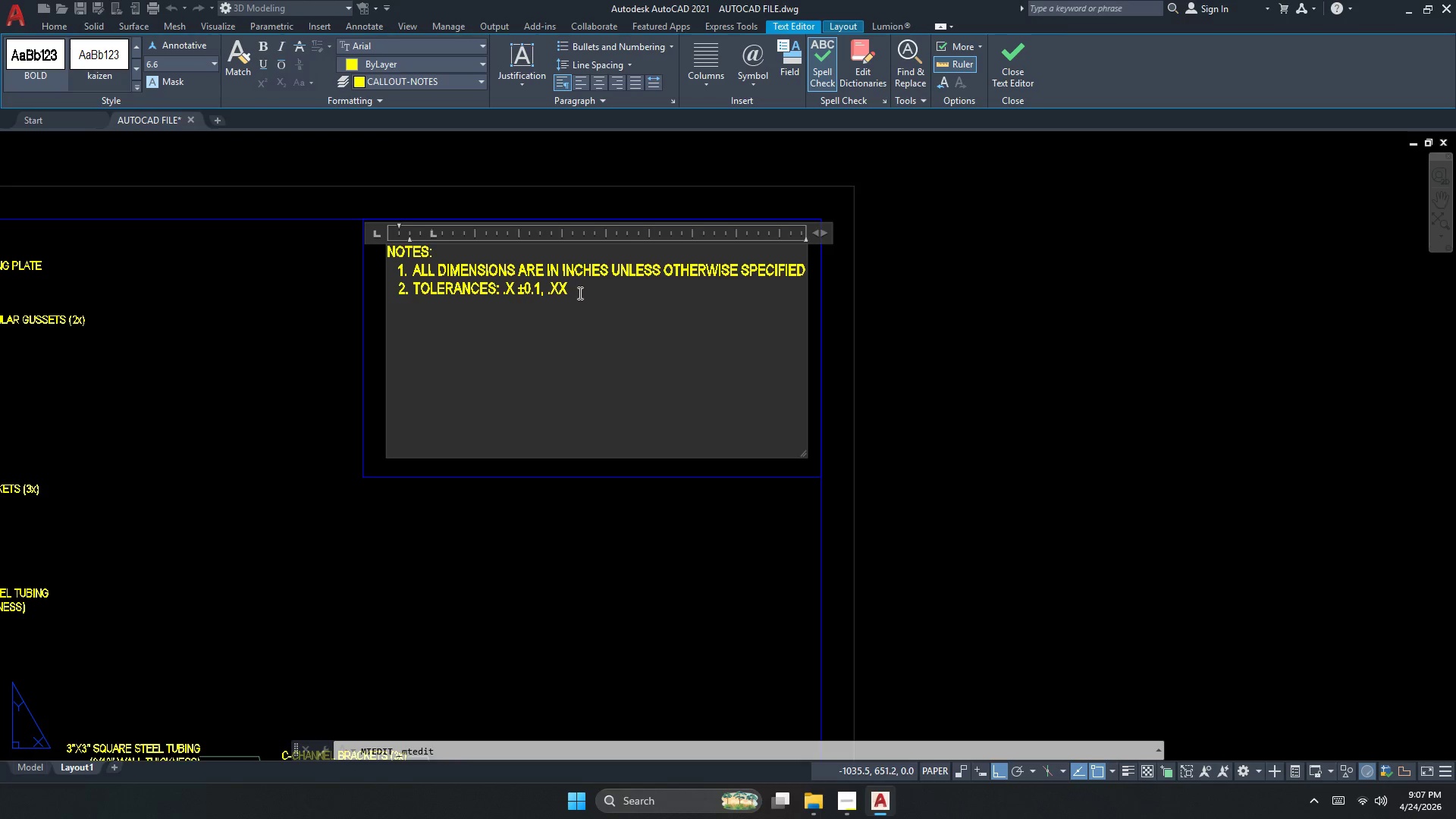 
left_click([579, 293])
 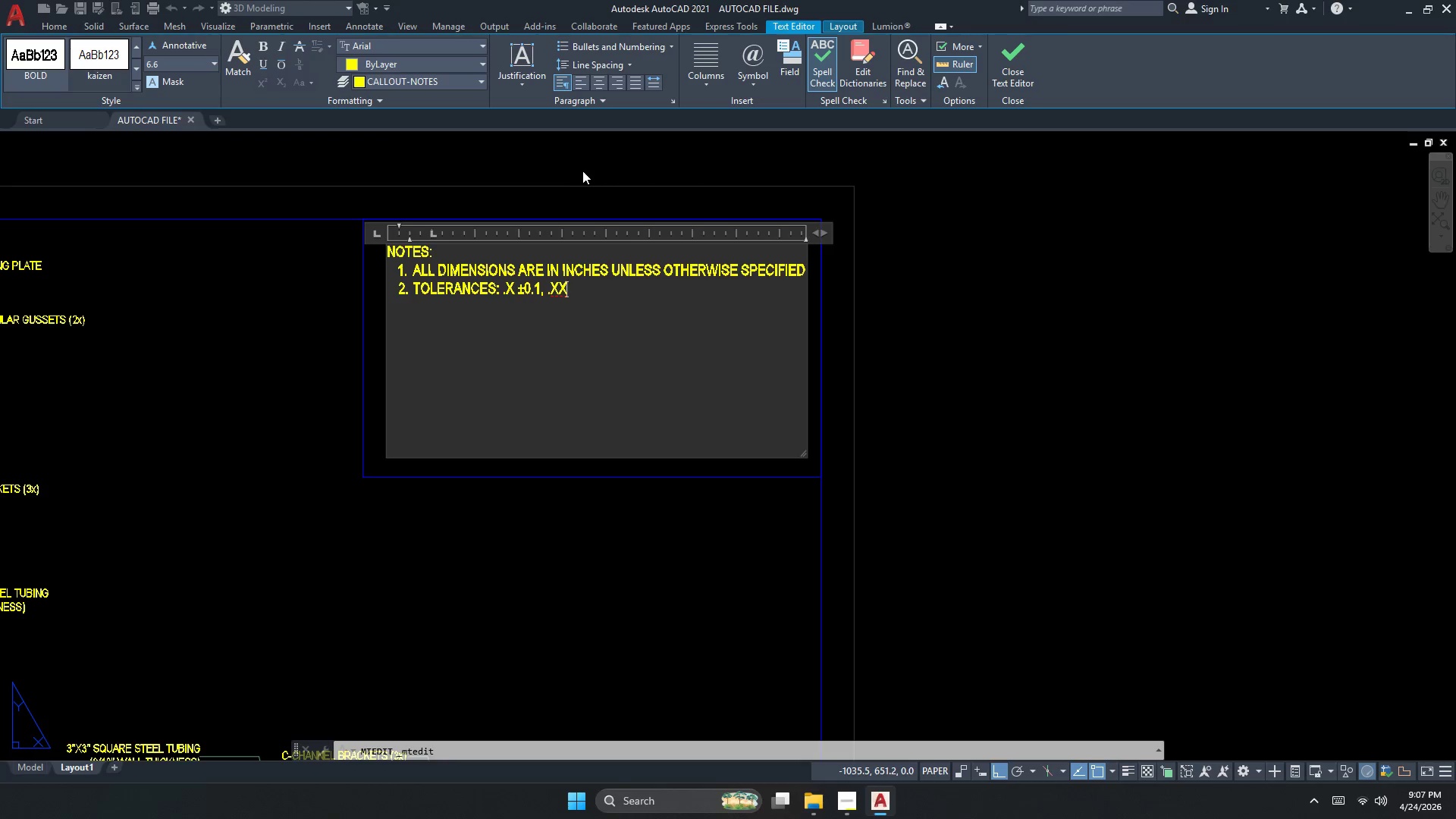 
key(Space)
 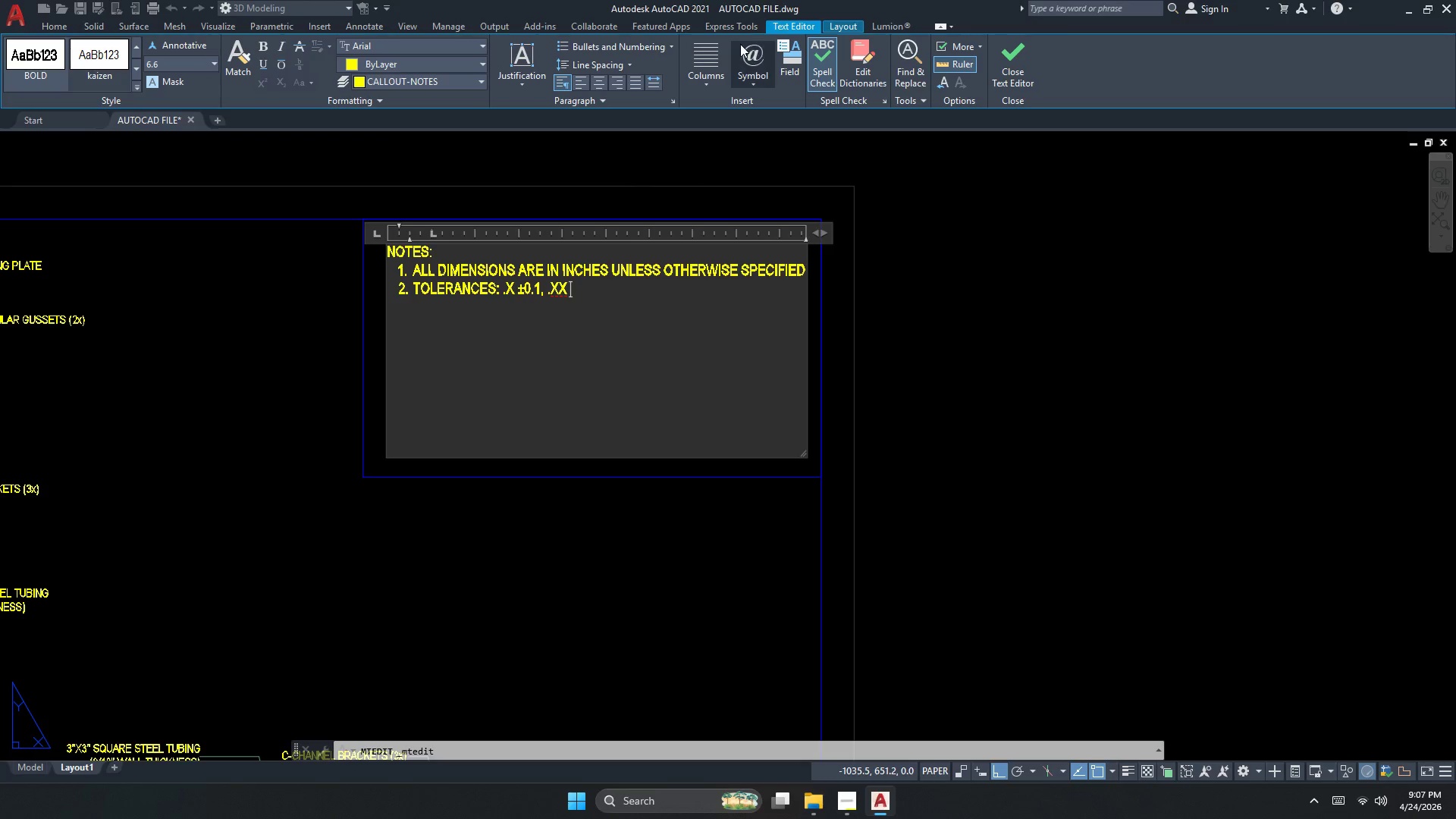 
left_click([740, 44])
 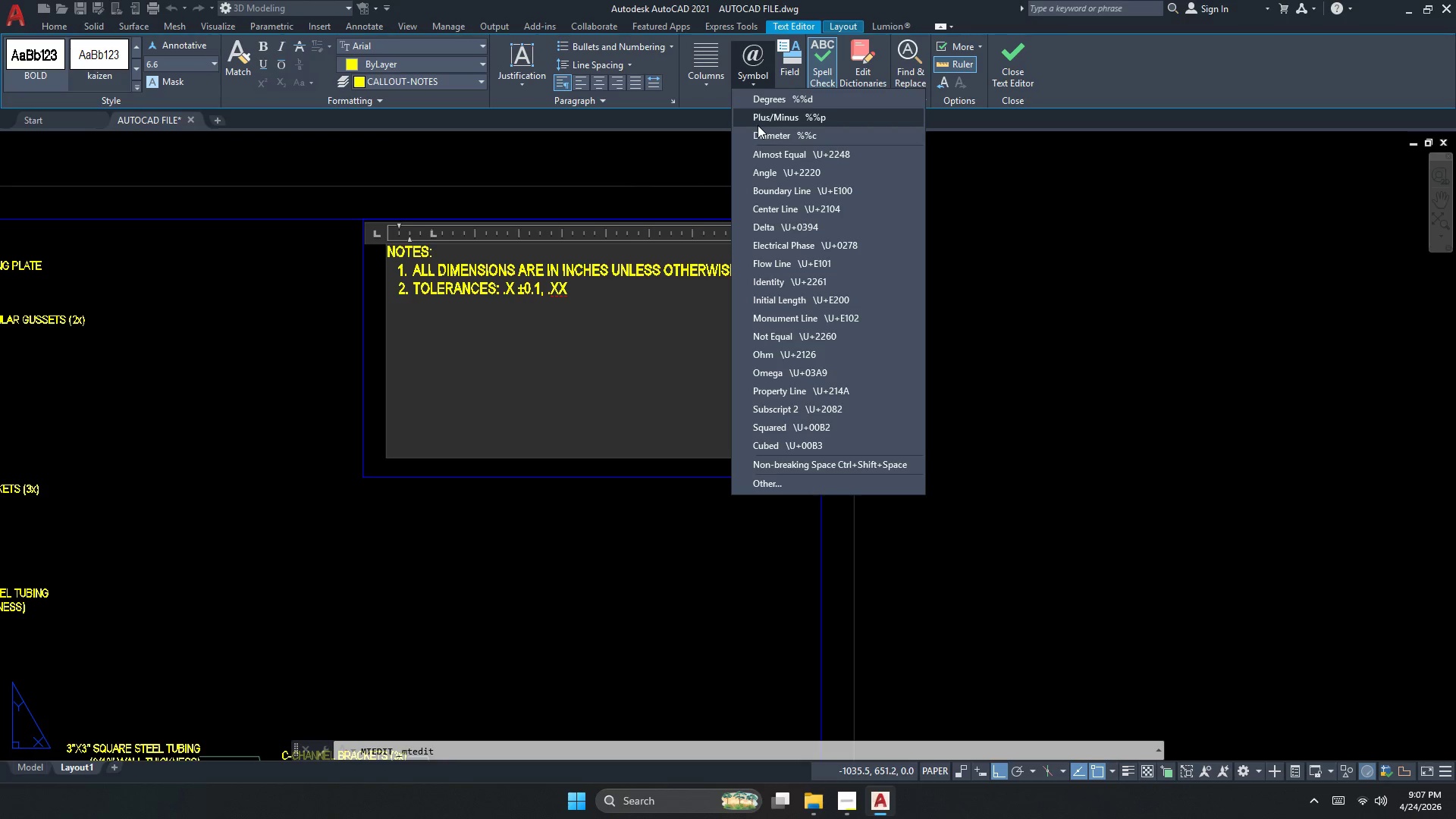 
left_click([767, 121])
 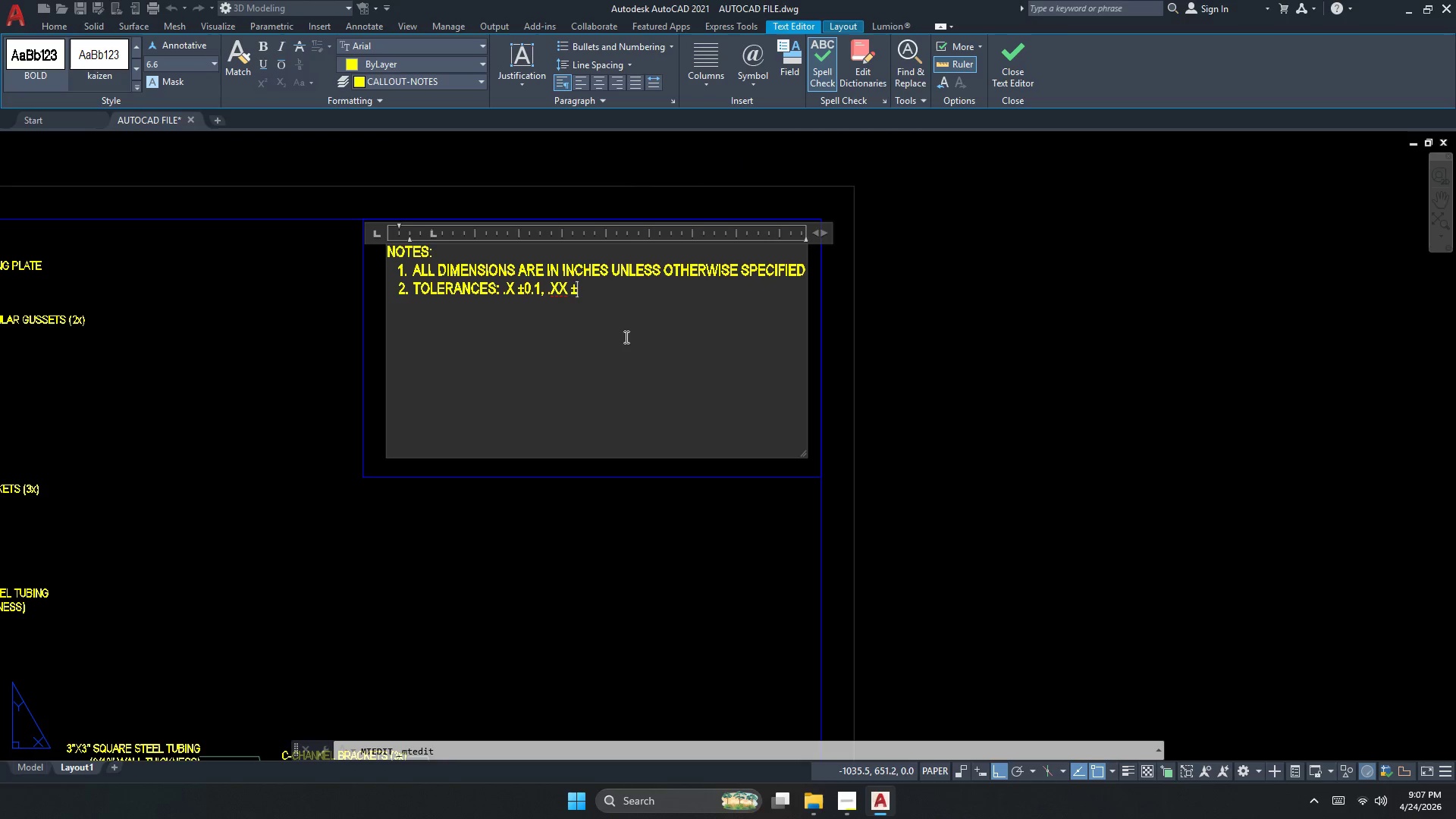 
type(0.05, .xxx)
 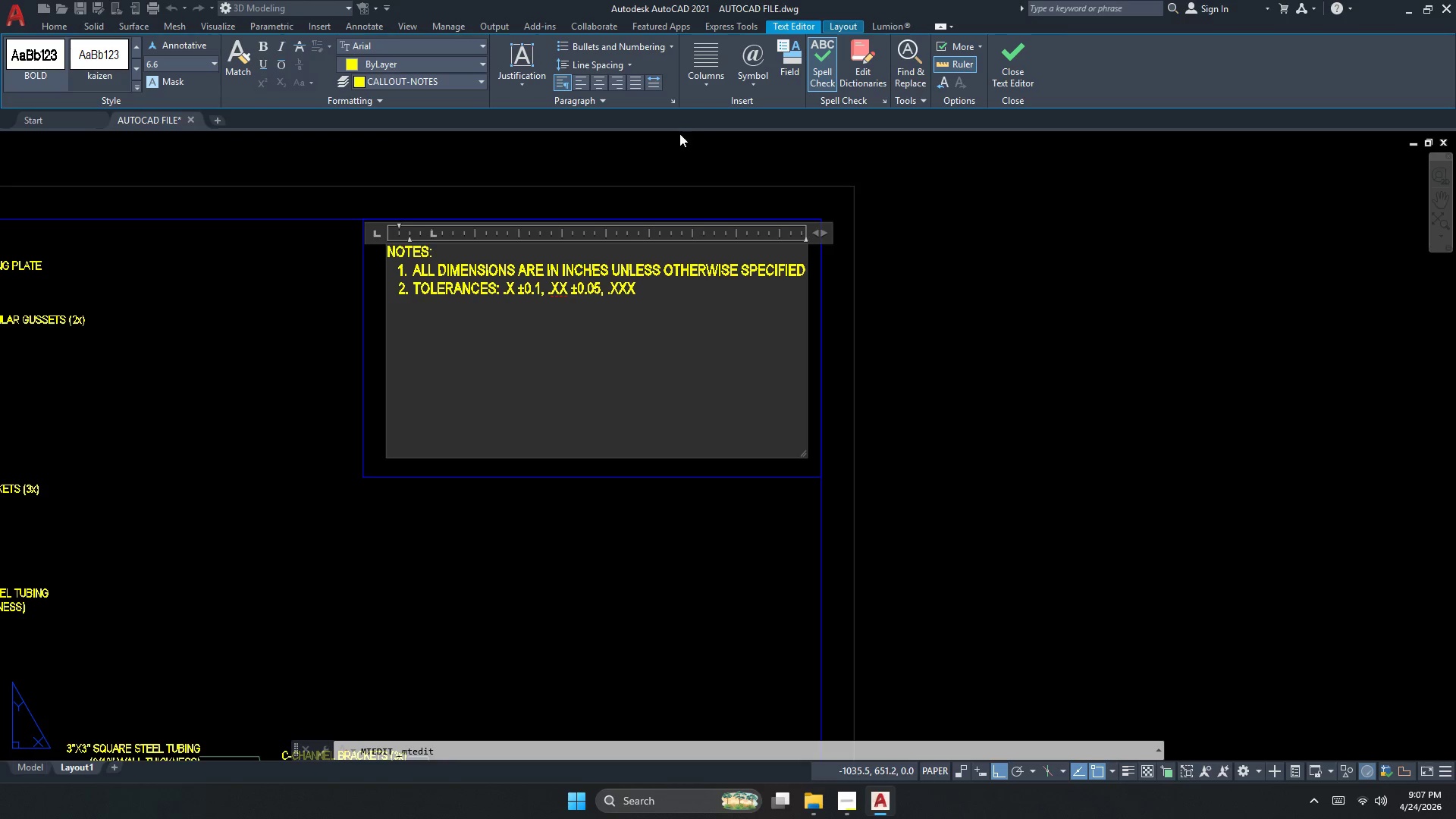 
key(Space)
 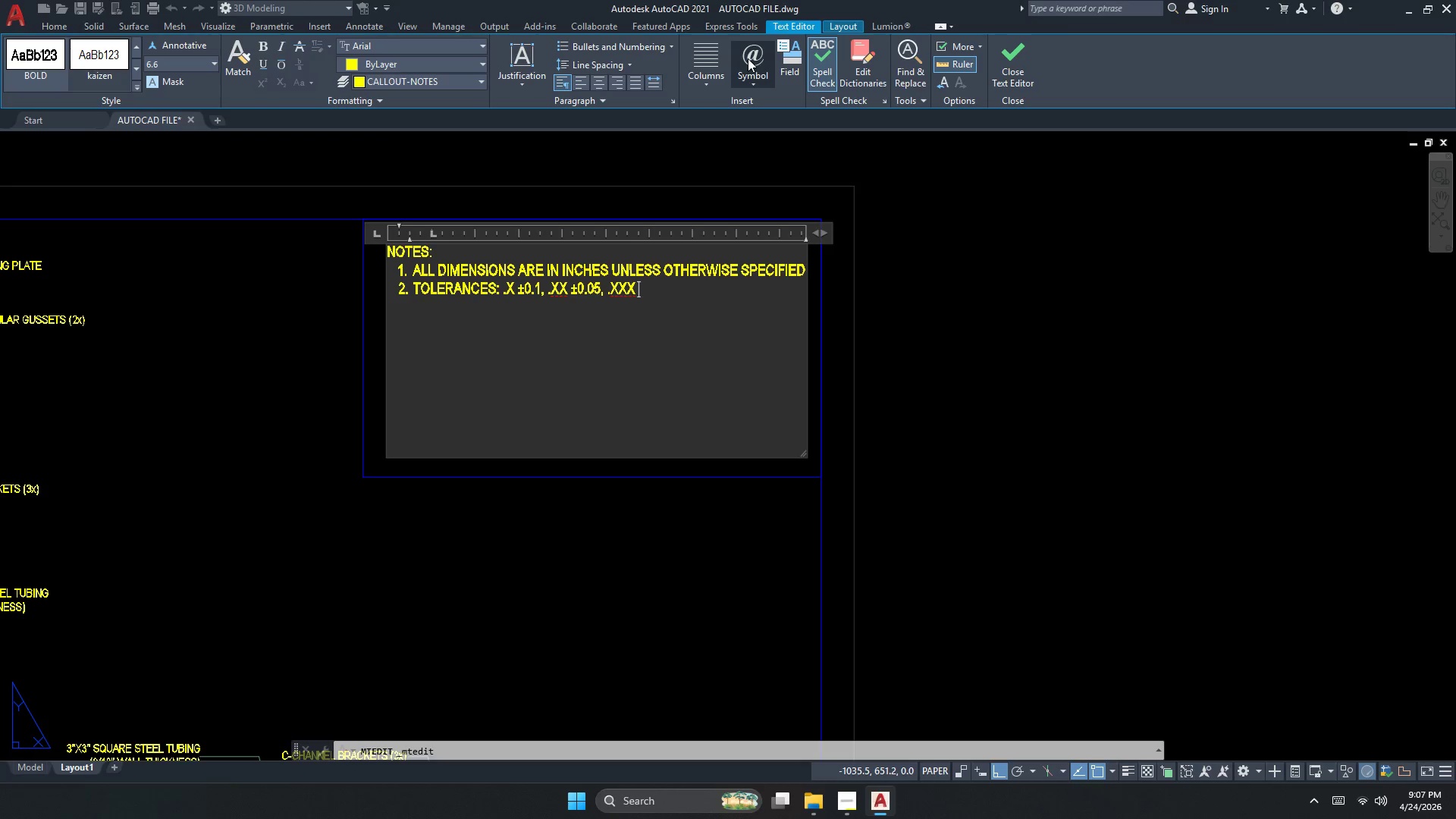 
left_click([748, 58])
 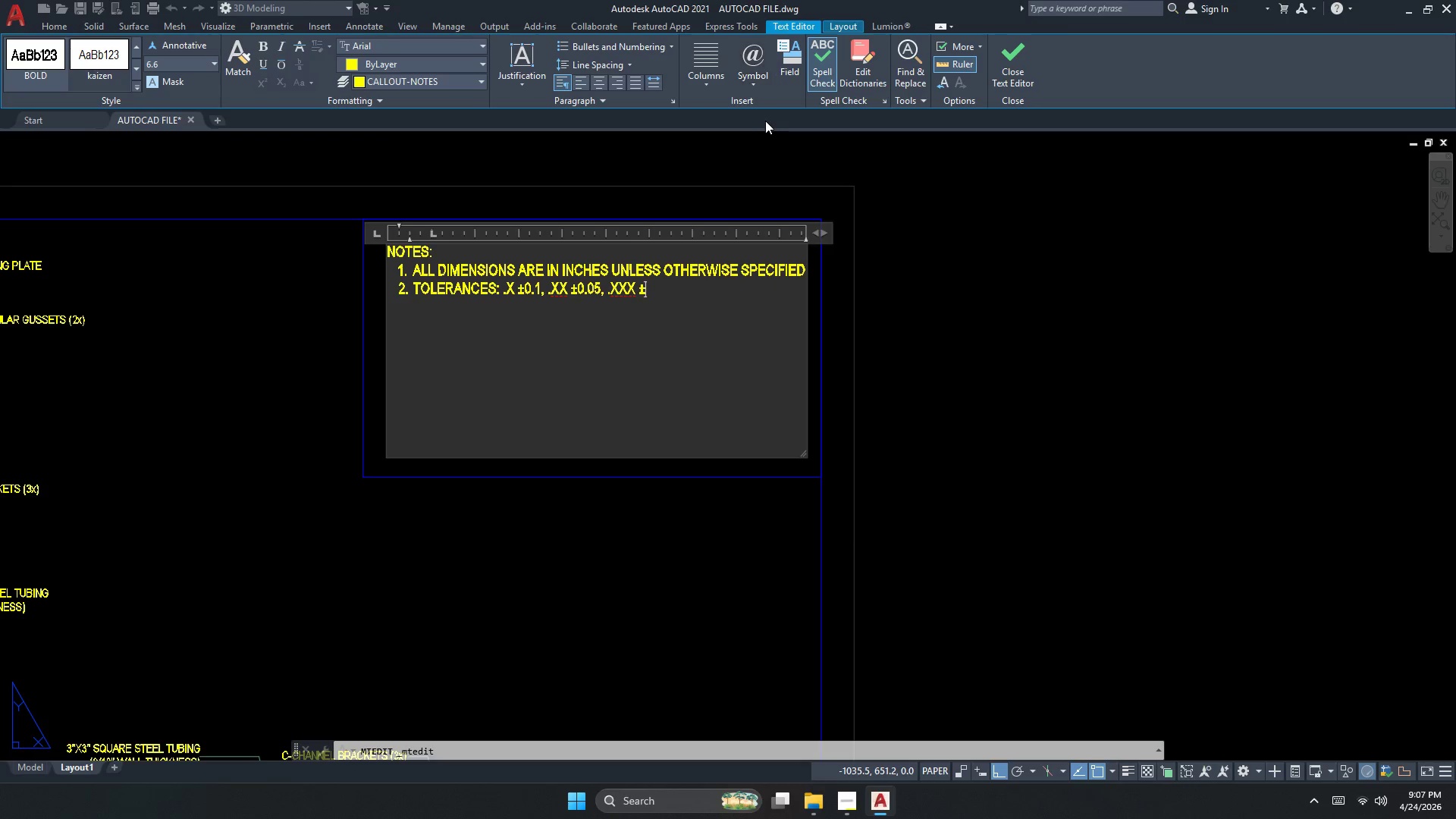 
key(Space)
 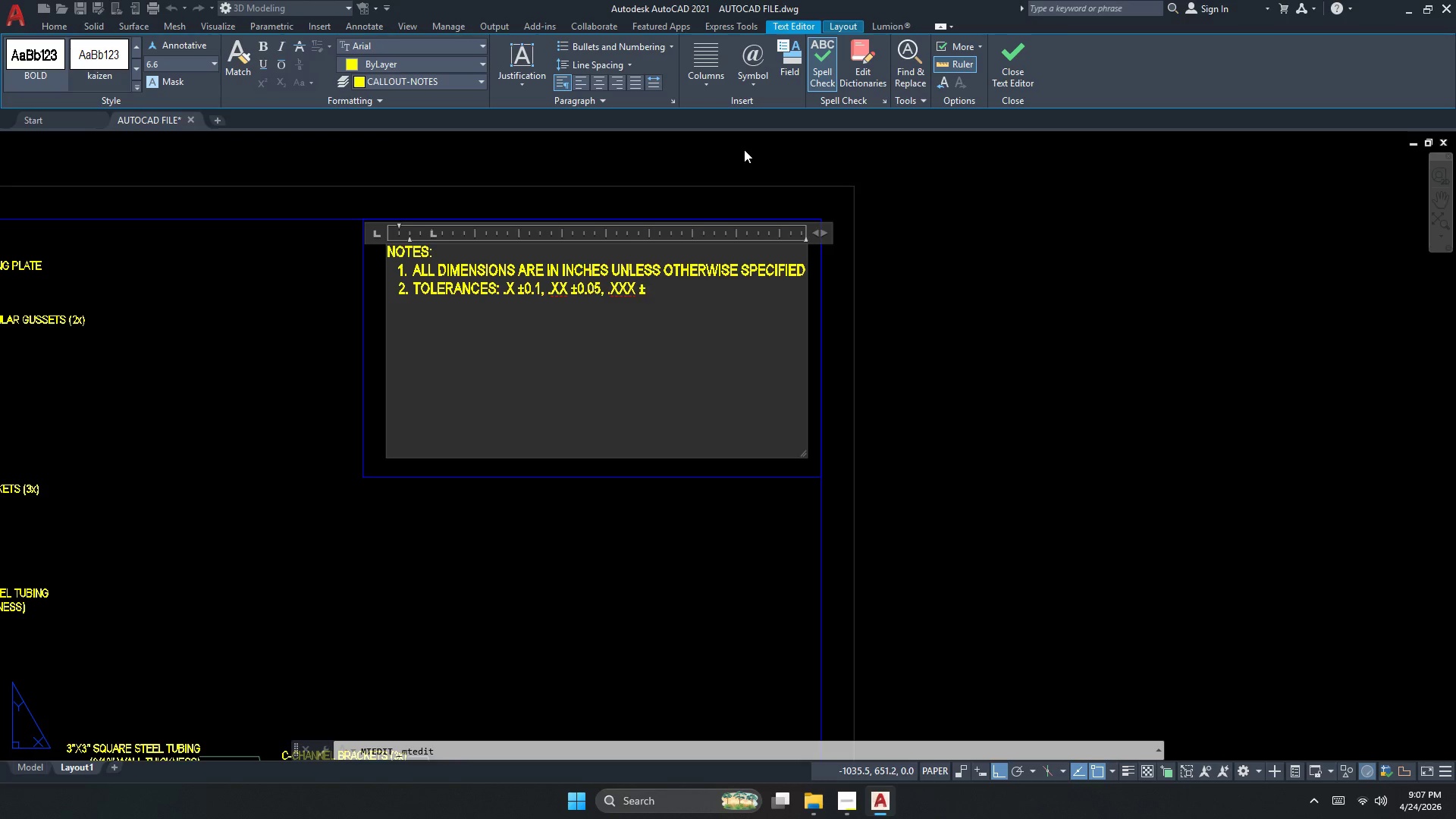 
key(Backspace)
 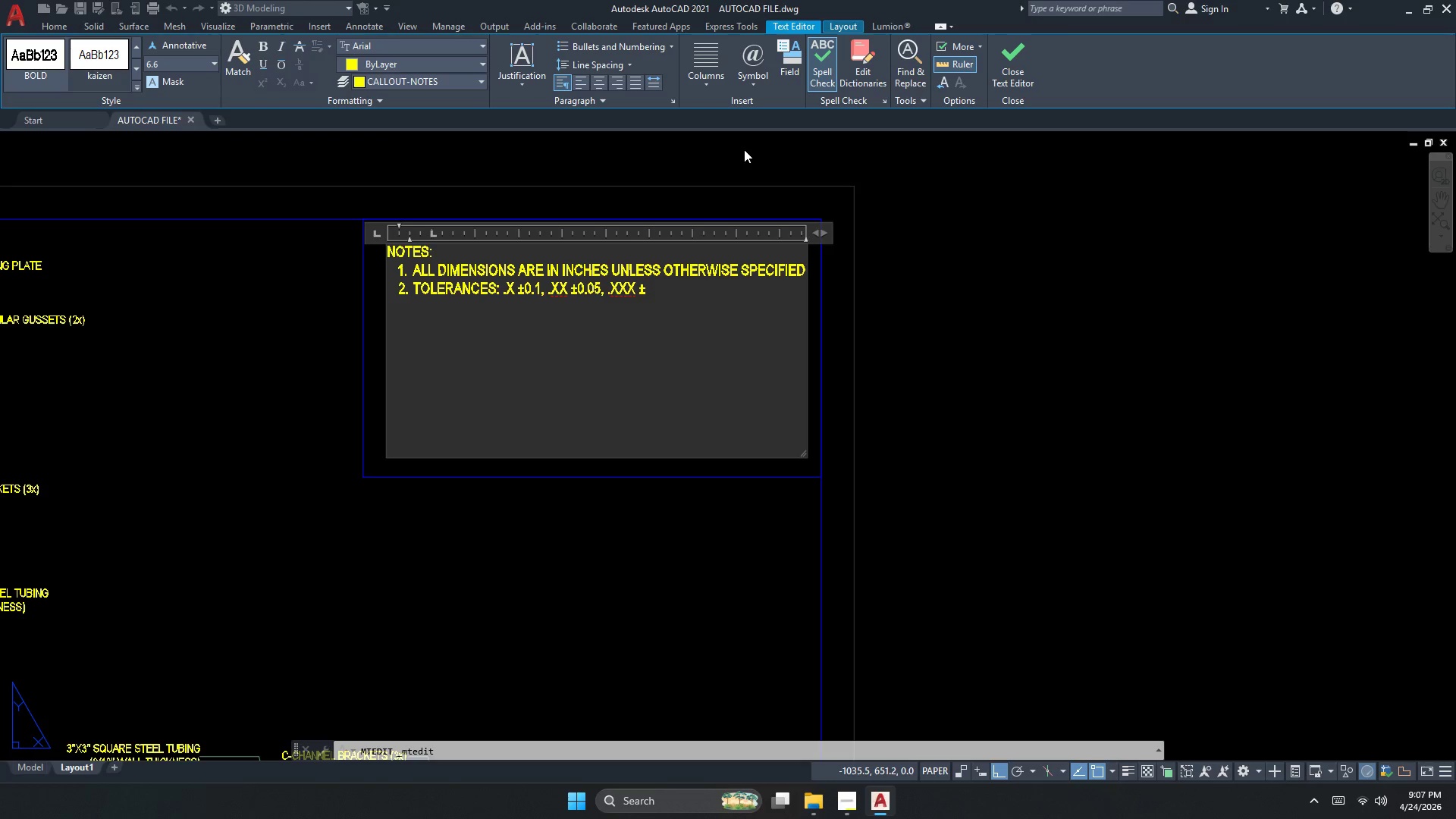 
key(Numpad0)
 